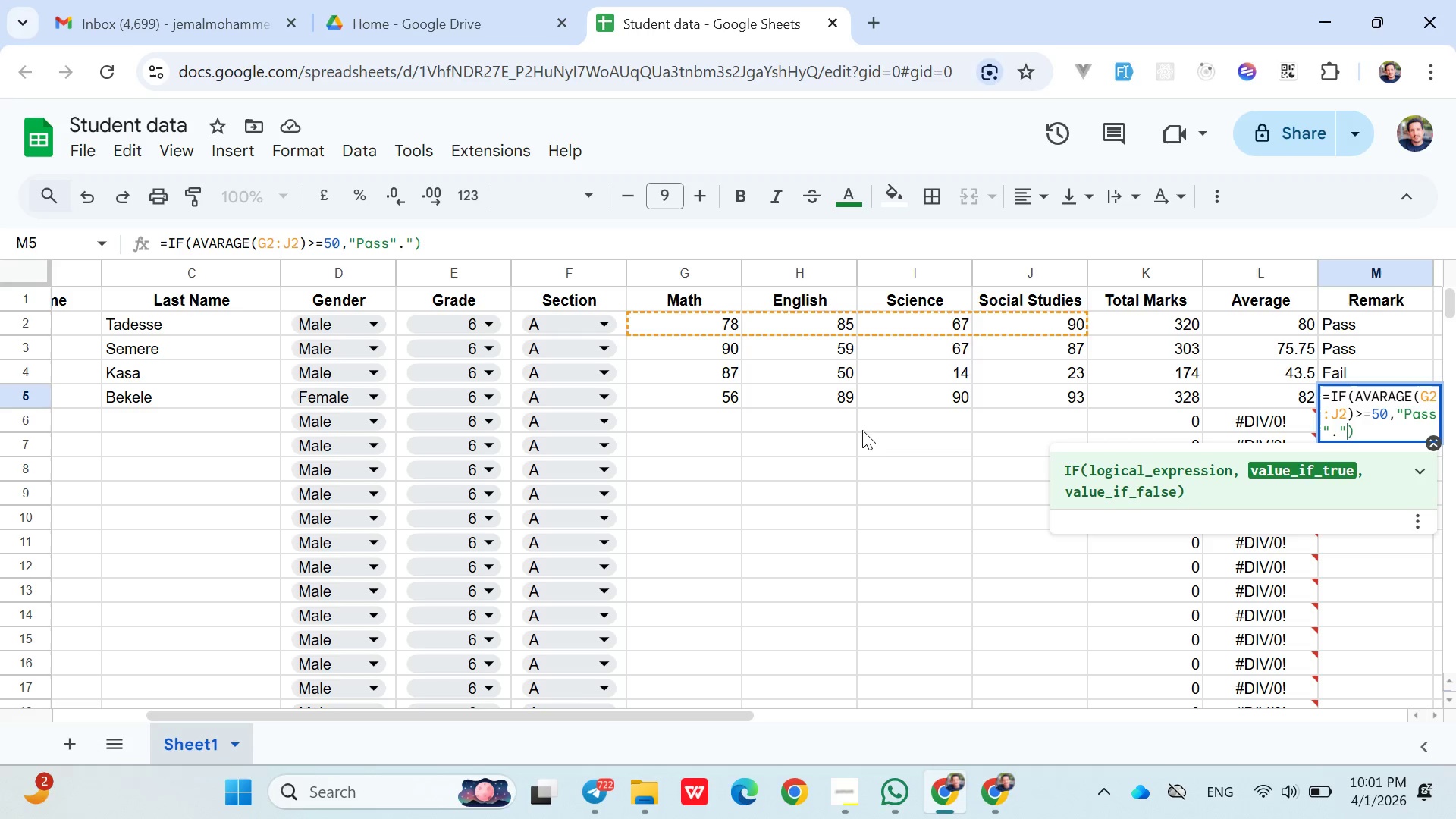 
key(Shift+Quote)
 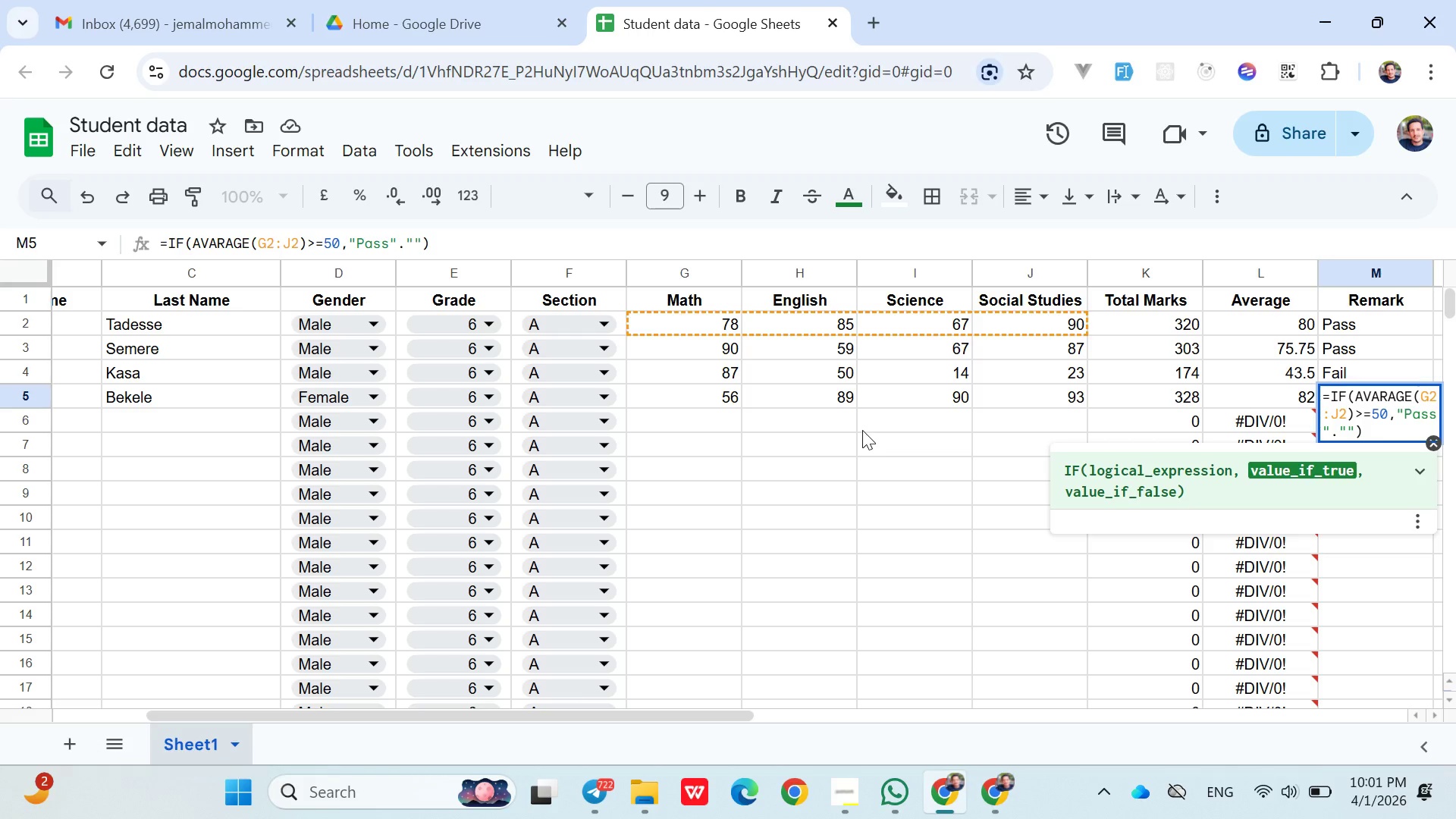 
key(ArrowLeft)
 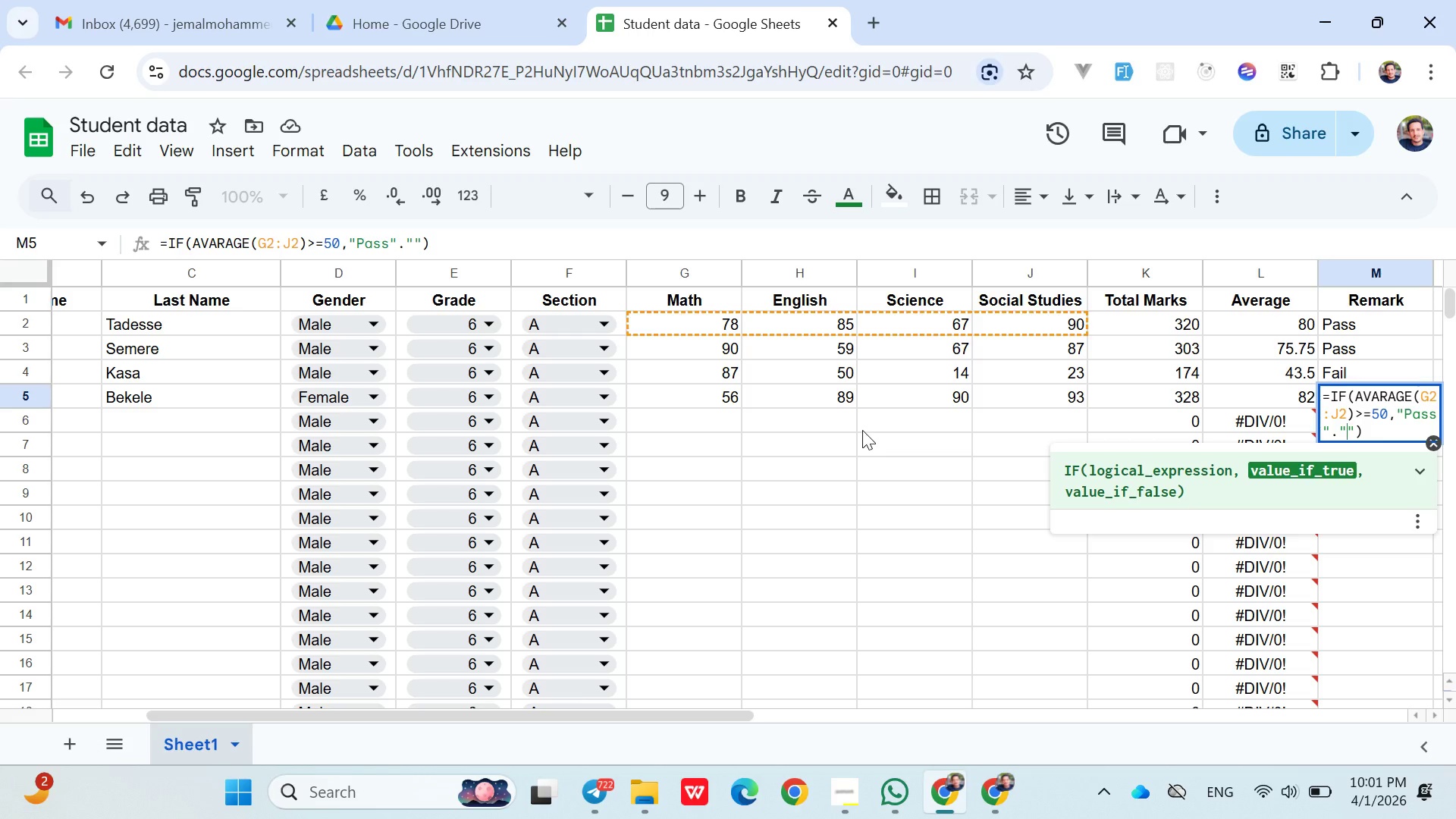 
type(Fail)
 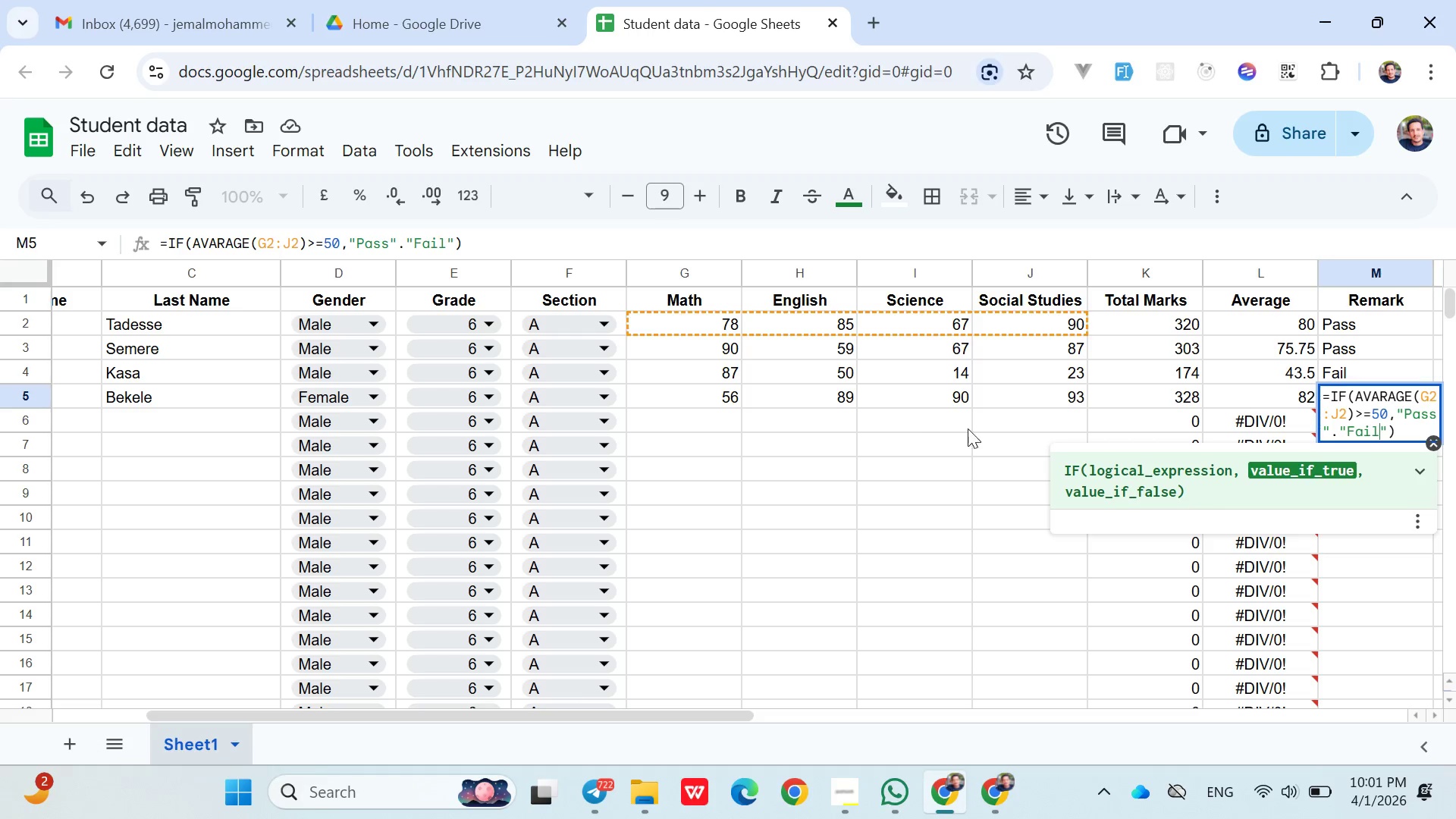 
wait(6.12)
 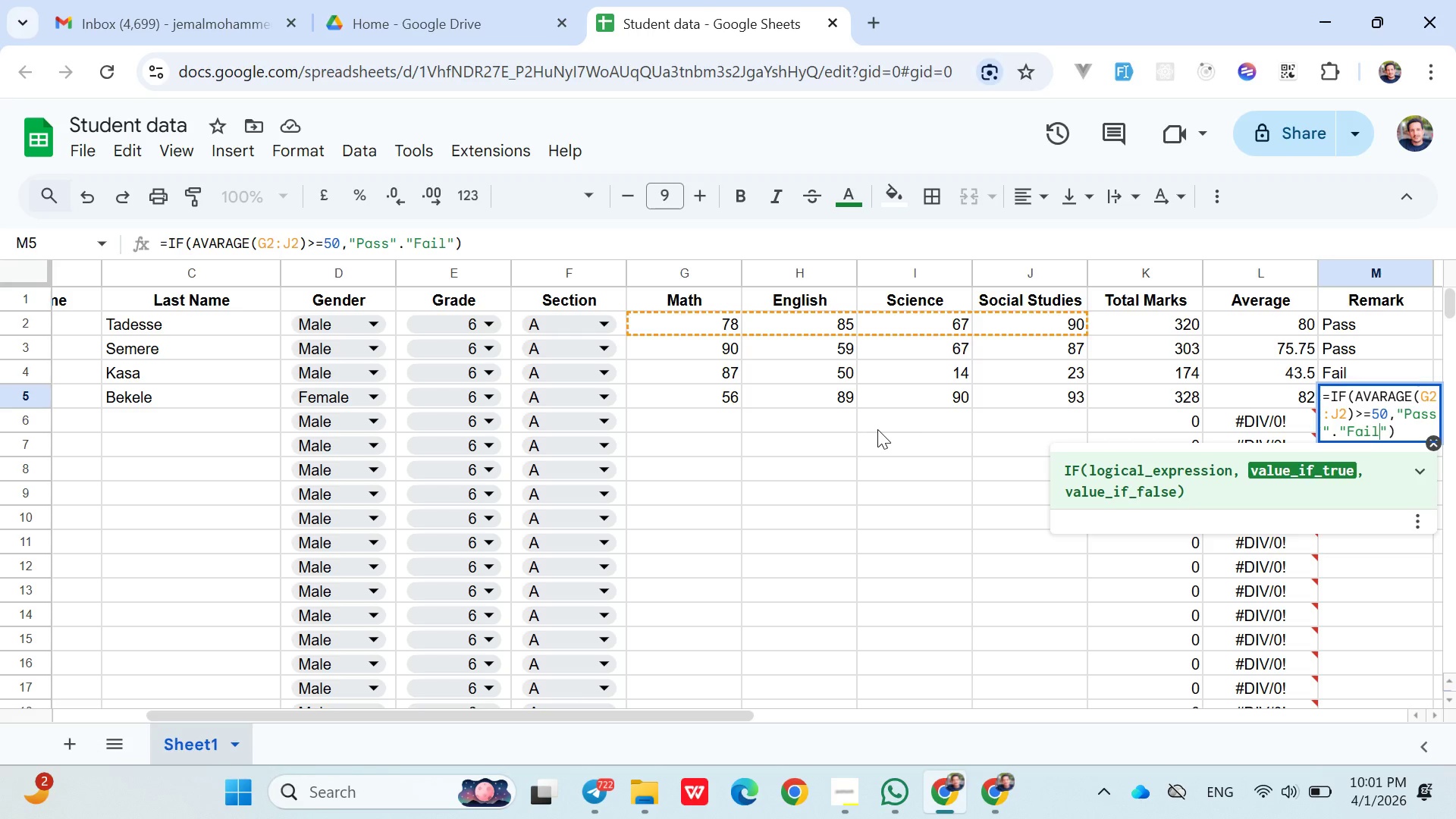 
left_click([1404, 431])
 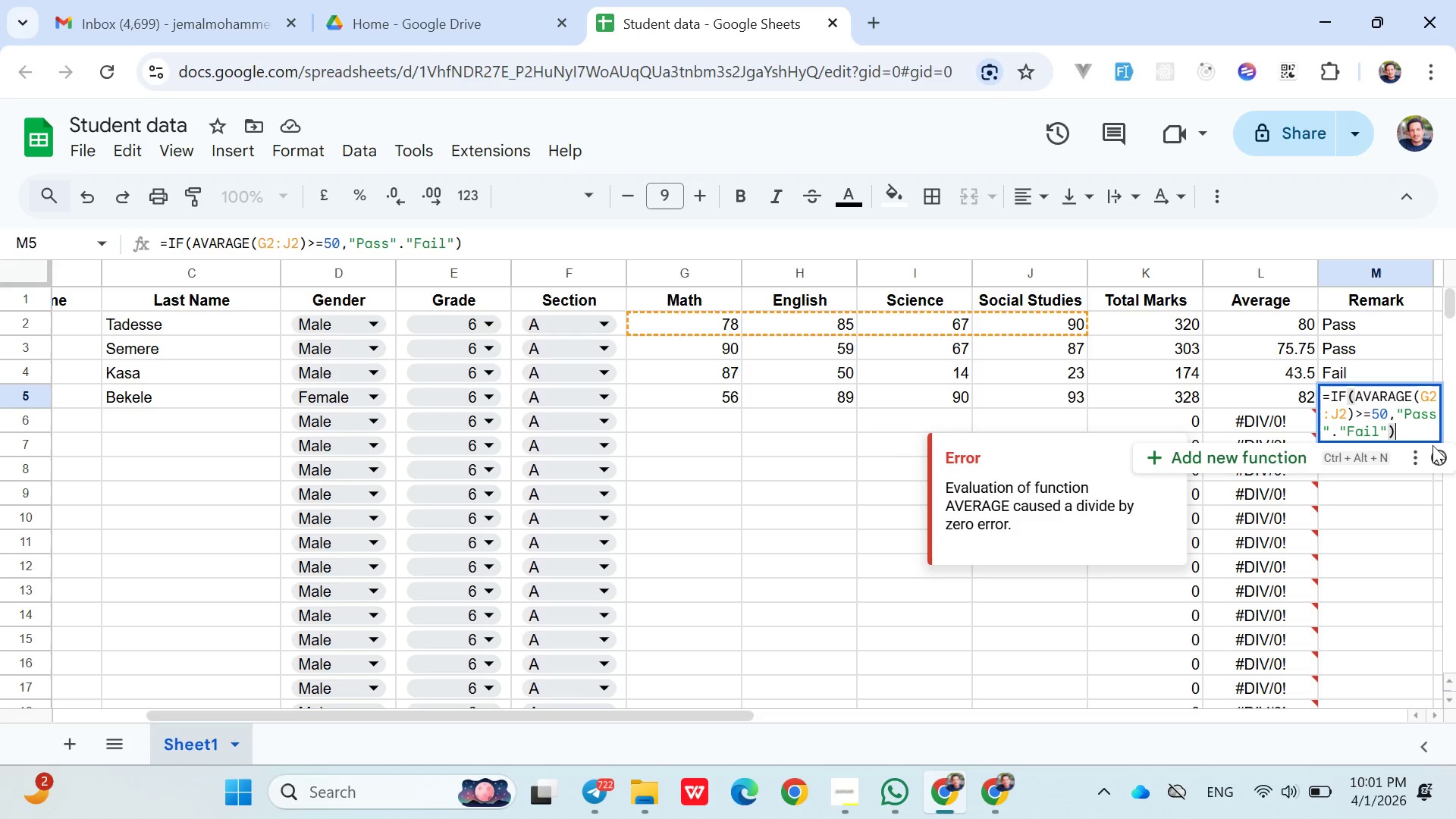 
mouse_move([1386, 460])
 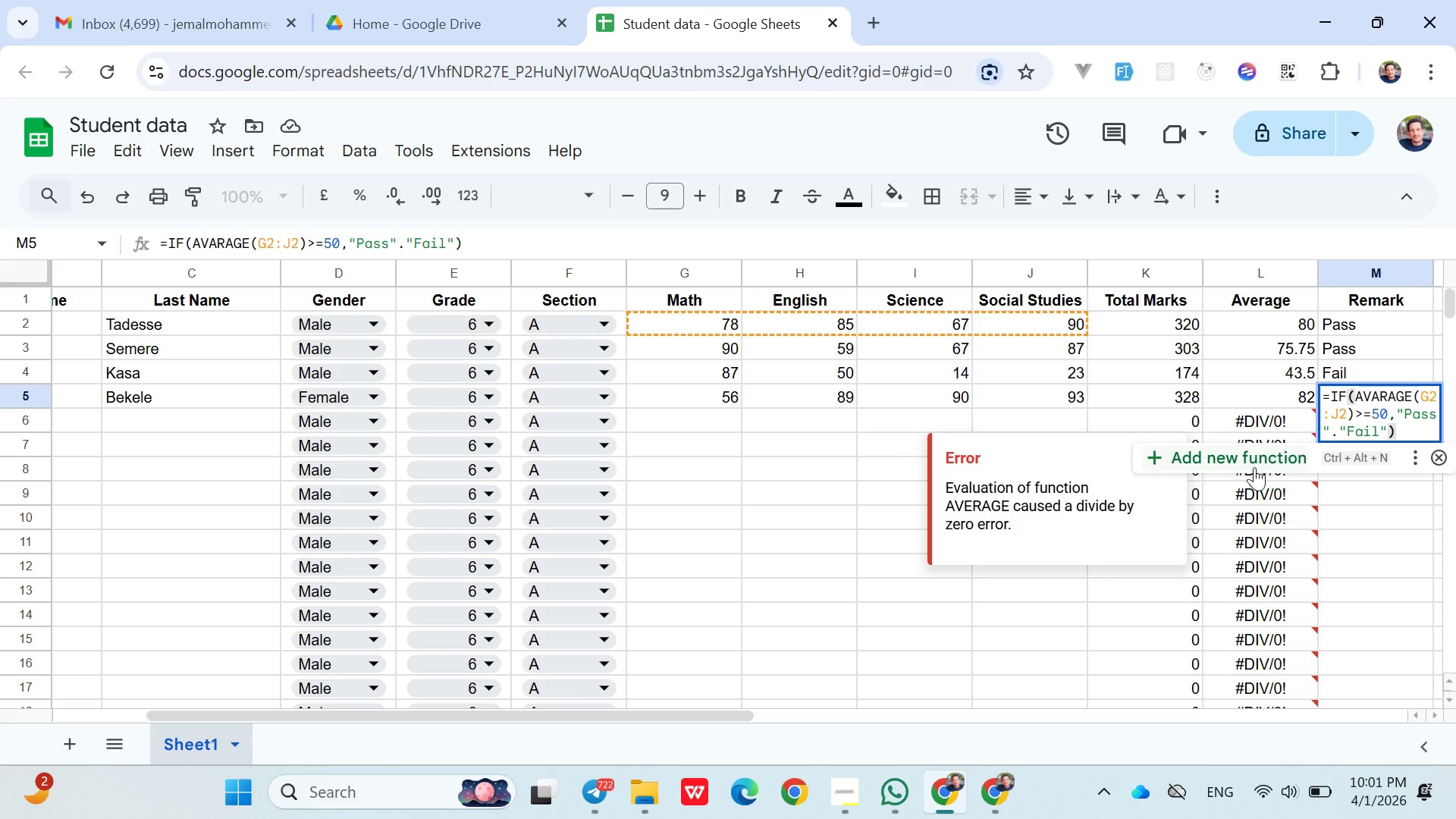 
mouse_move([1273, 459])
 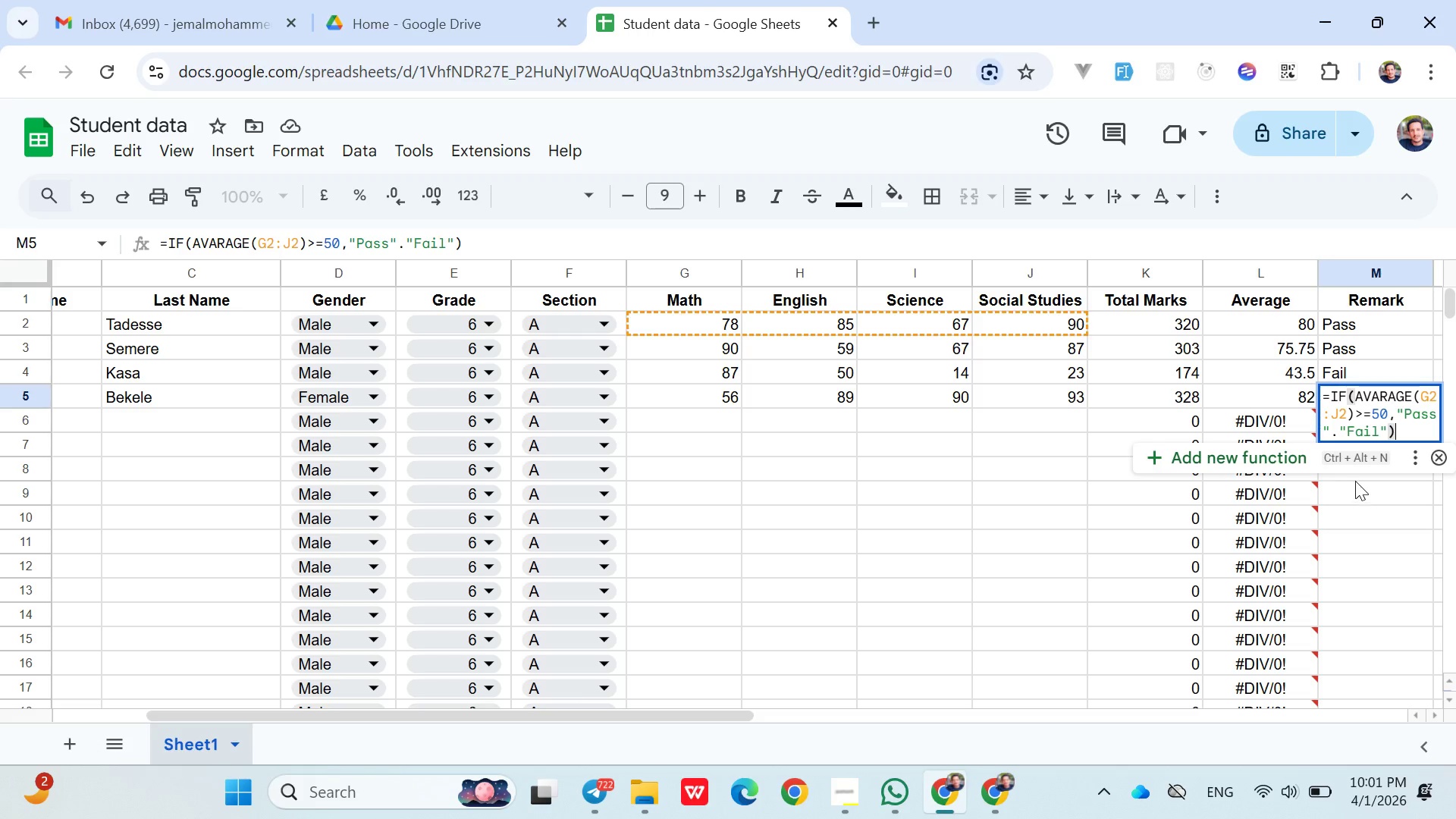 
left_click([1359, 485])
 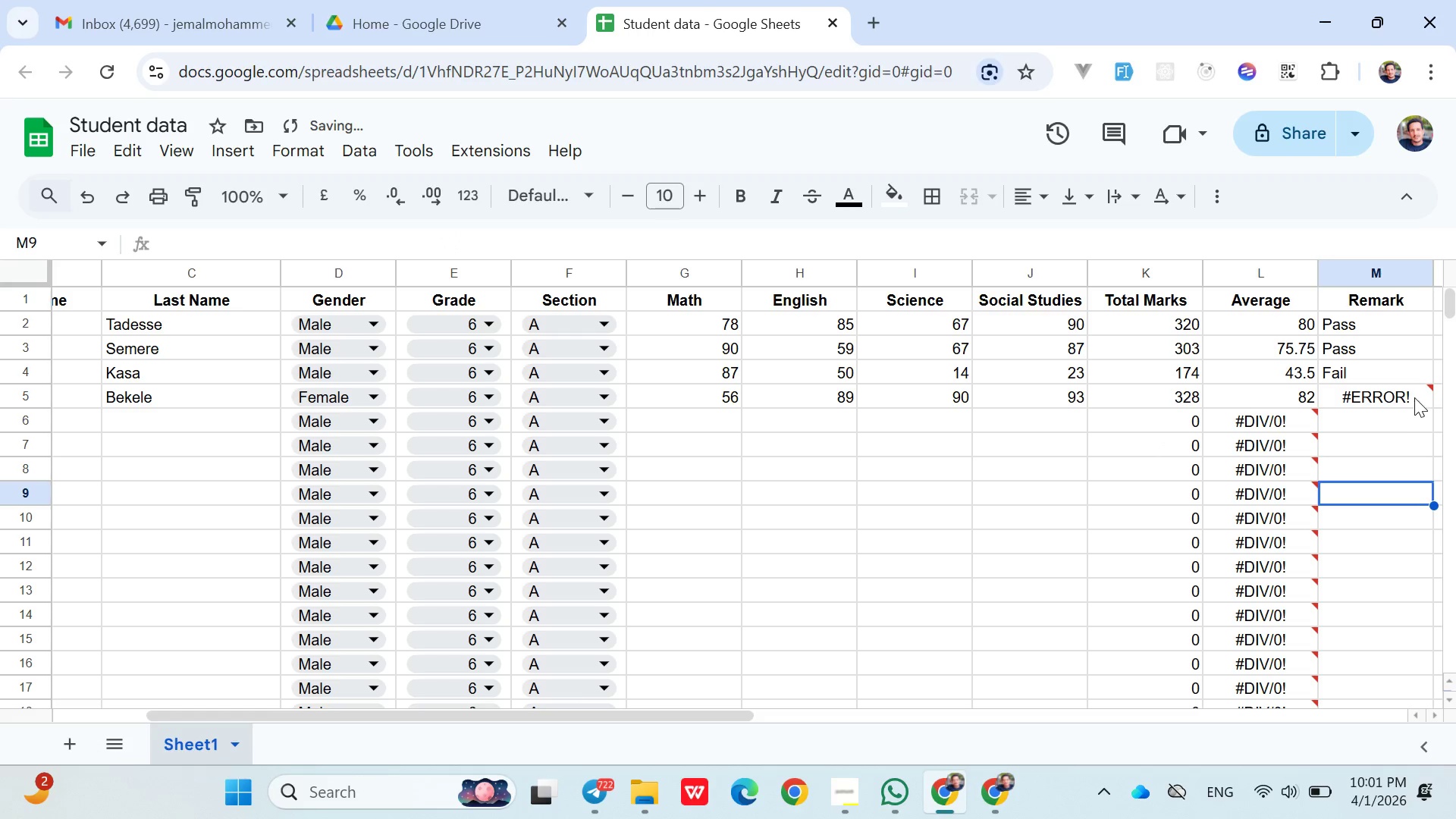 
left_click([1416, 392])
 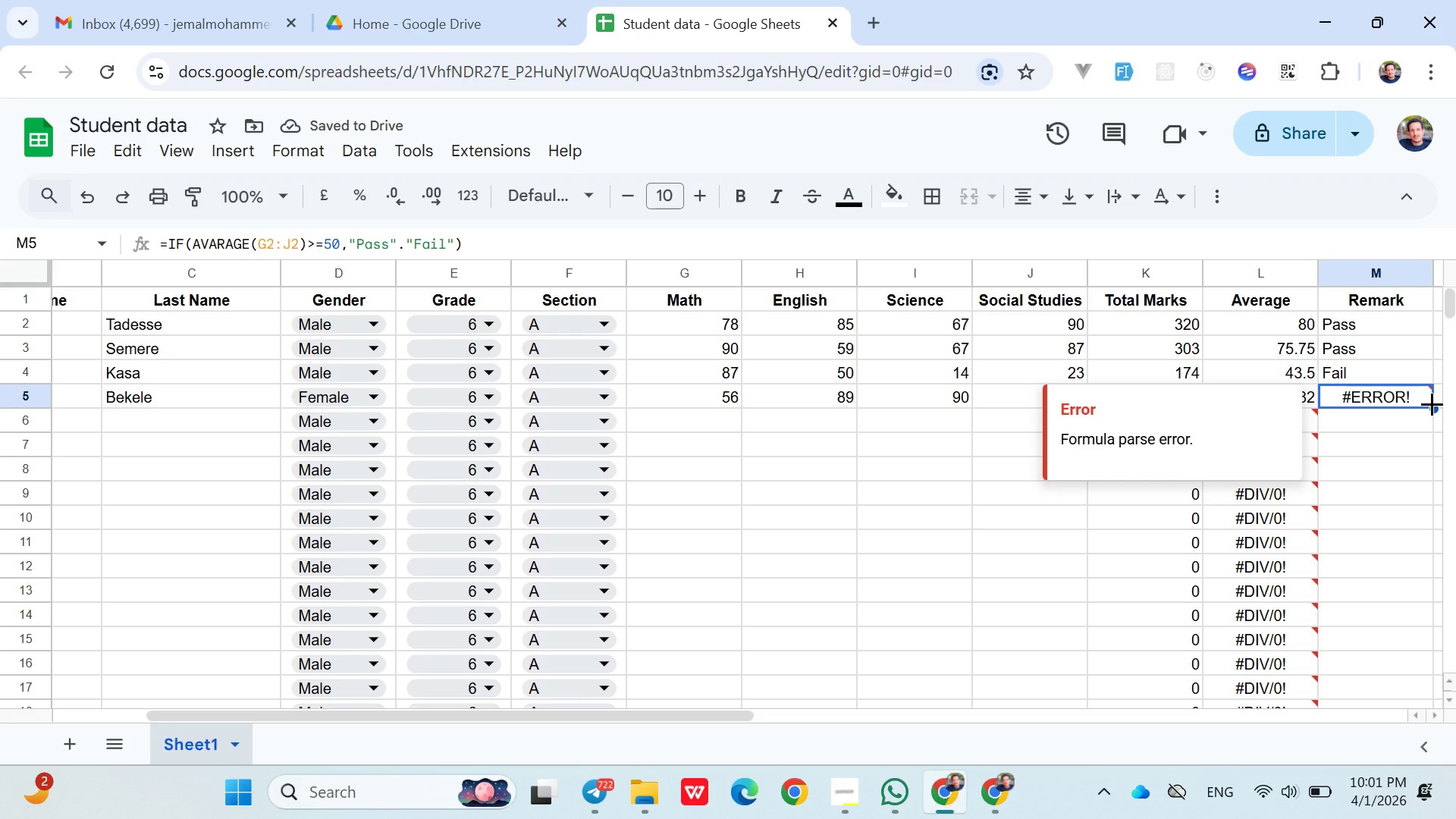 
left_click_drag(start_coordinate=[1432, 403], to_coordinate=[1363, 580])
 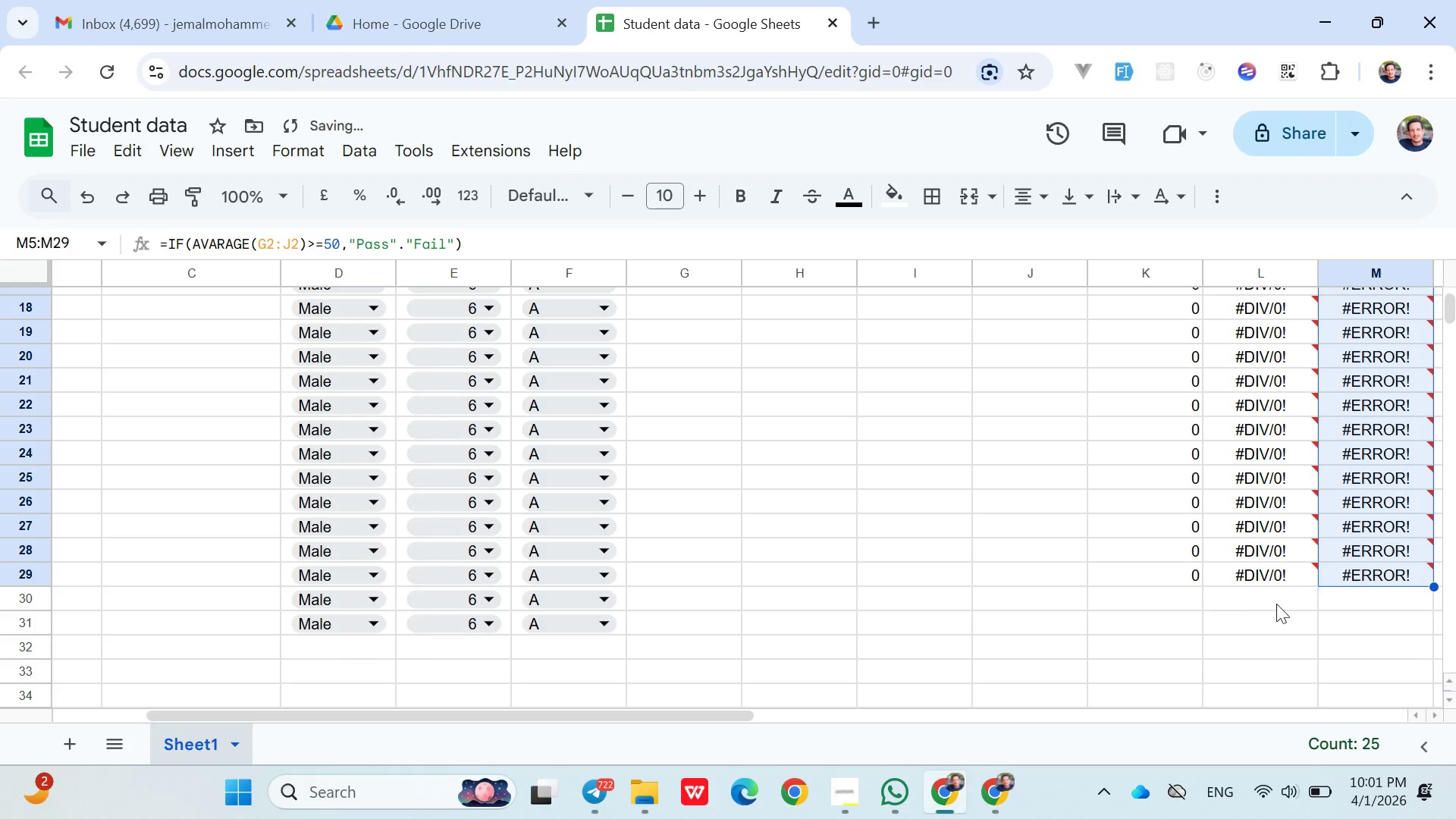 
left_click([1274, 606])
 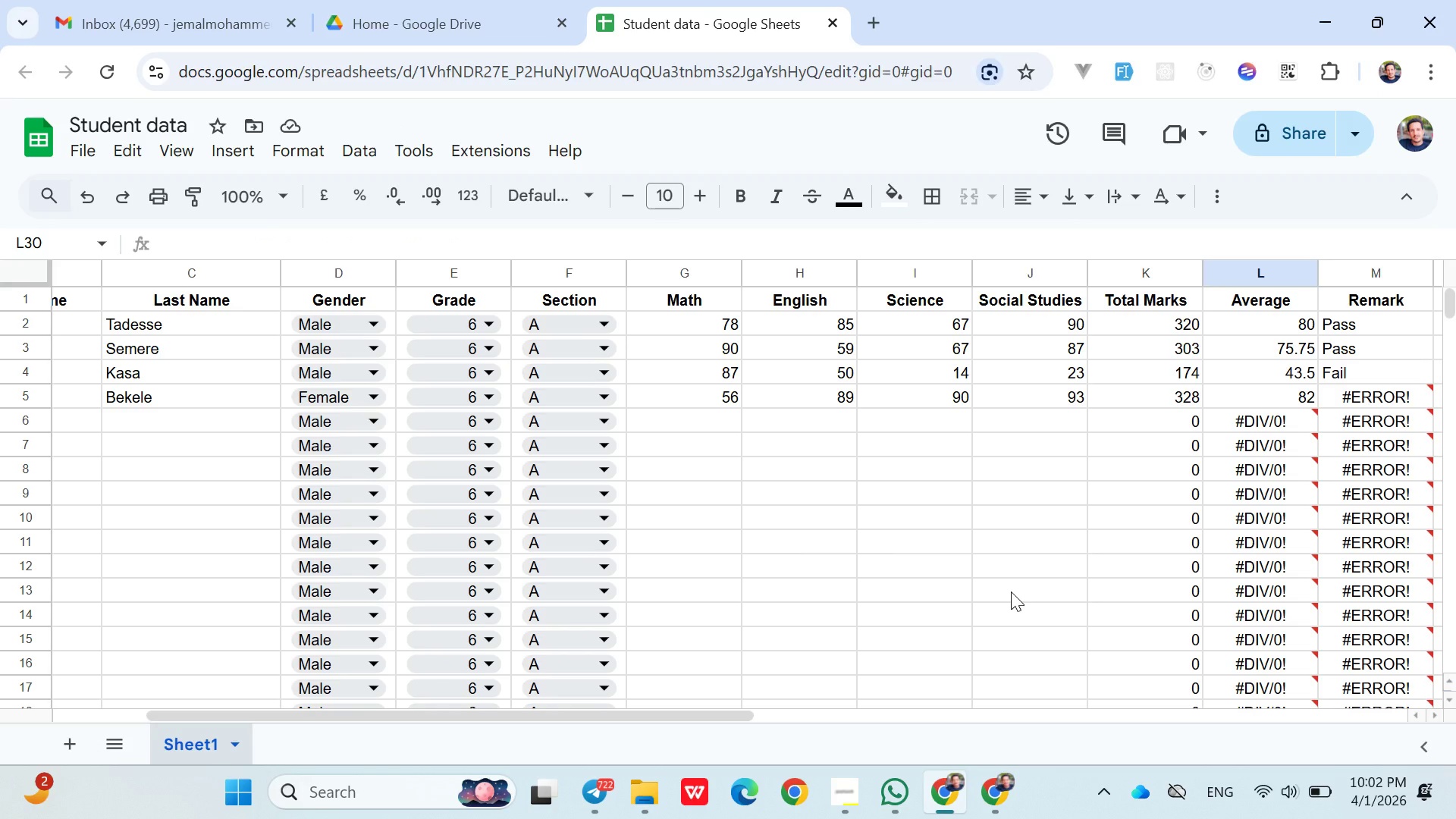 
wait(11.52)
 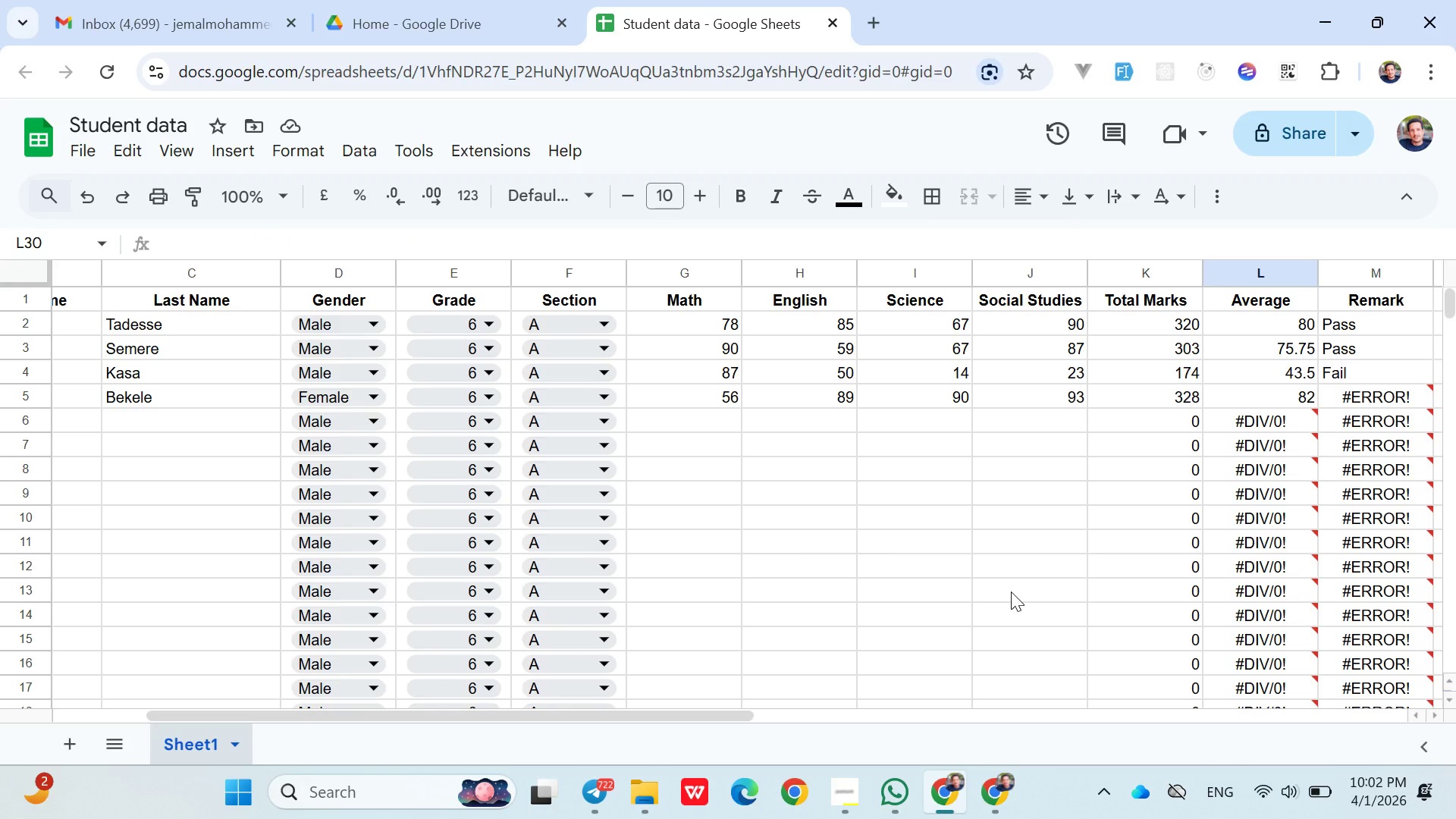 
left_click([189, 428])
 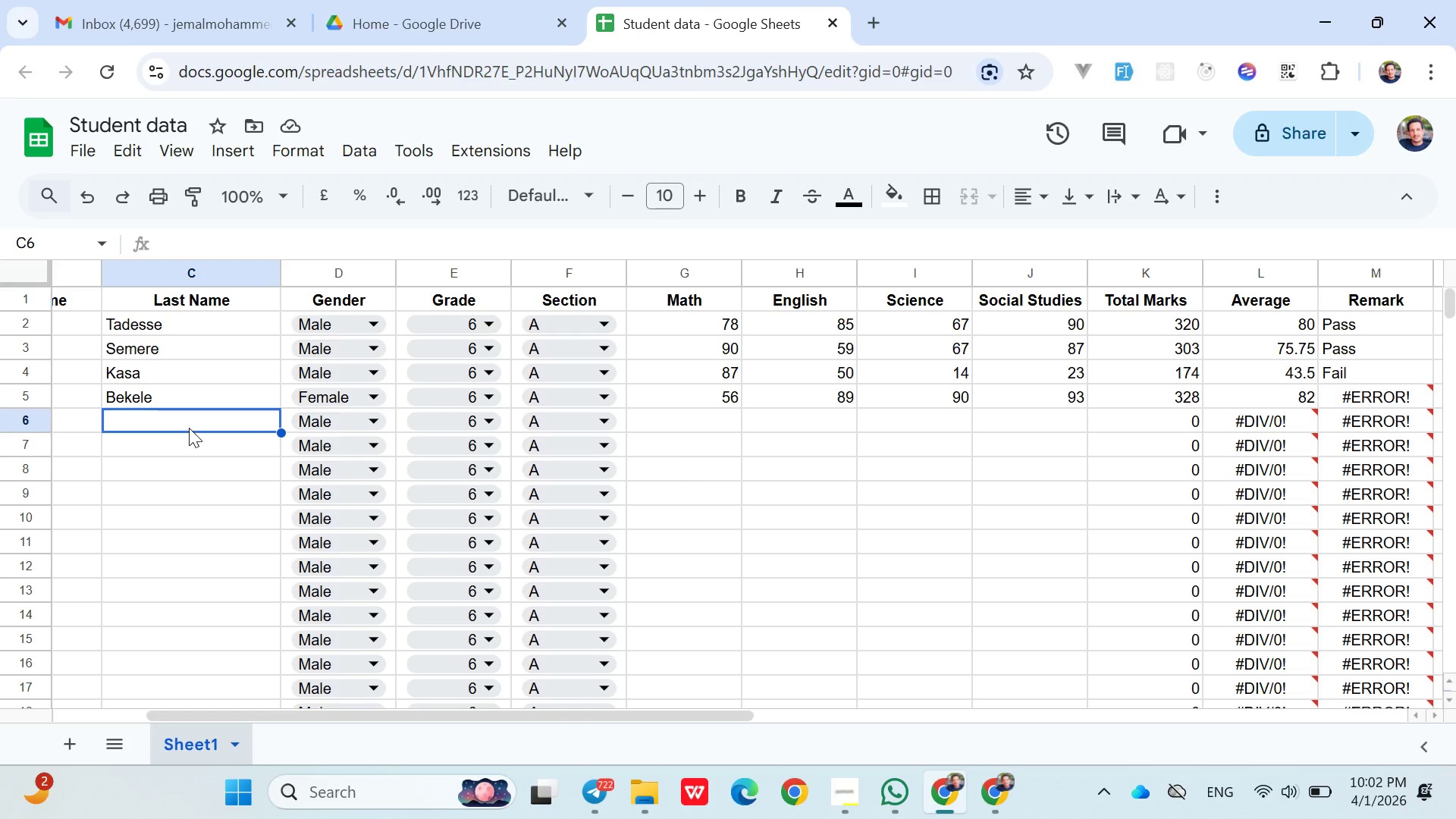 
hold_key(key=ArrowLeft, duration=0.66)
 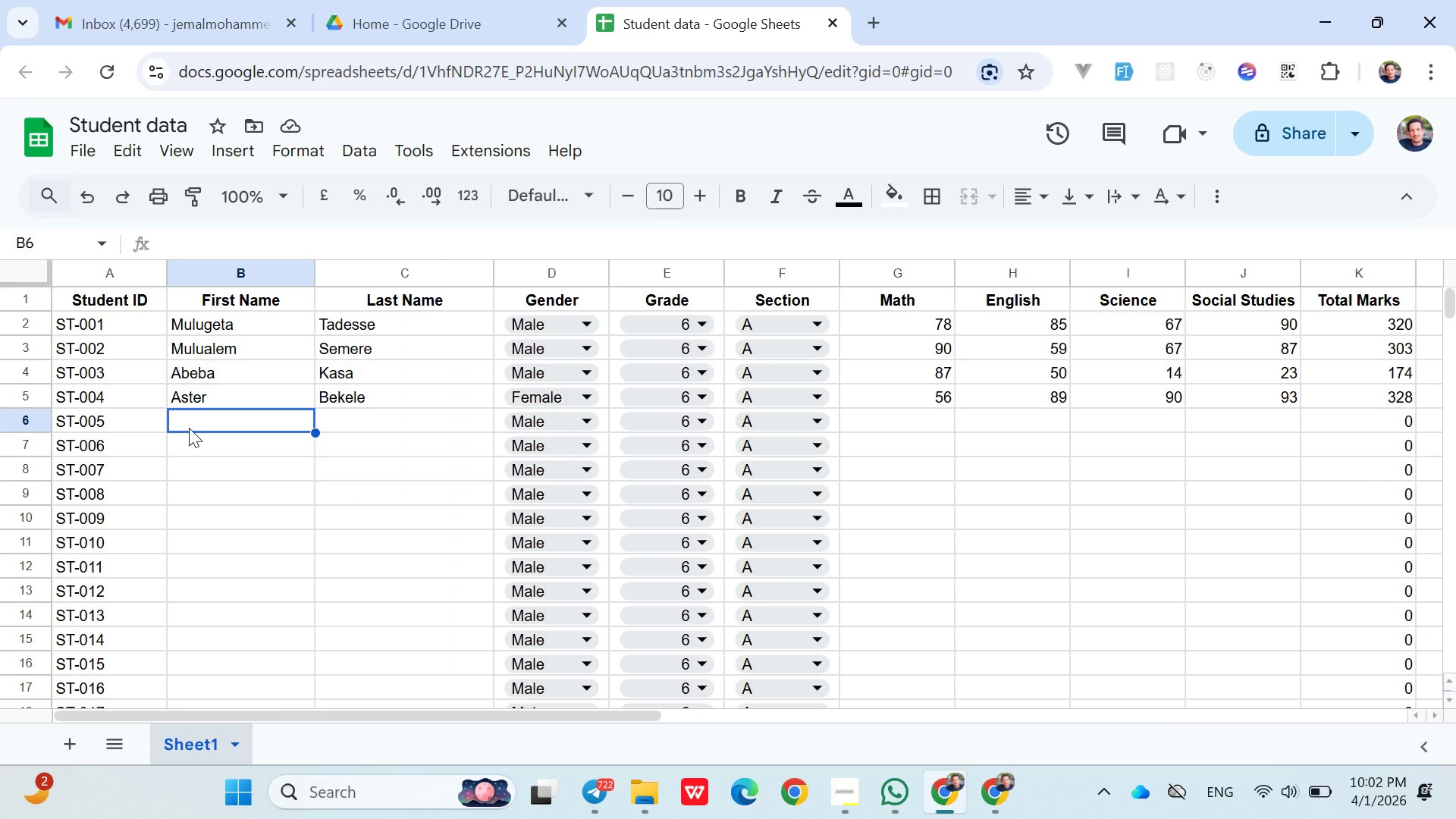 
key(ArrowRight)
 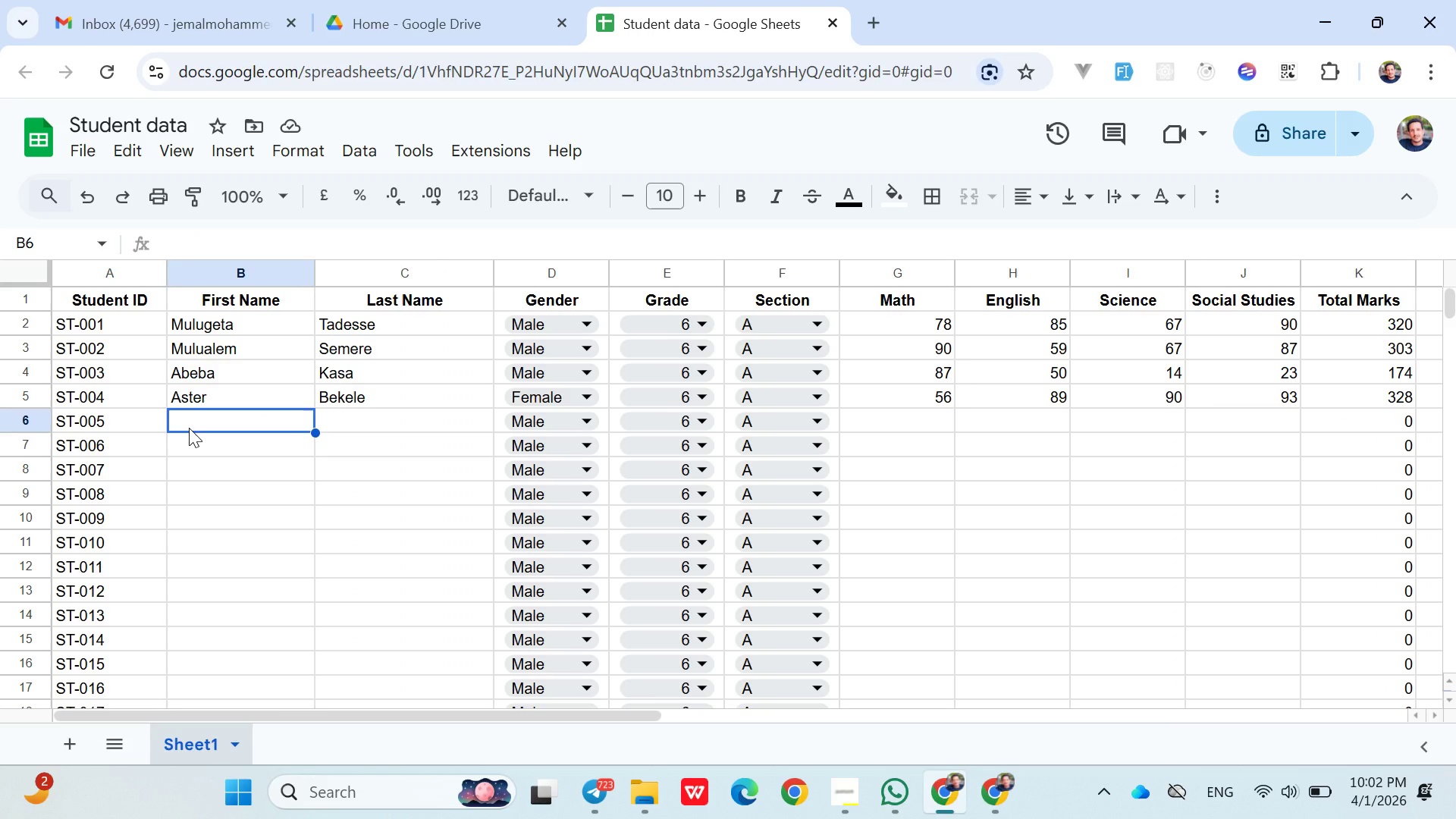 
wait(12.41)
 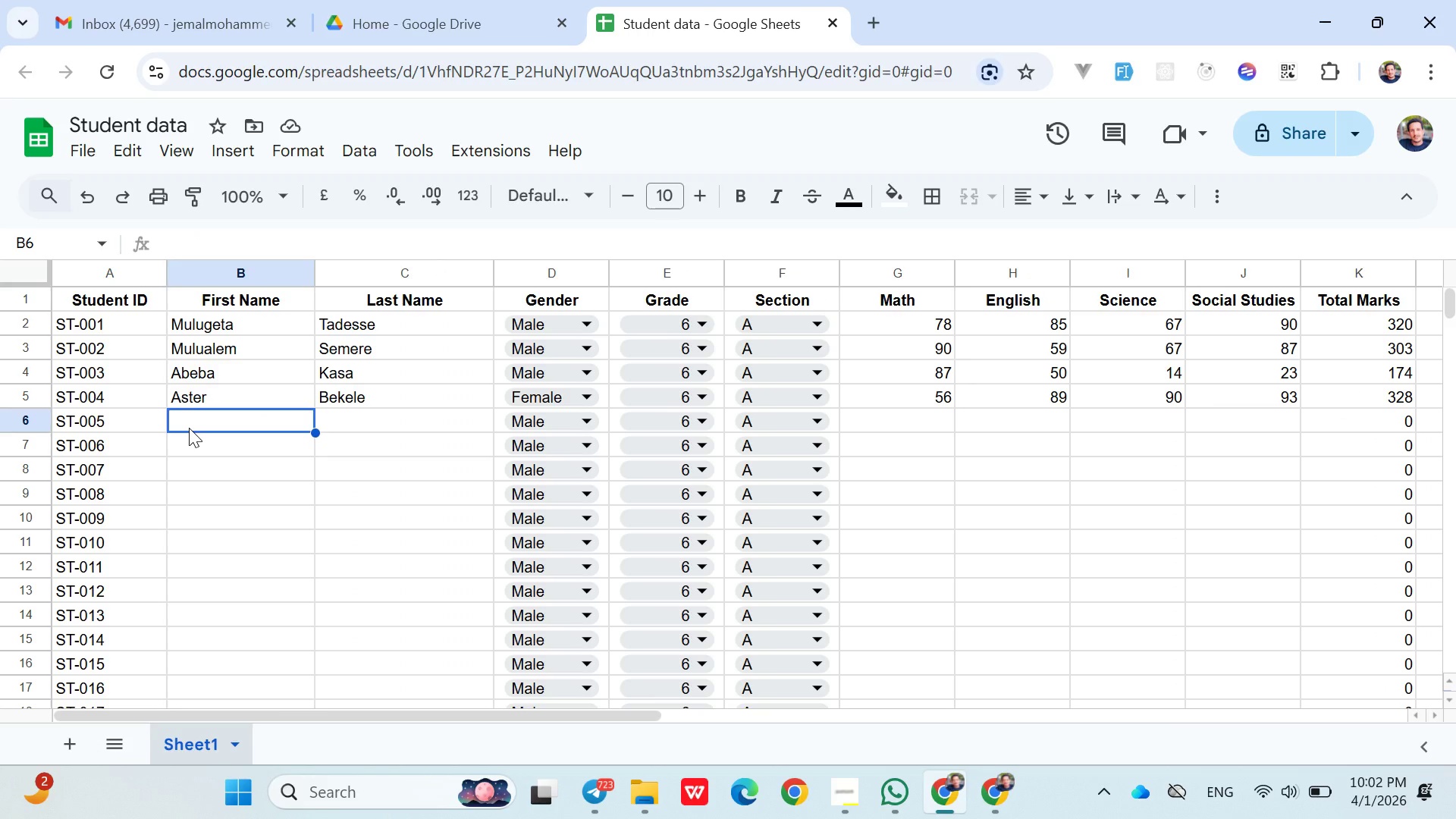 
type(Dawit)
 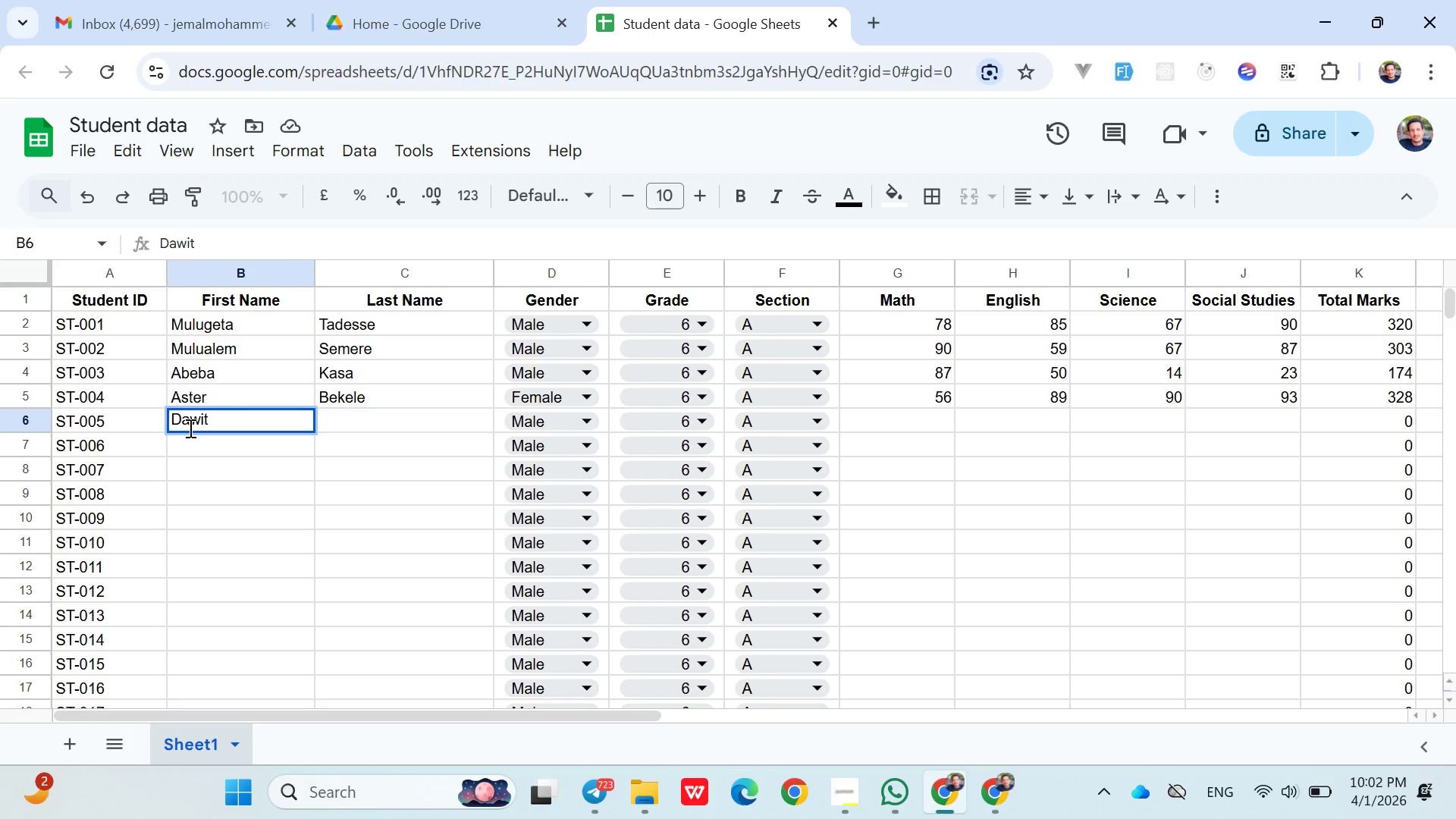 
key(ArrowRight)
 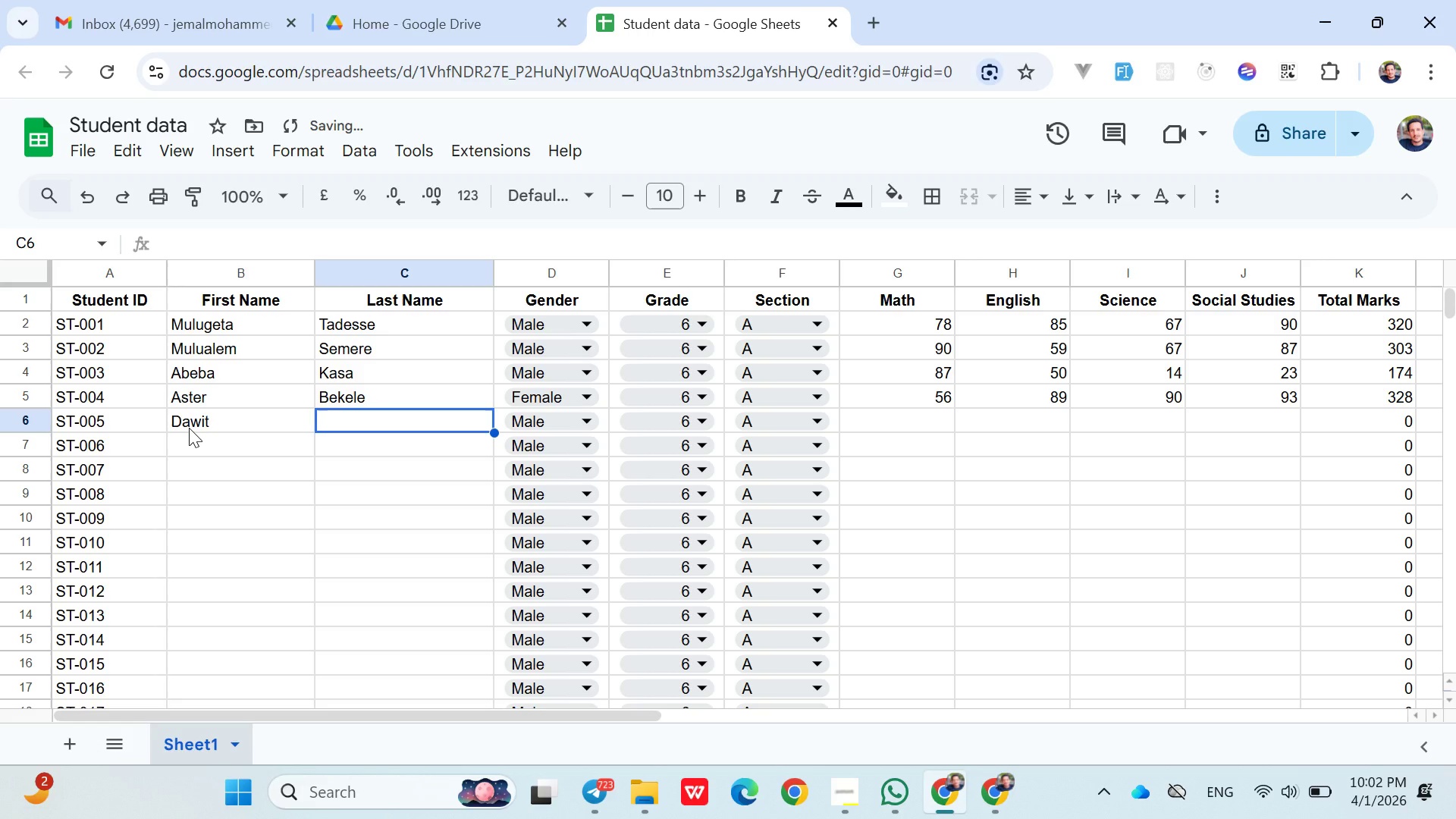 
type(Girma)
 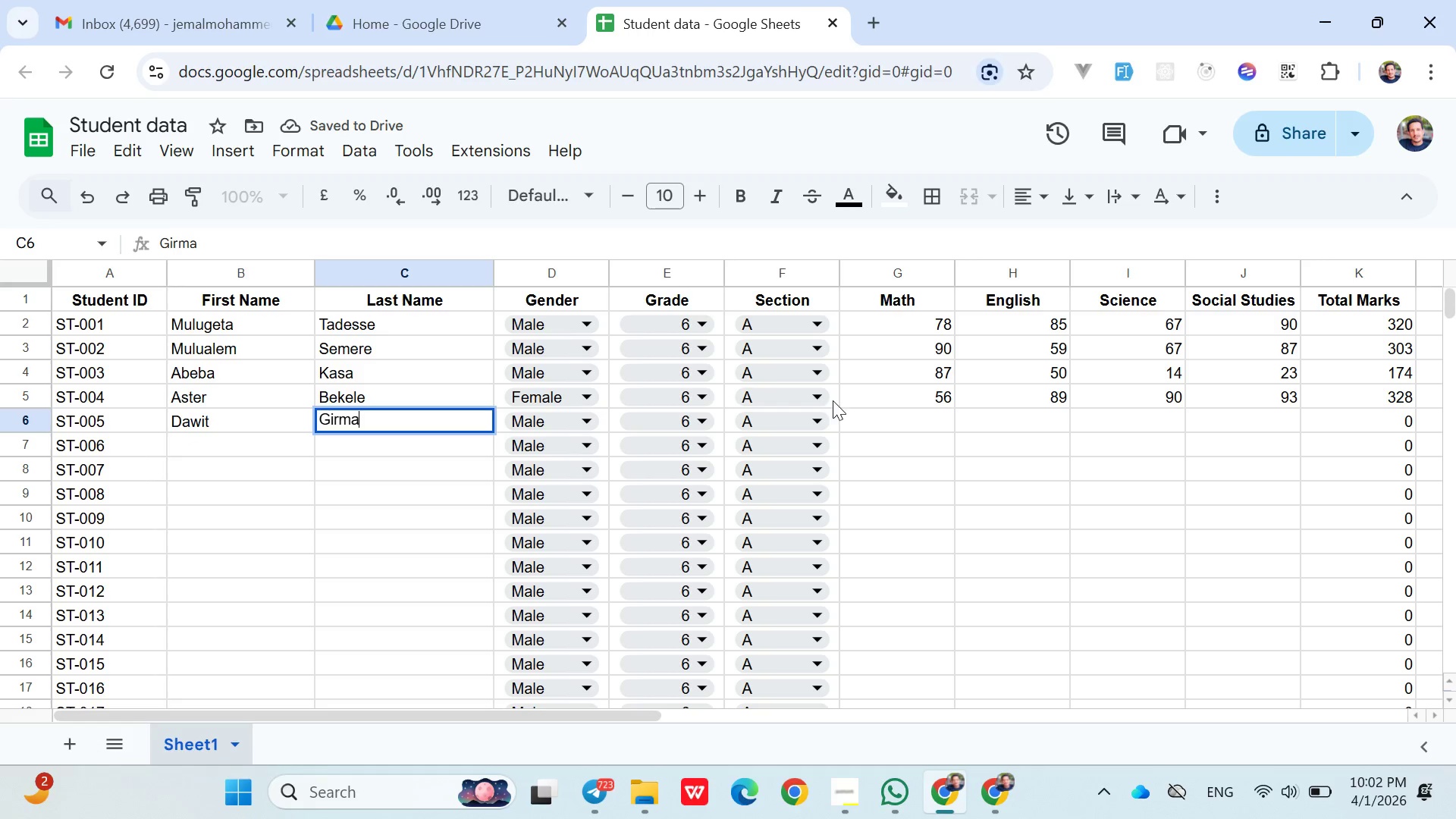 
left_click([861, 420])
 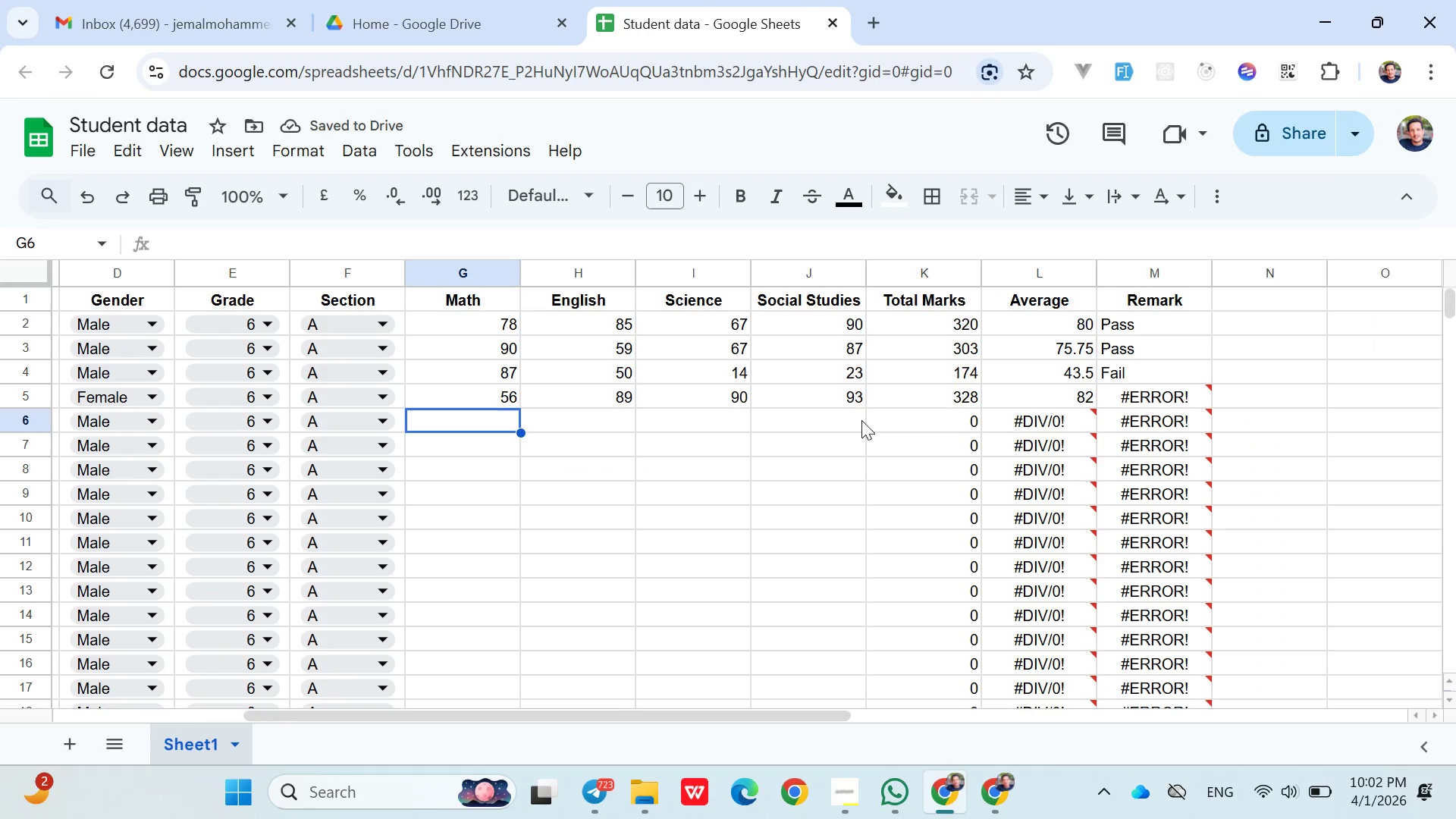 
type(23)
 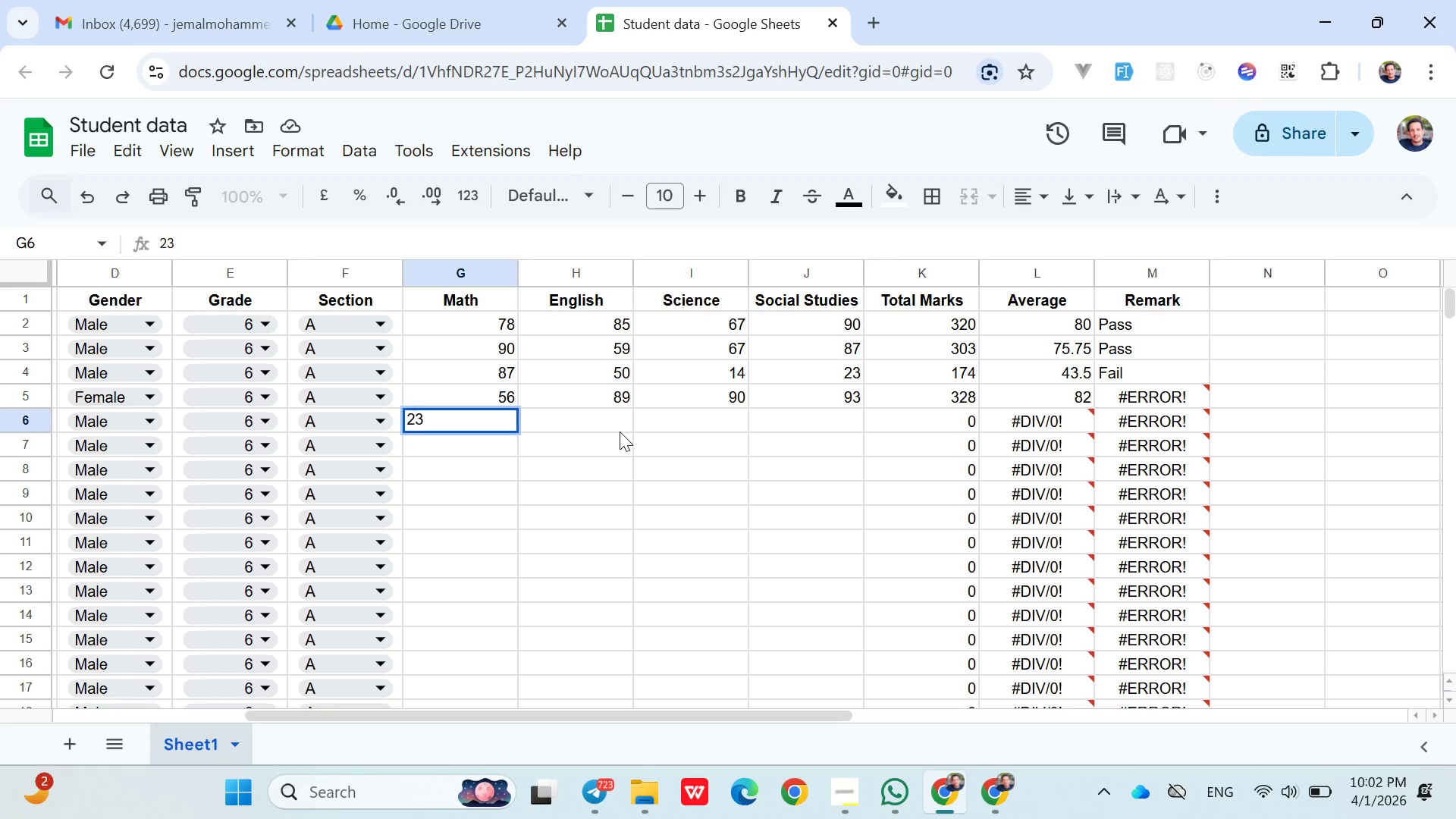 
left_click([620, 431])
 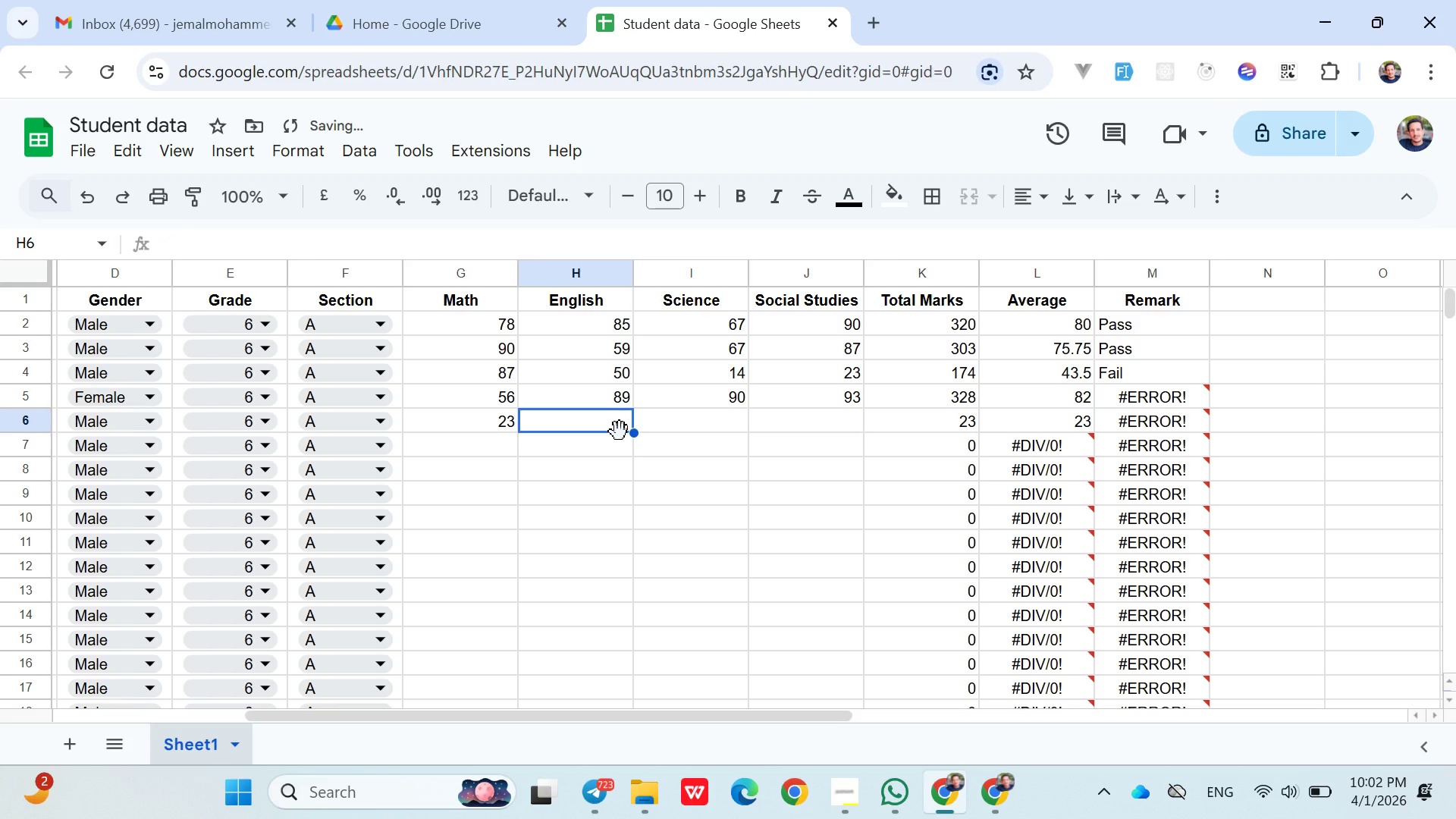 
type(38)
 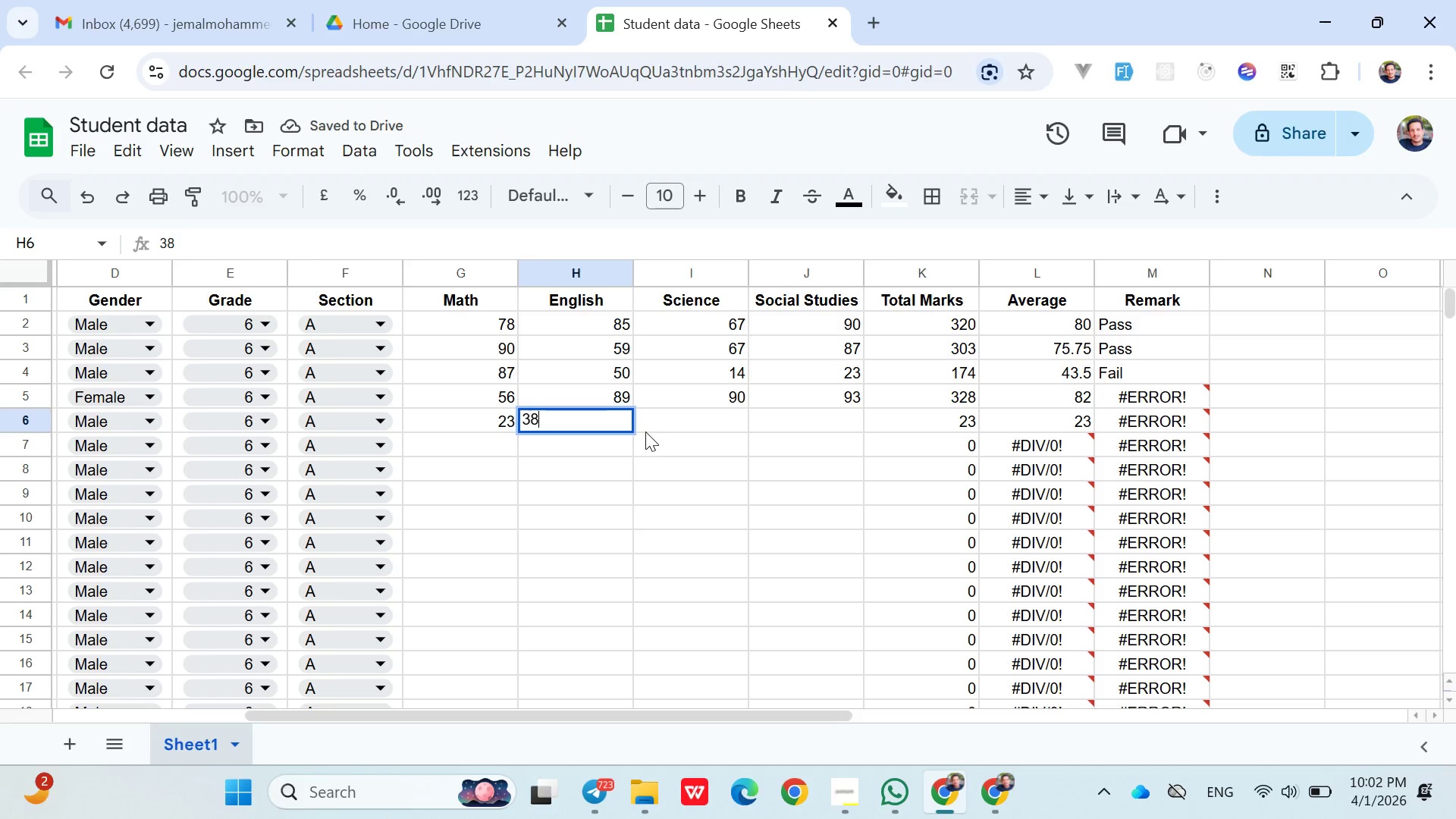 
left_click([666, 428])
 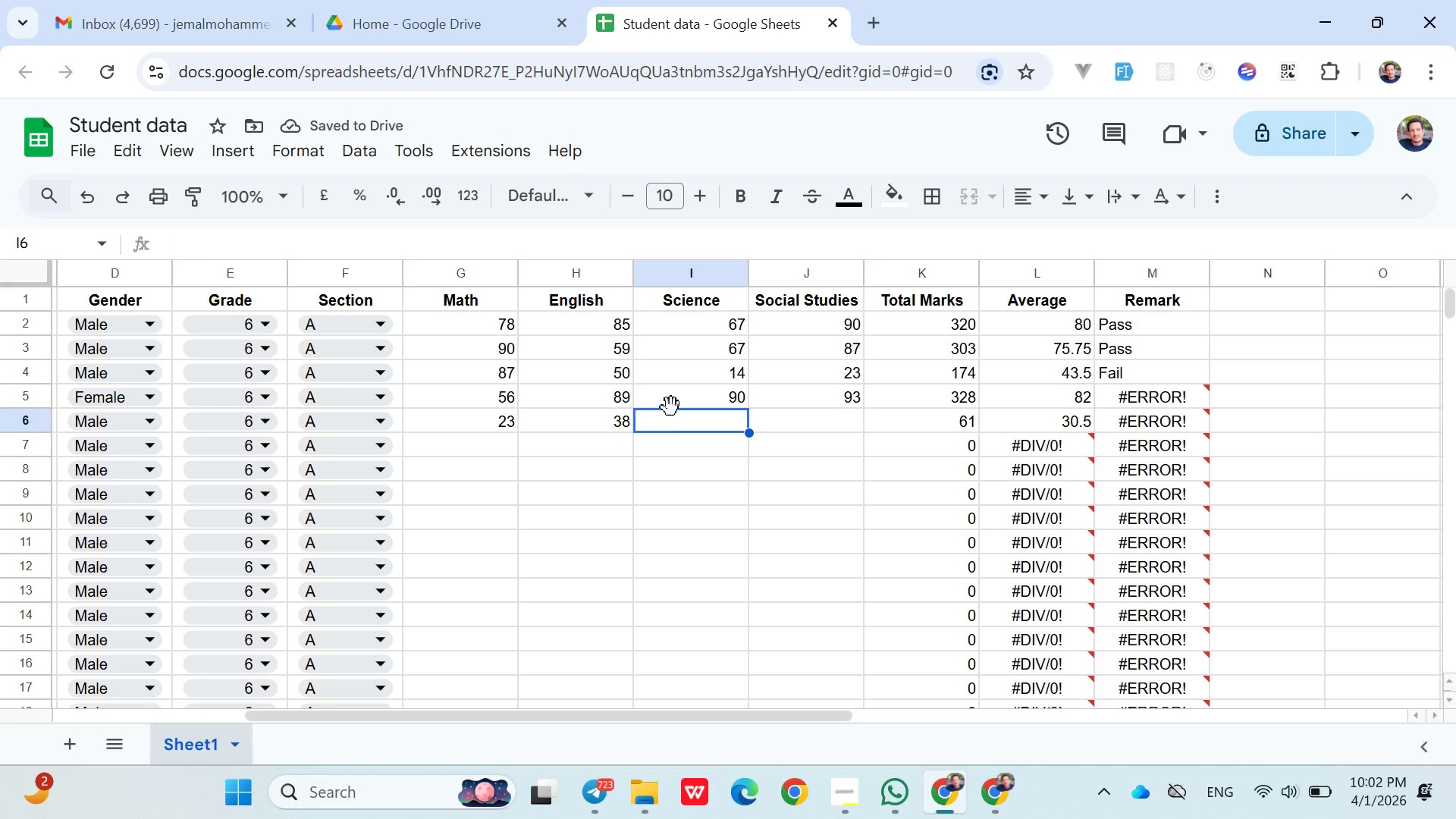 
type(89)
 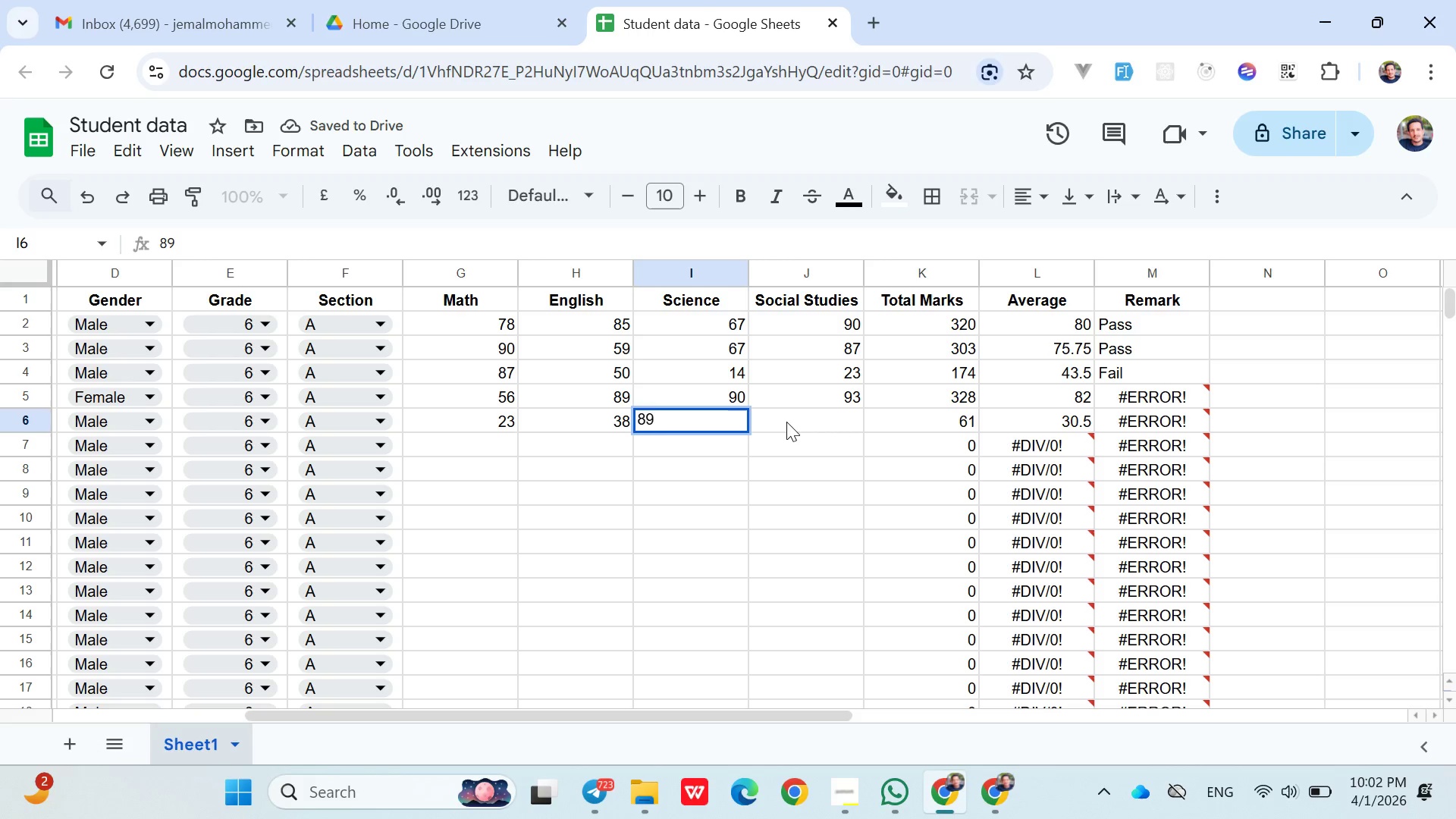 
left_click([792, 419])
 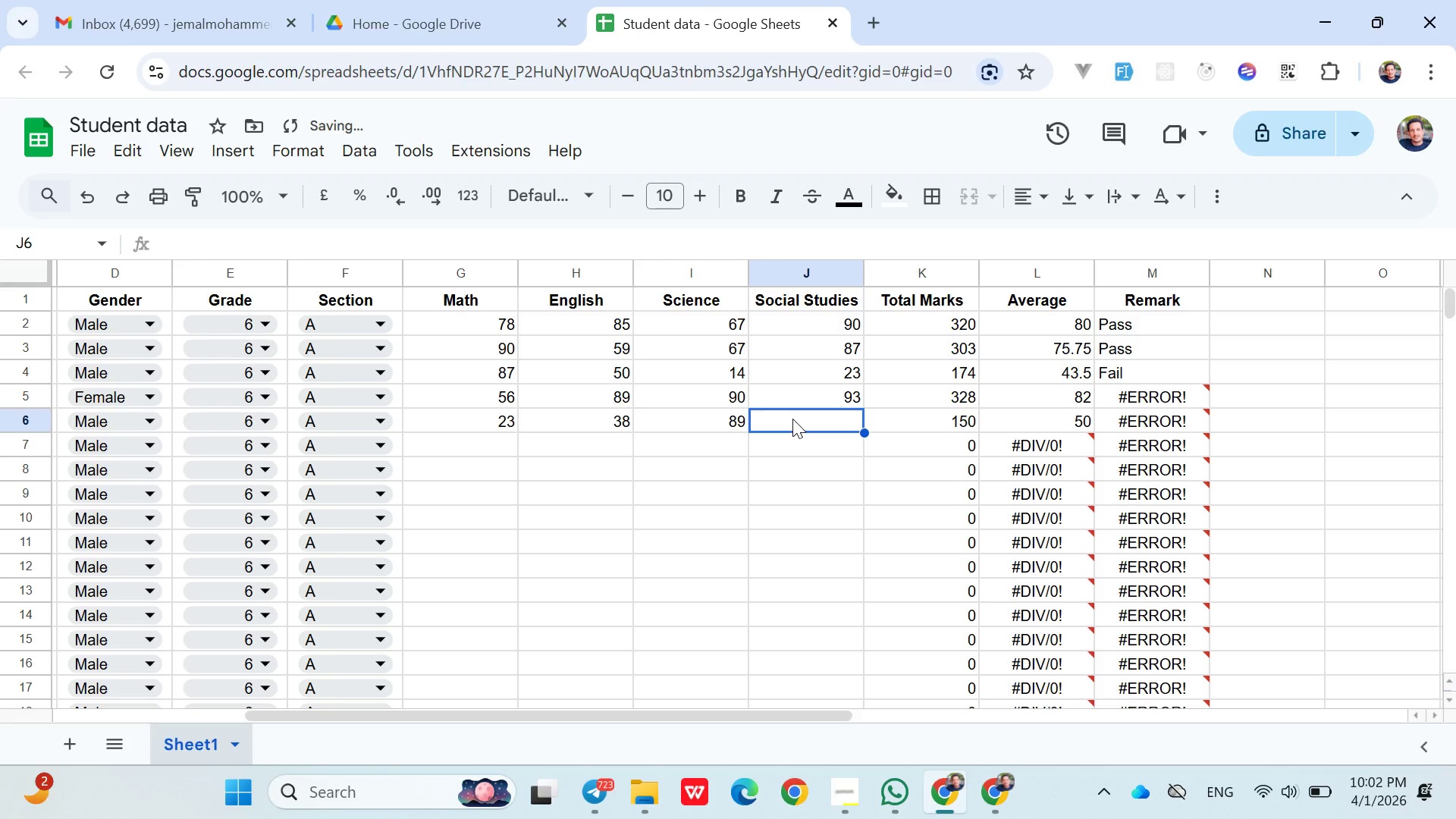 
type(98)
 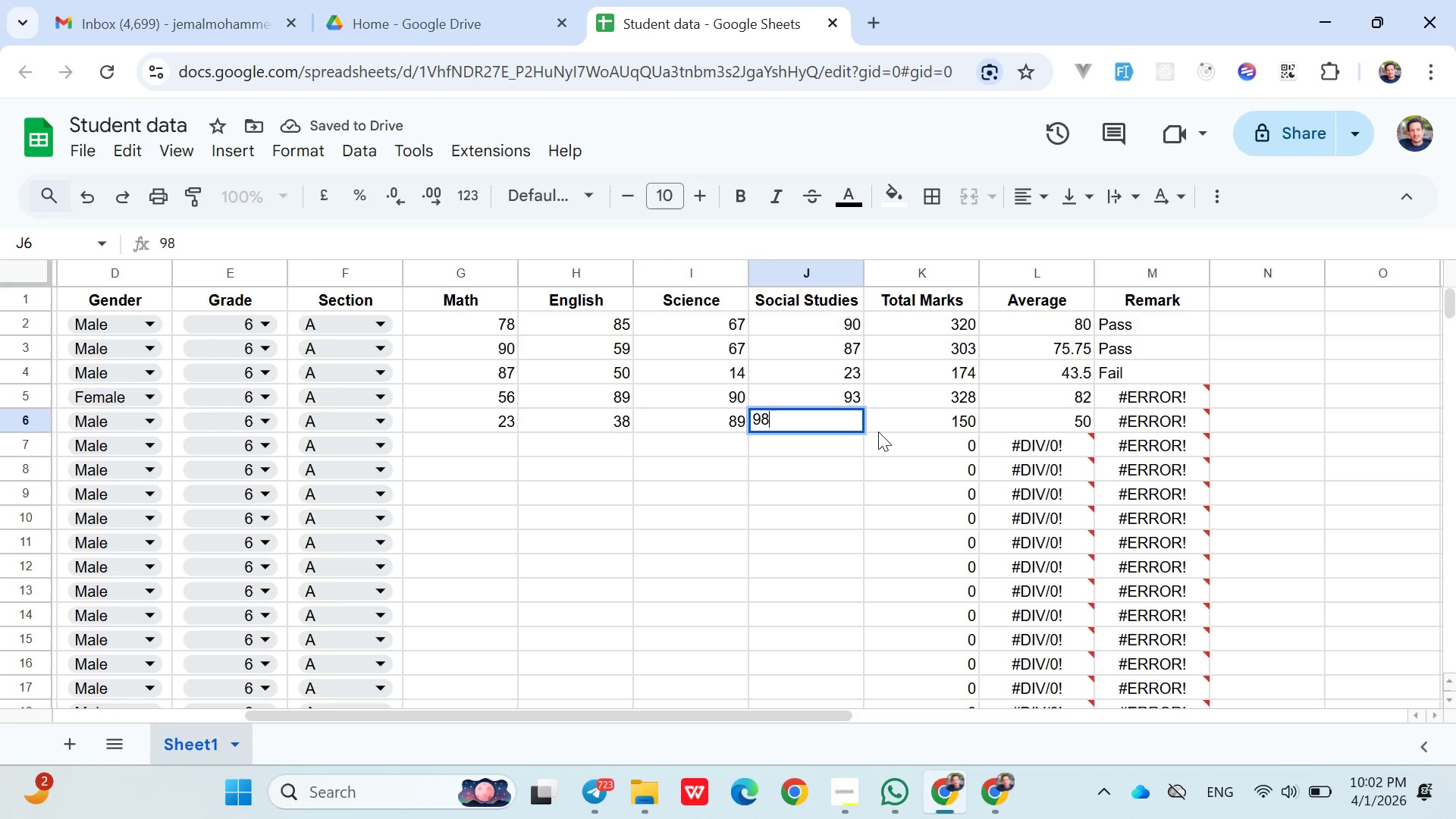 
left_click([894, 431])
 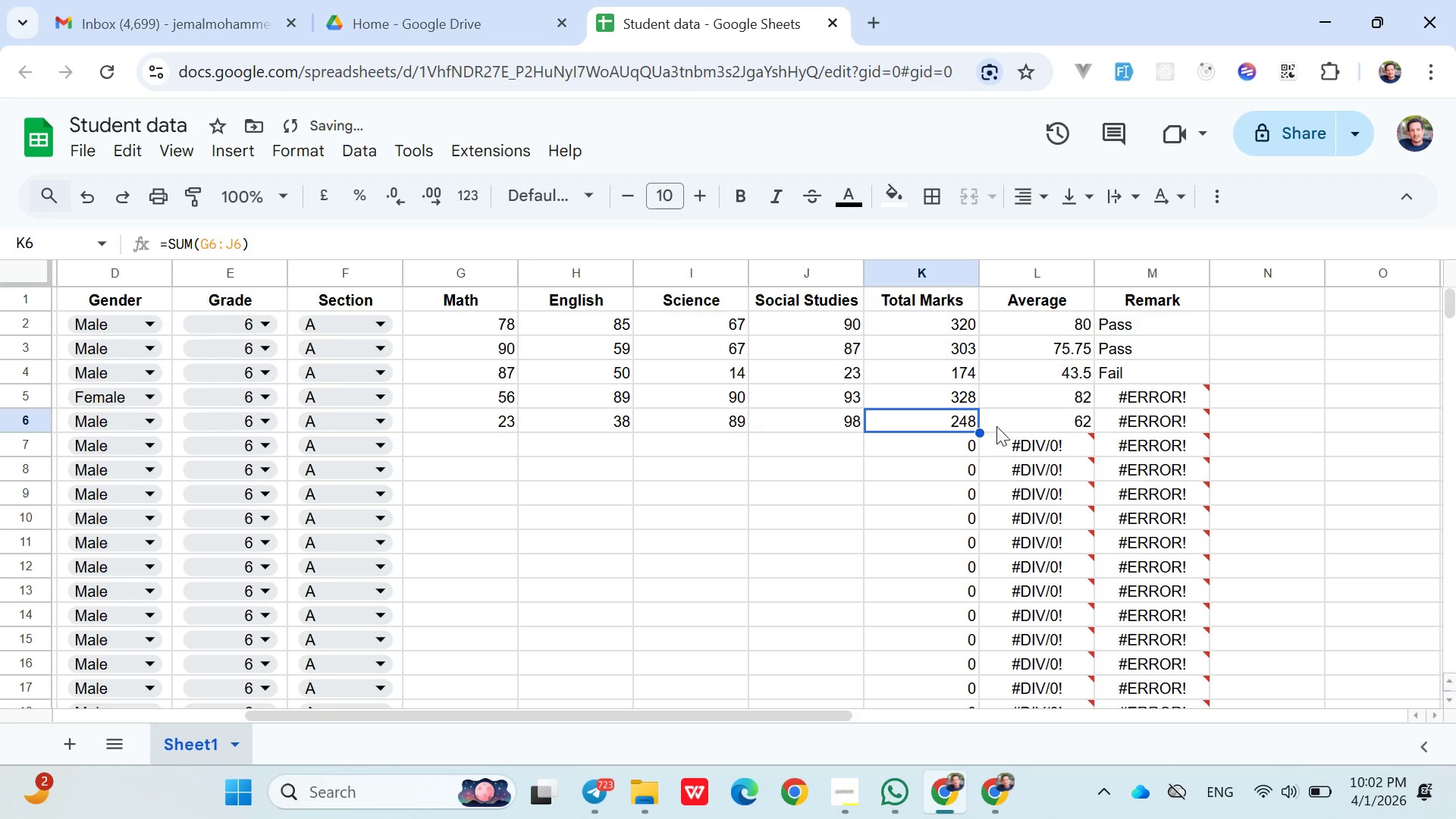 
left_click([1016, 418])
 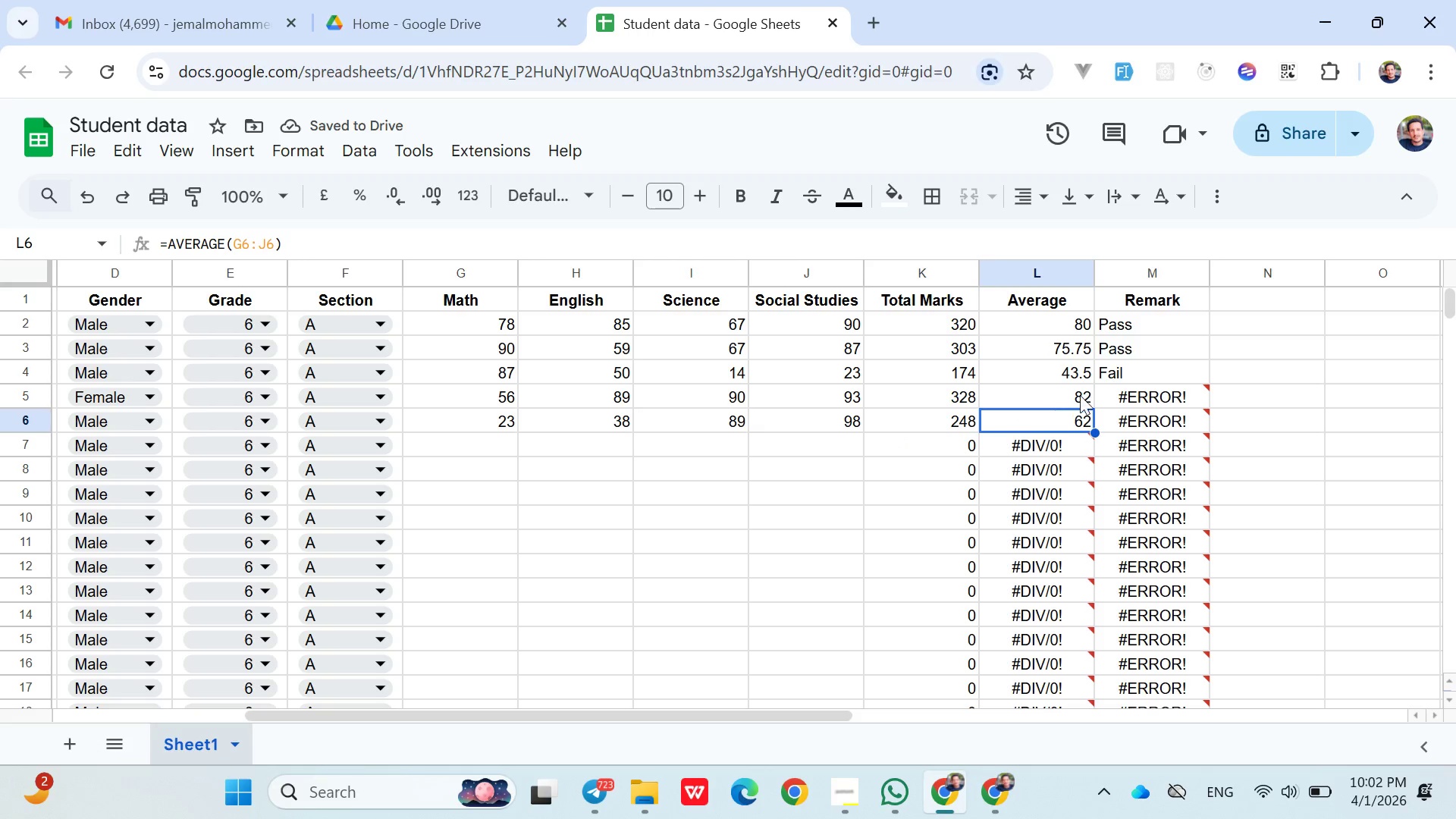 
mouse_move([1027, 413])
 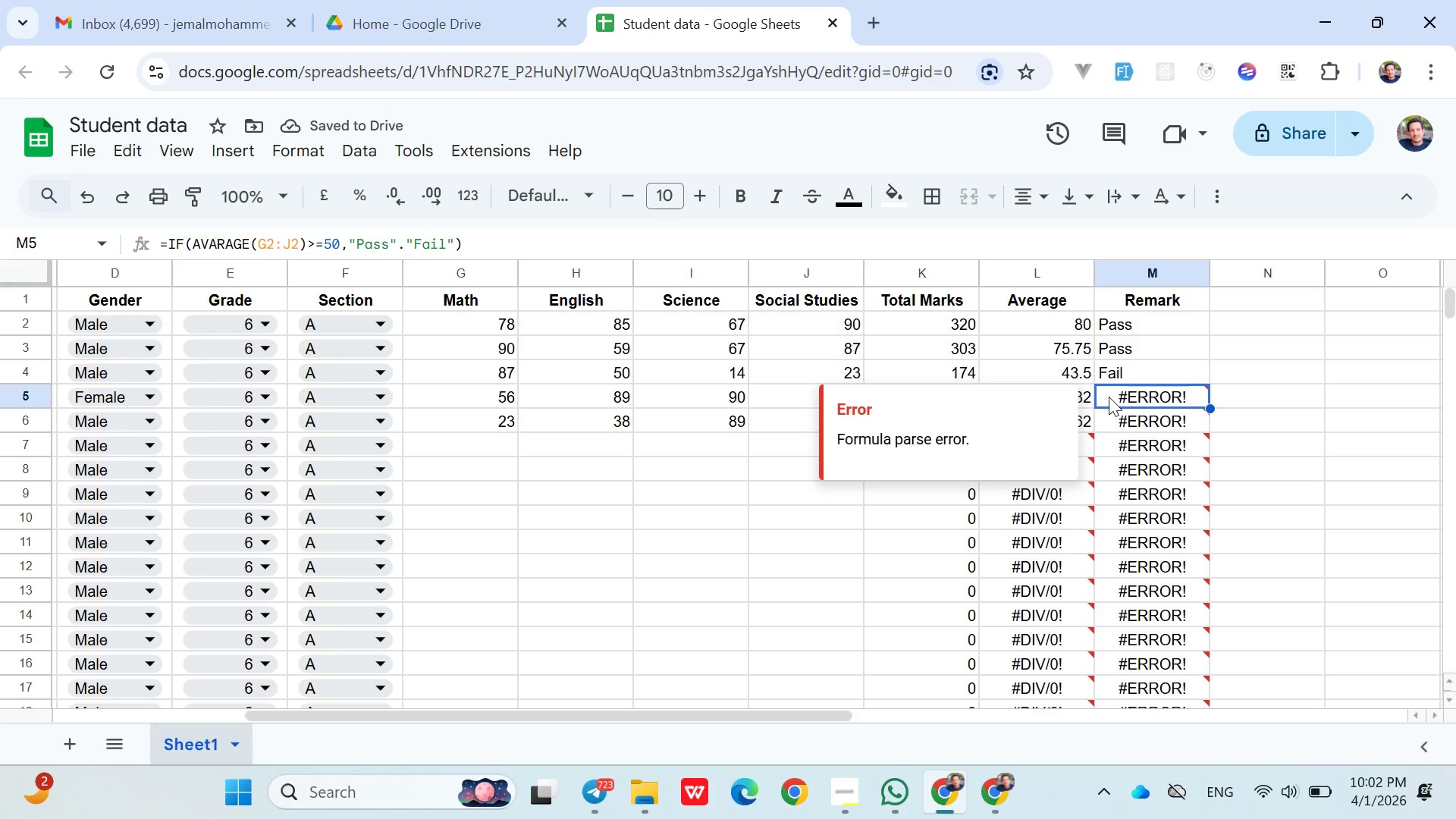 
double_click([1109, 397])
 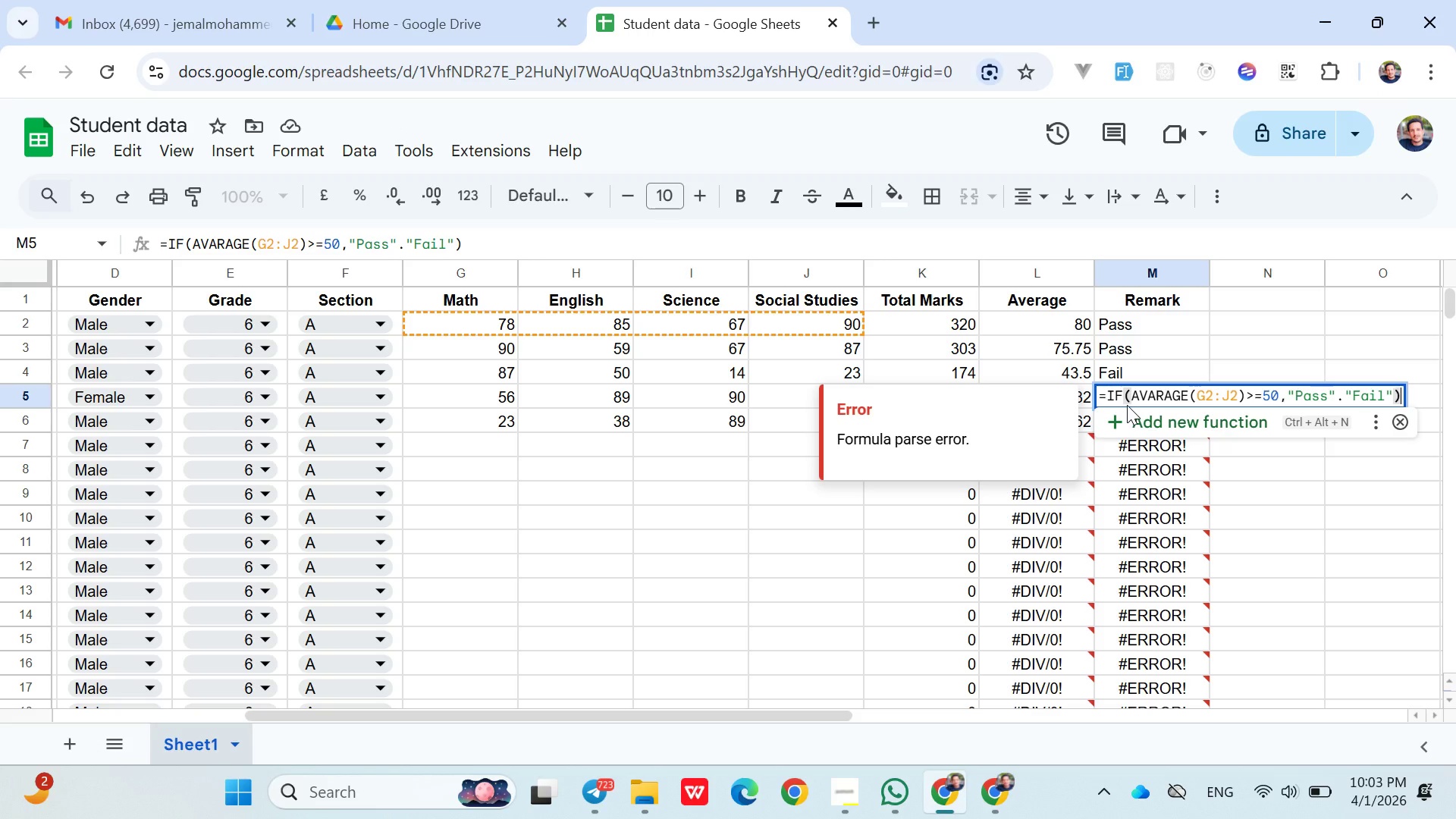 
wait(7.78)
 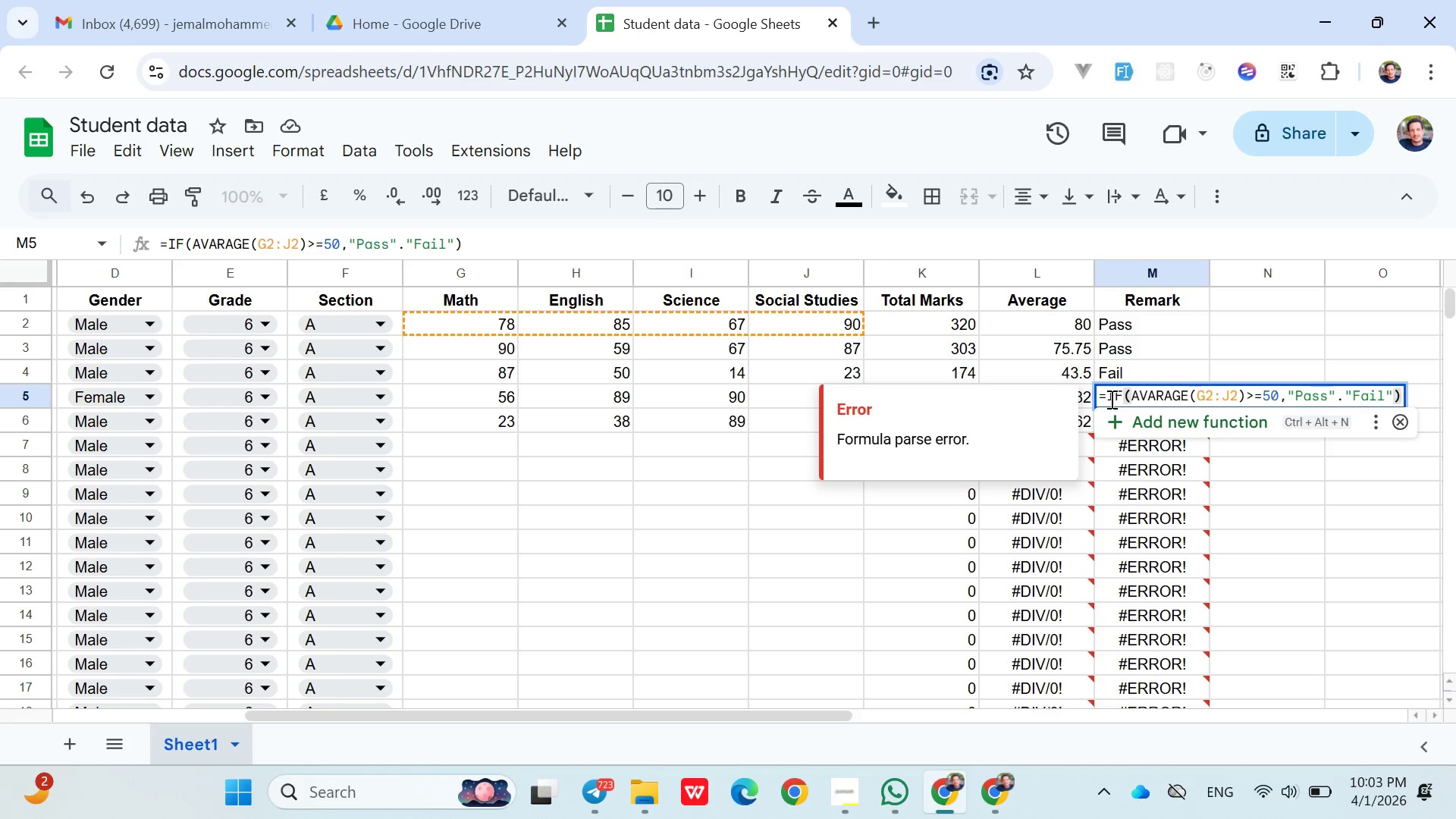 
left_click([1159, 398])
 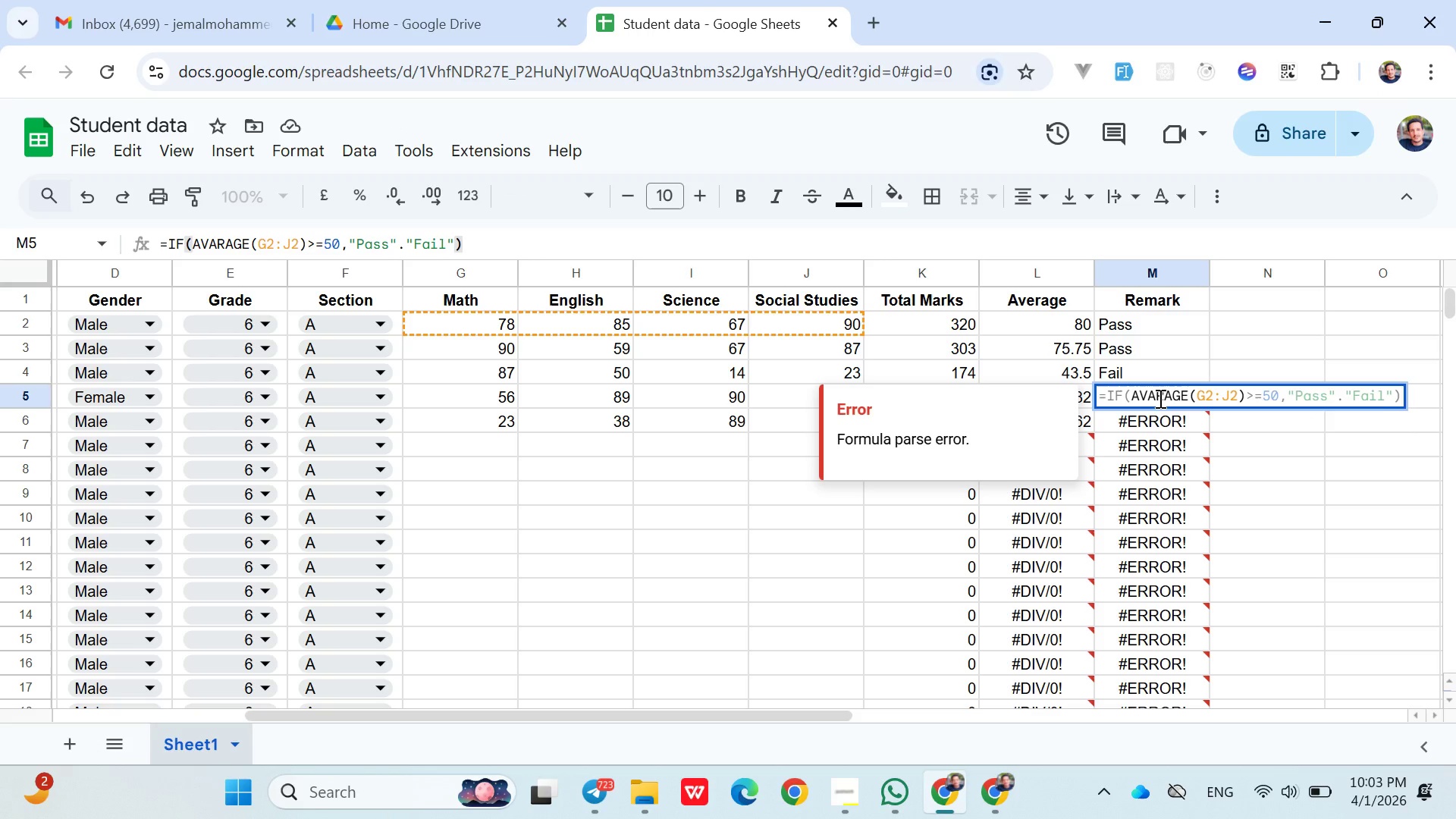 
key(Backspace)
 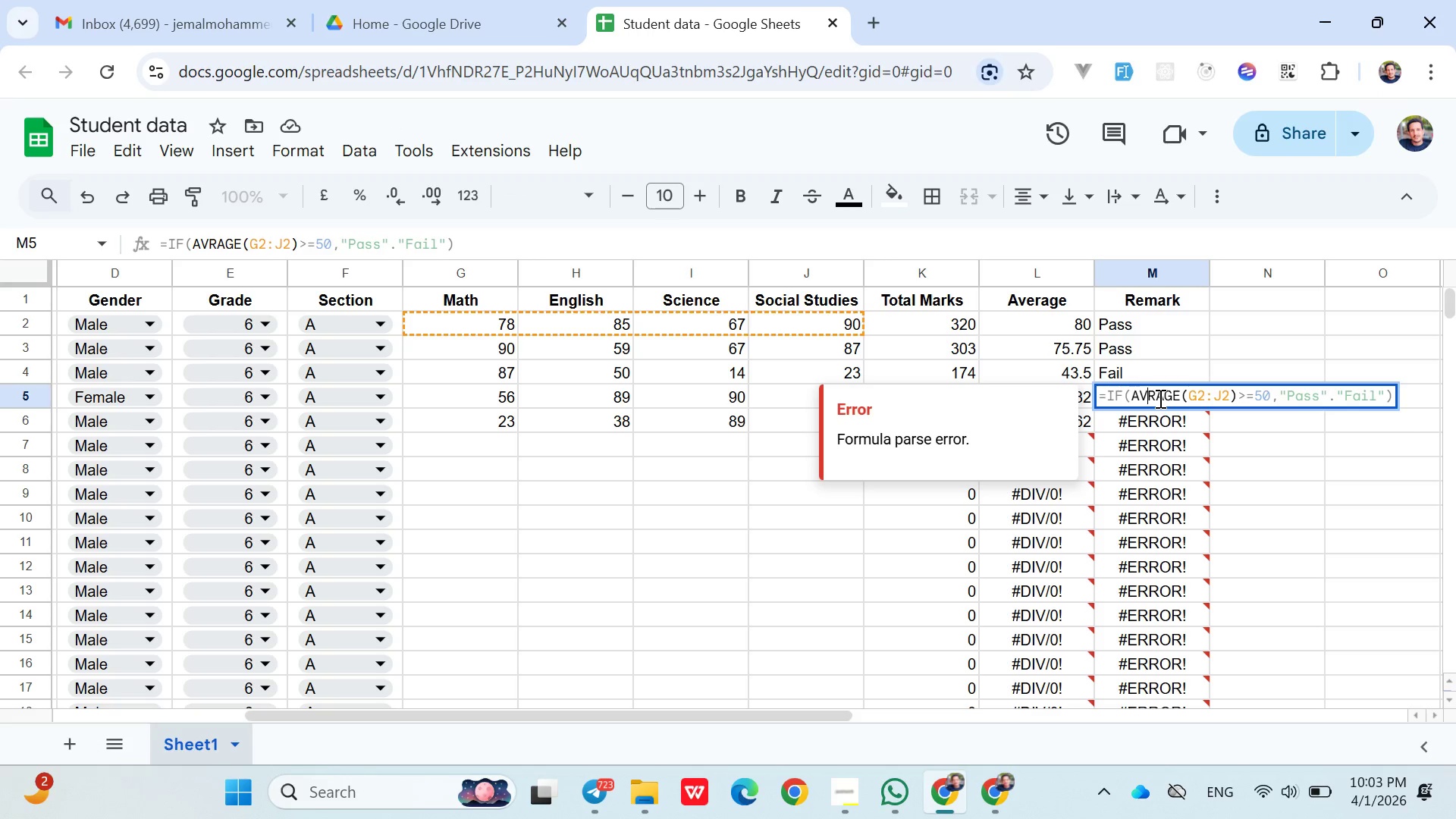 
key(Shift+E)
 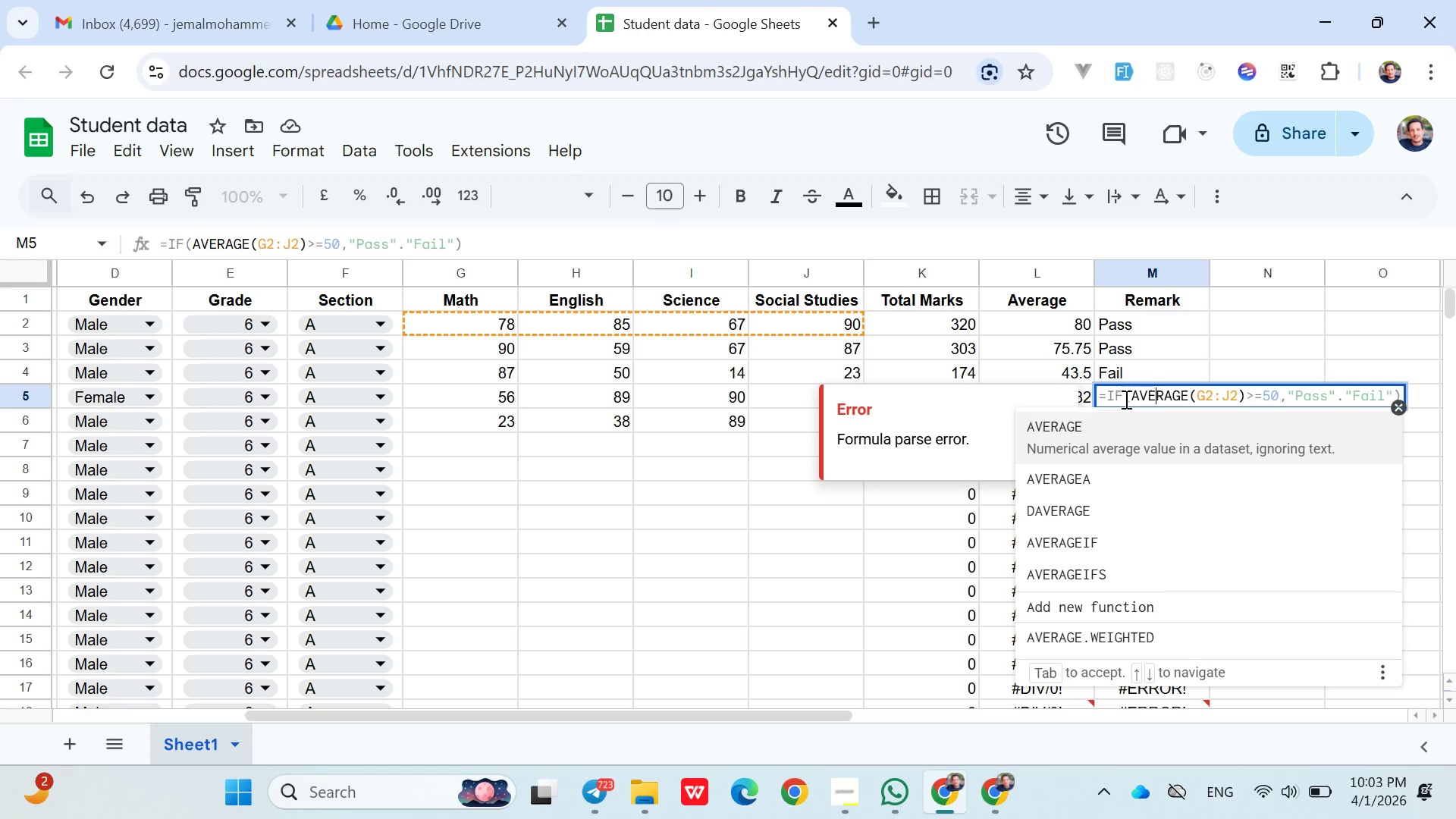 
left_click_drag(start_coordinate=[1166, 375], to_coordinate=[1059, 398])
 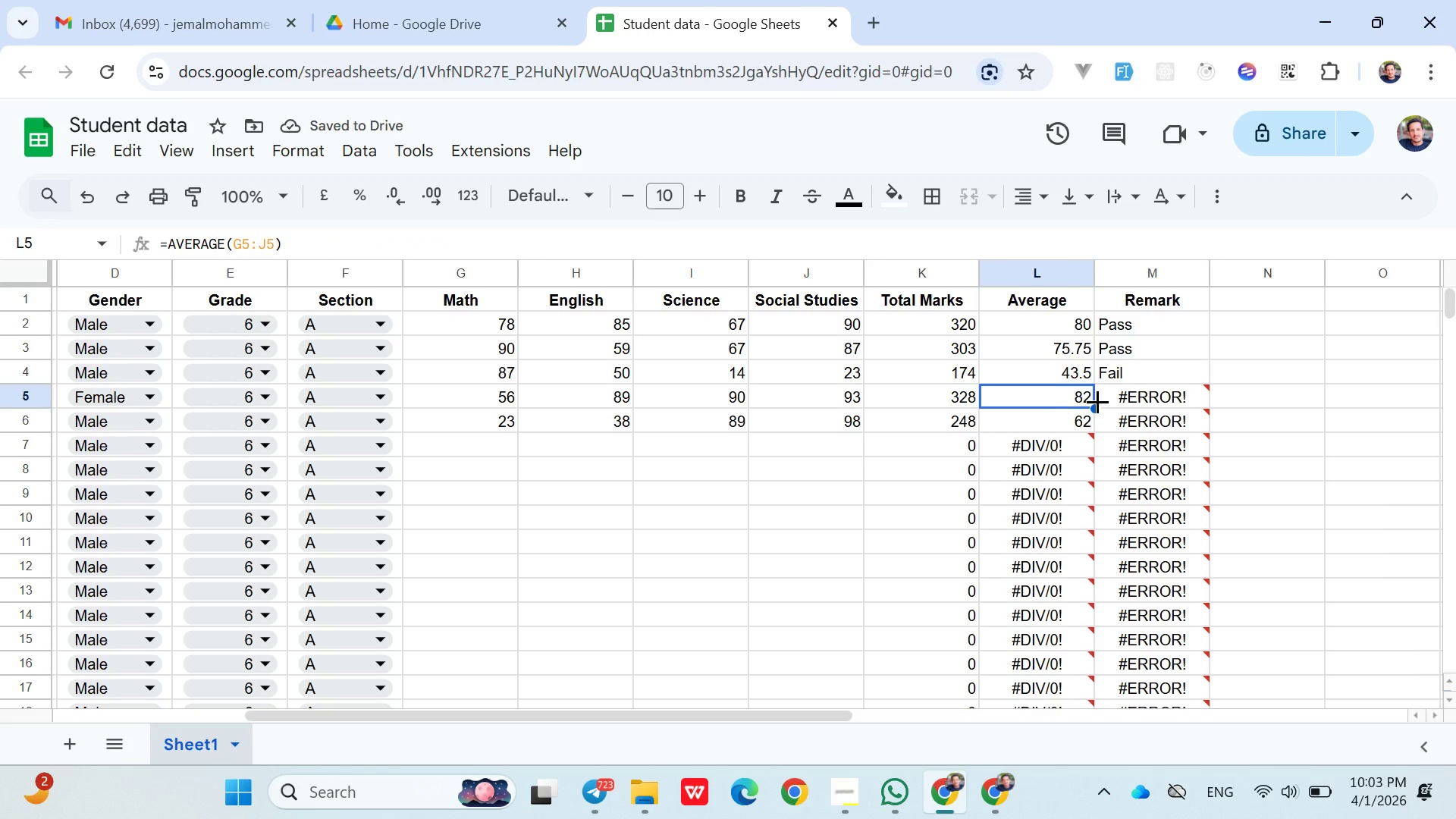 
left_click([1059, 398])
 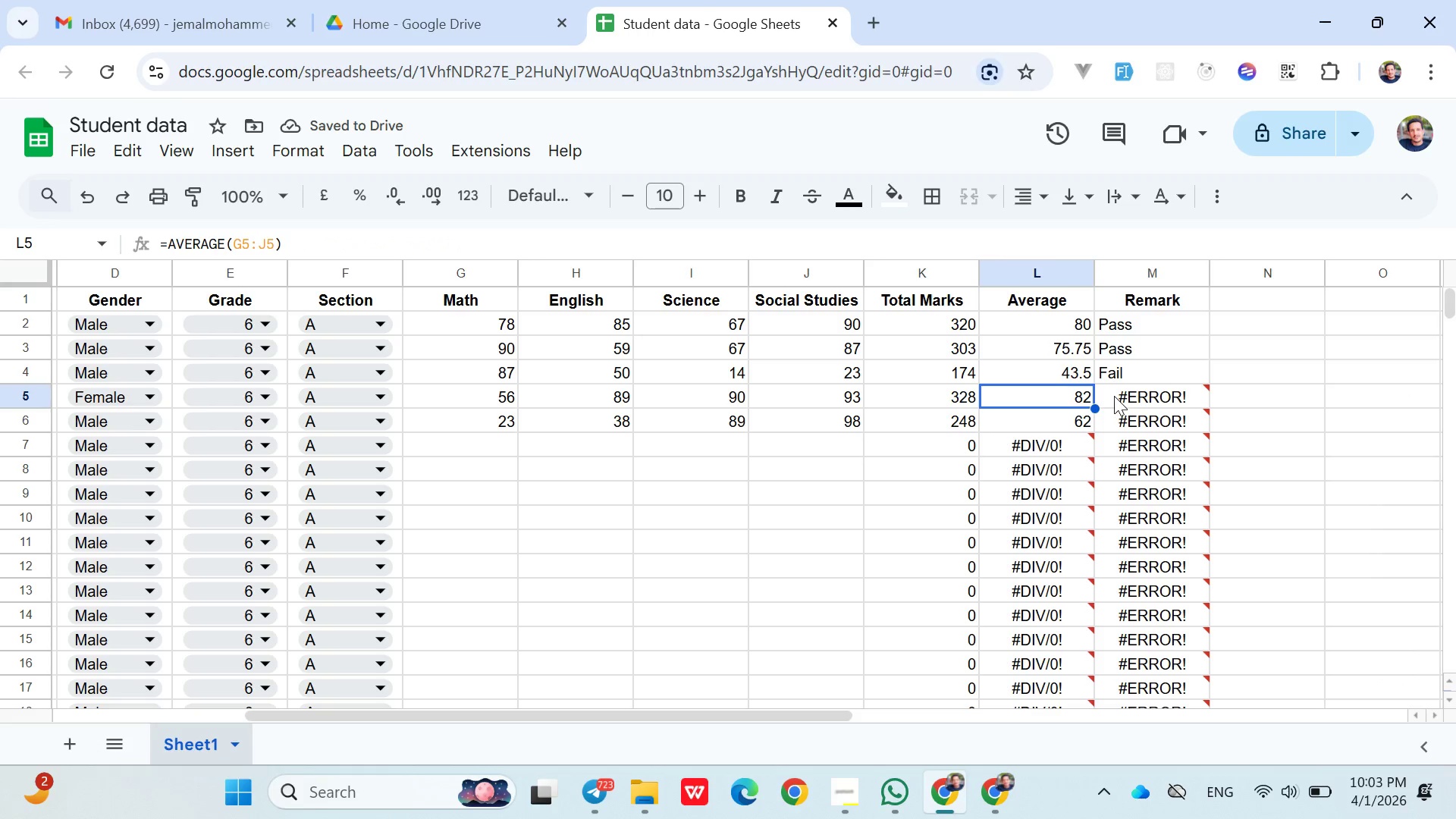 
double_click([1110, 394])
 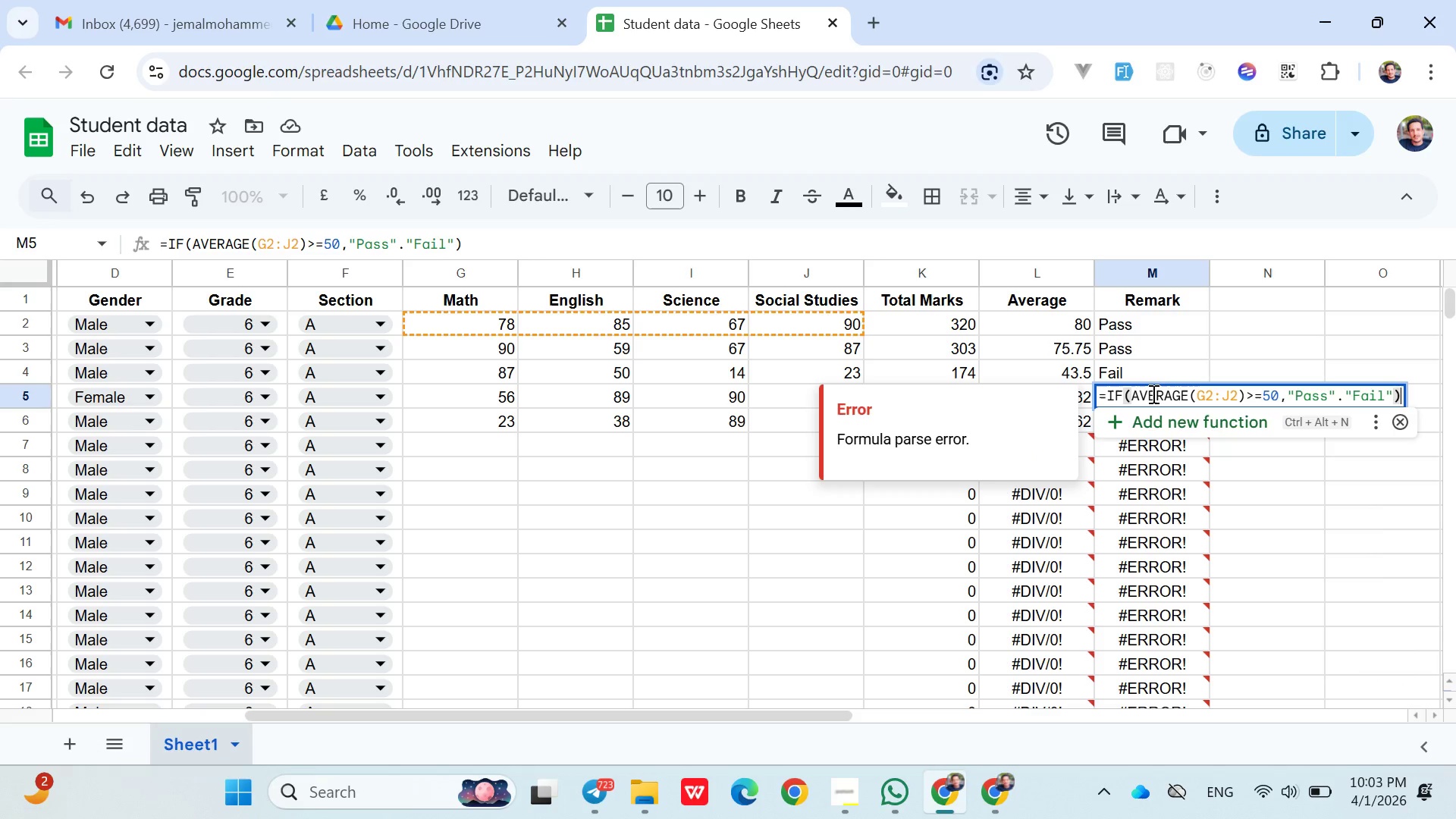 
mouse_move([1160, 410])
 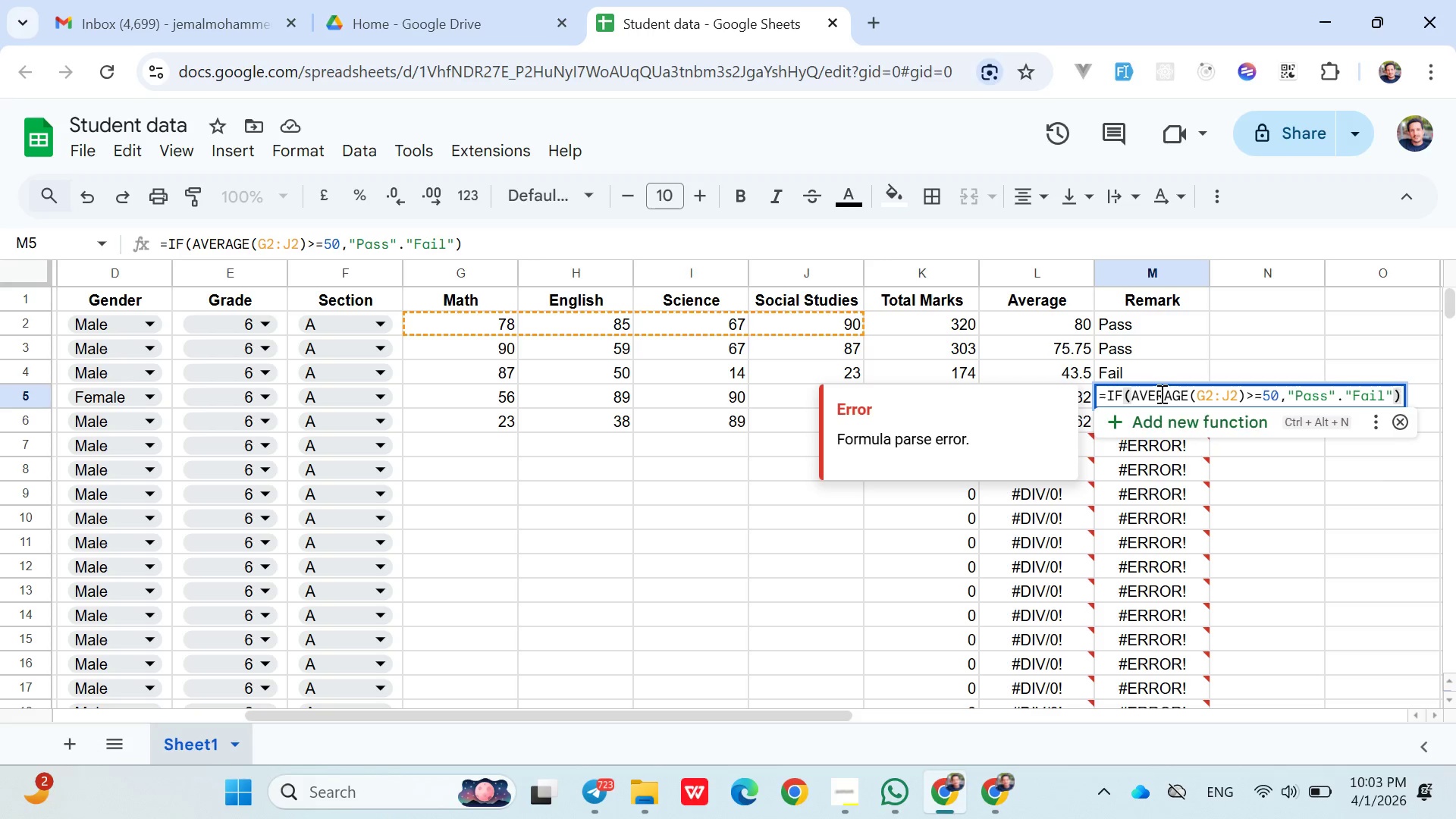 
left_click([1160, 394])
 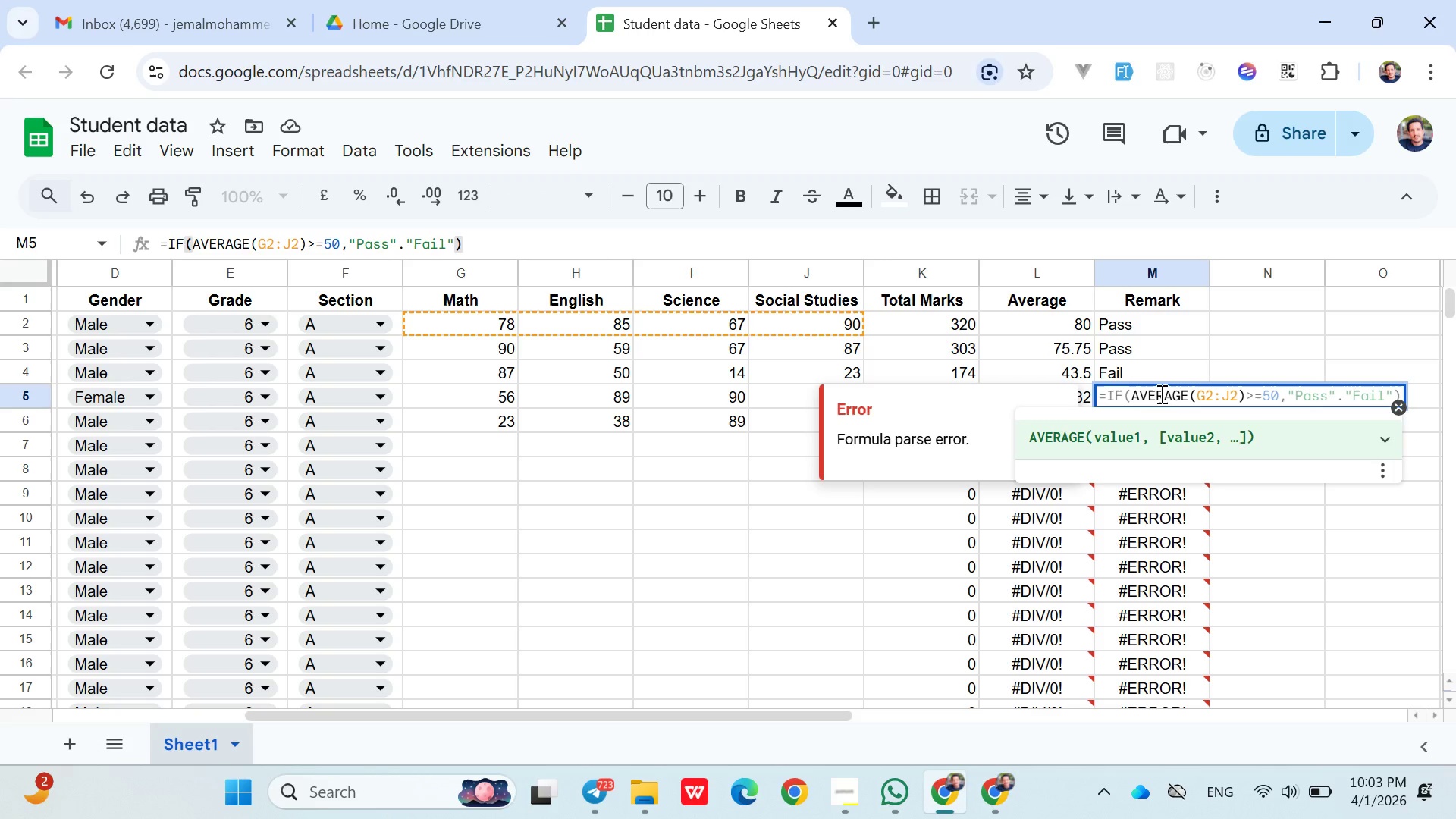 
double_click([1160, 394])
 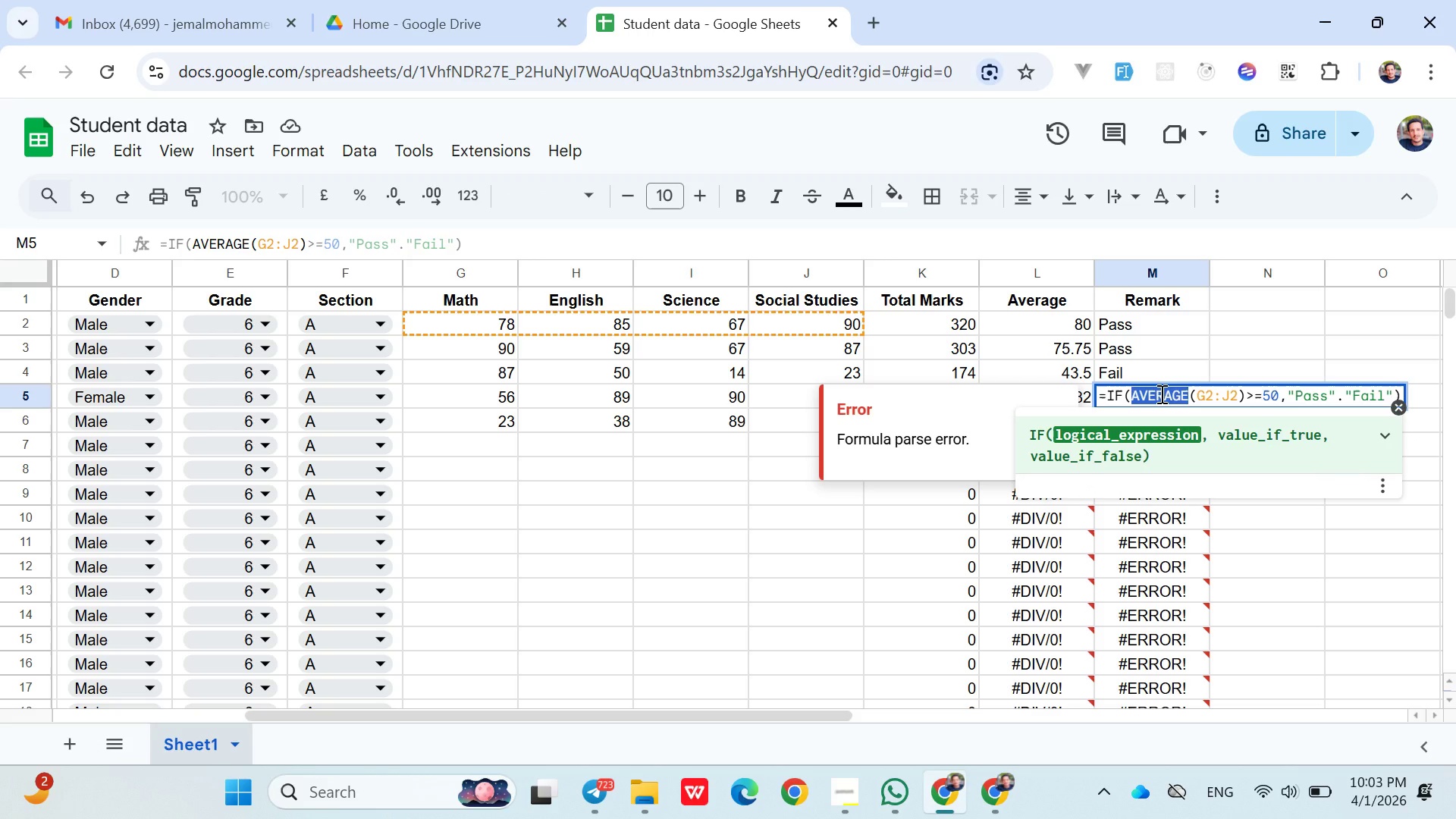 
type(Av)
key(Backspace)
type(VERAGE)
 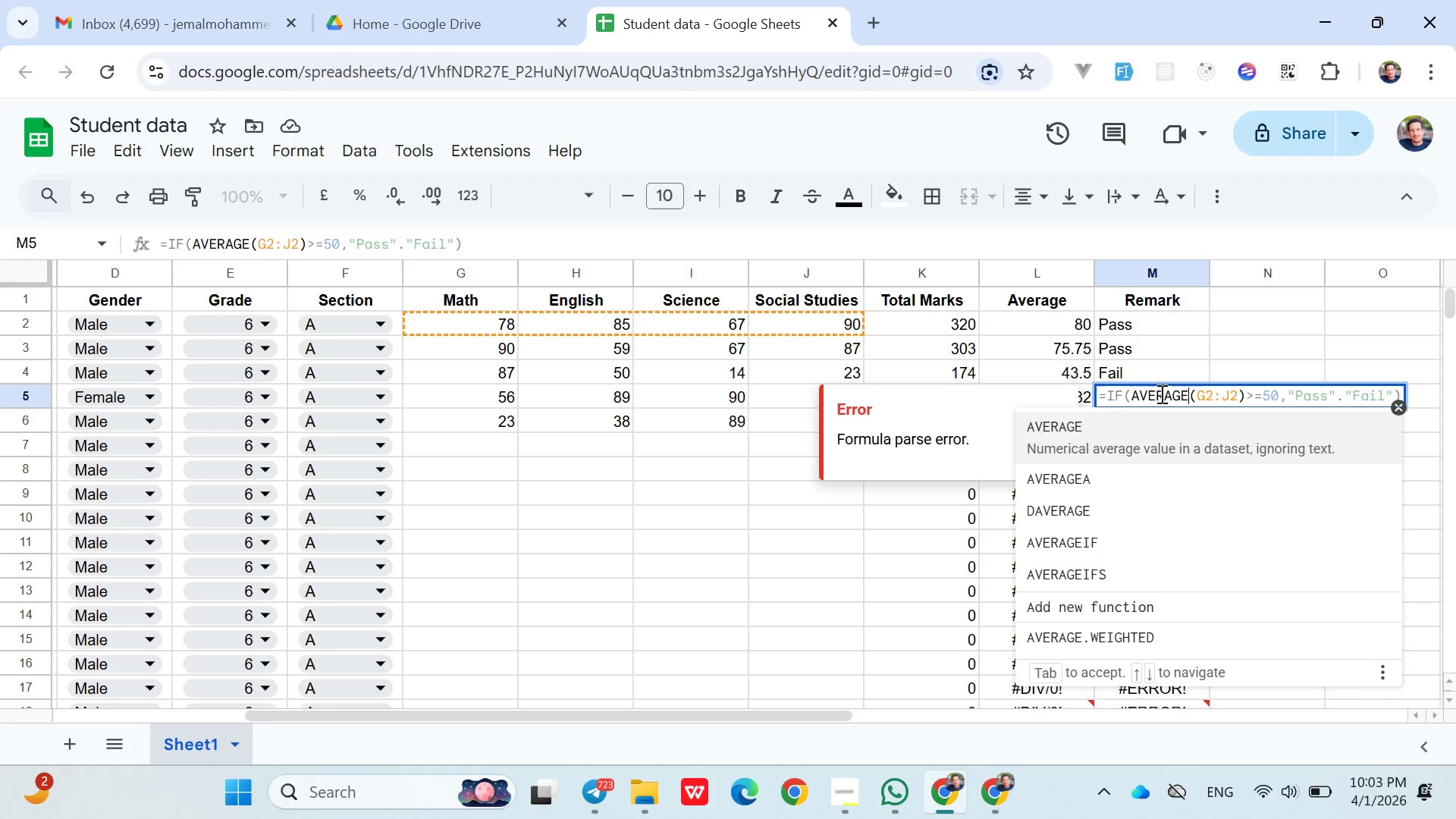 
left_click([1104, 436])
 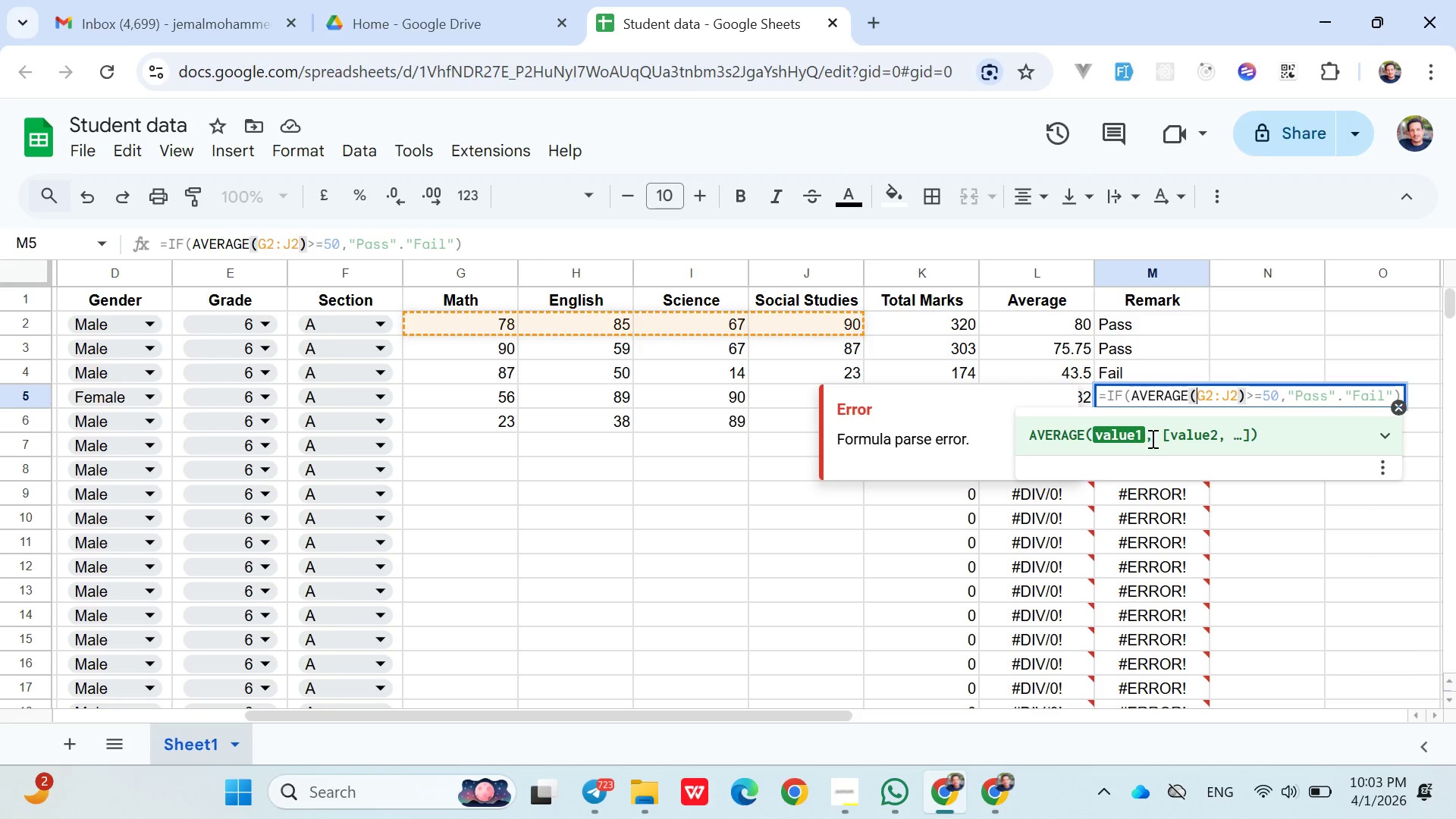 
wait(5.91)
 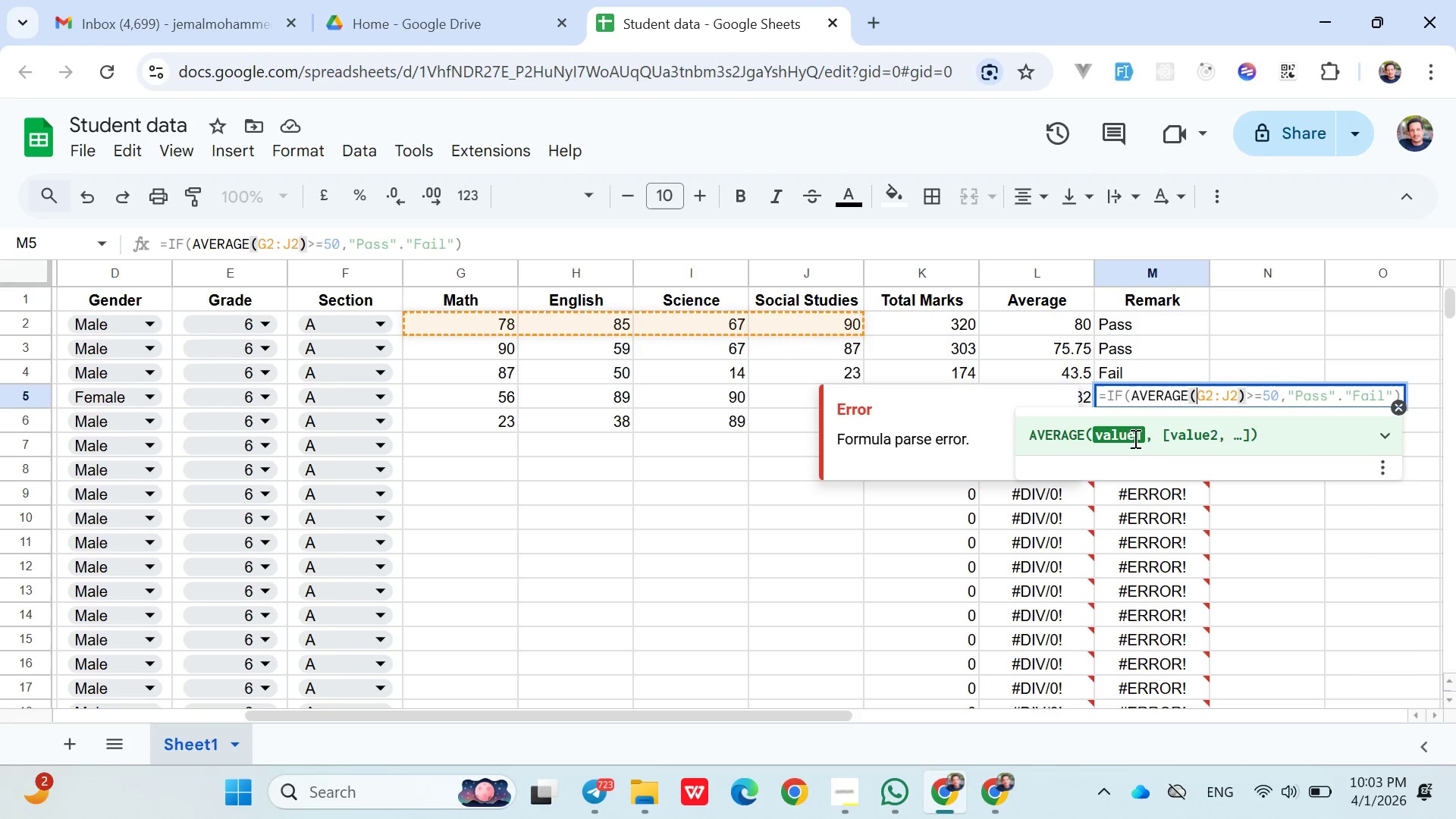 
left_click([1163, 496])
 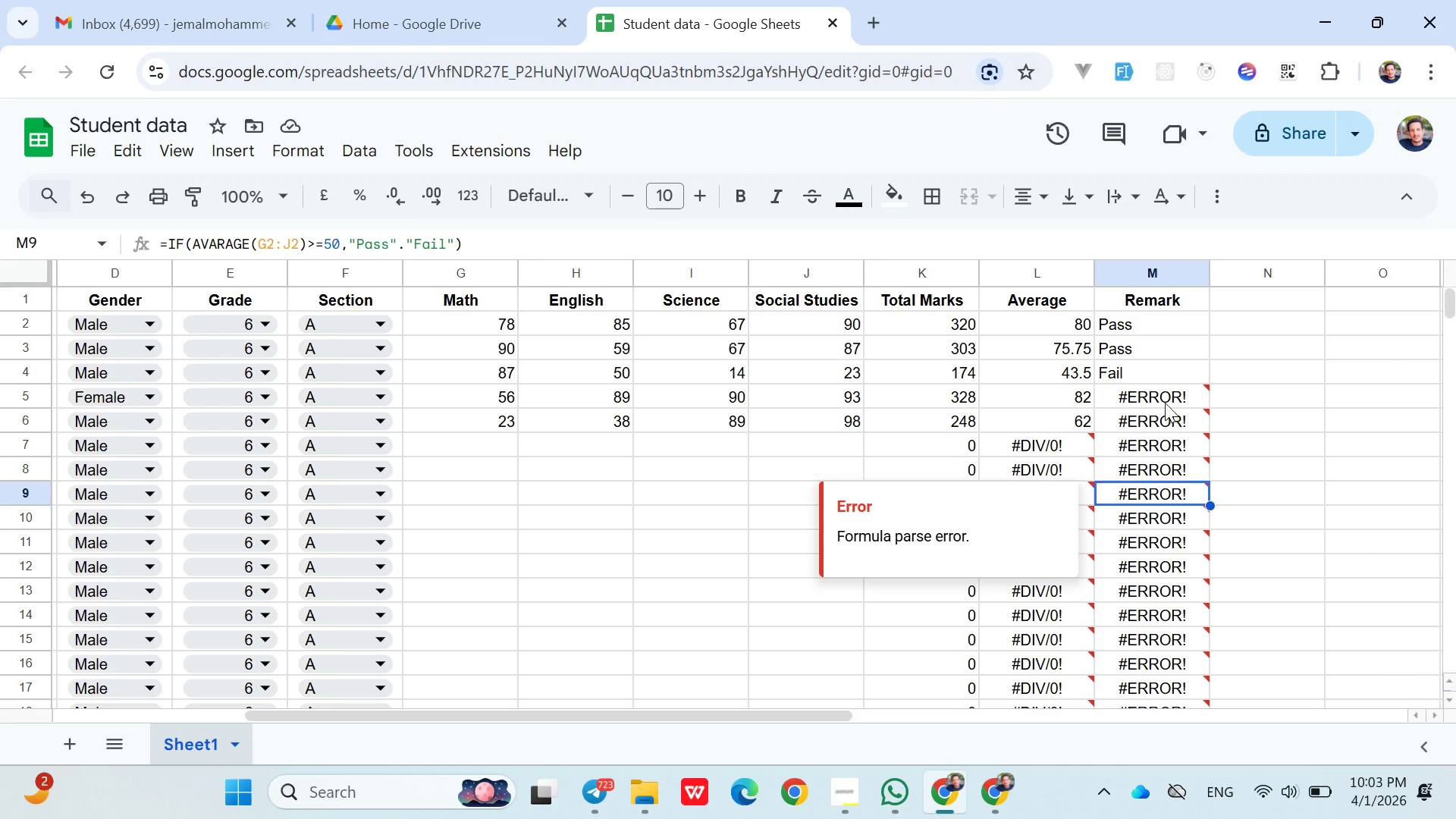 
left_click([1164, 398])
 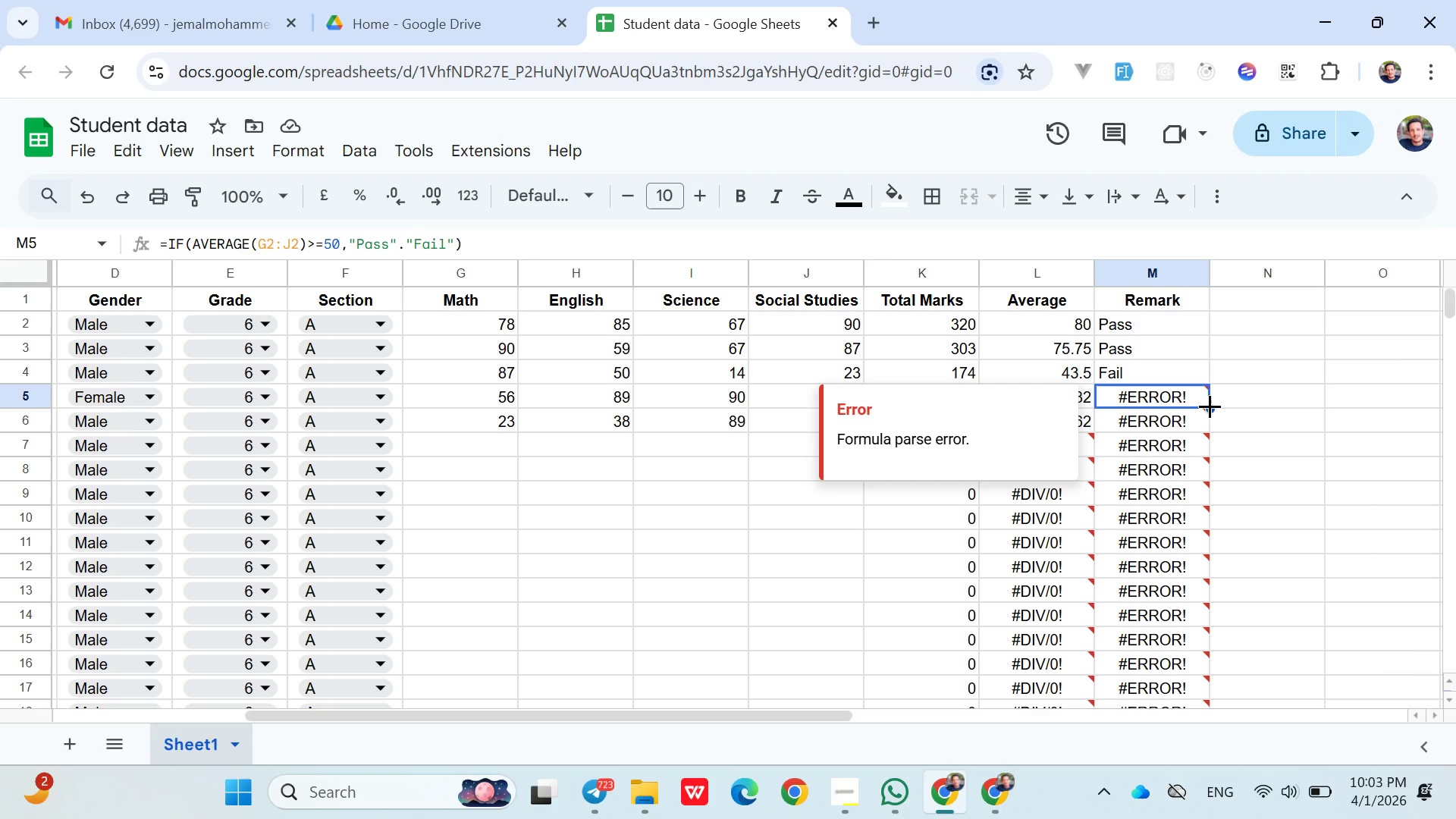 
left_click_drag(start_coordinate=[1210, 406], to_coordinate=[1214, 560])
 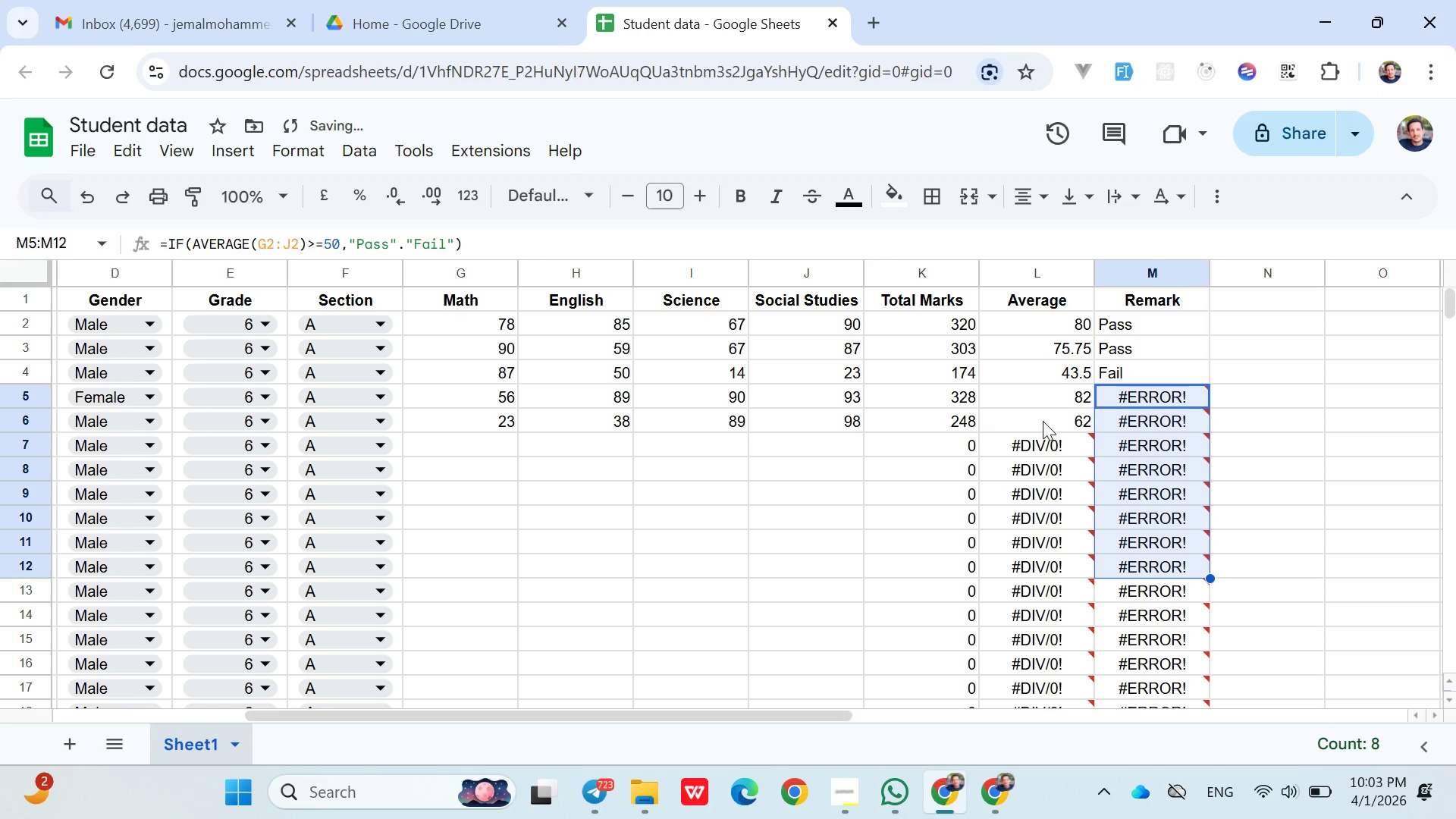 
left_click([1039, 419])
 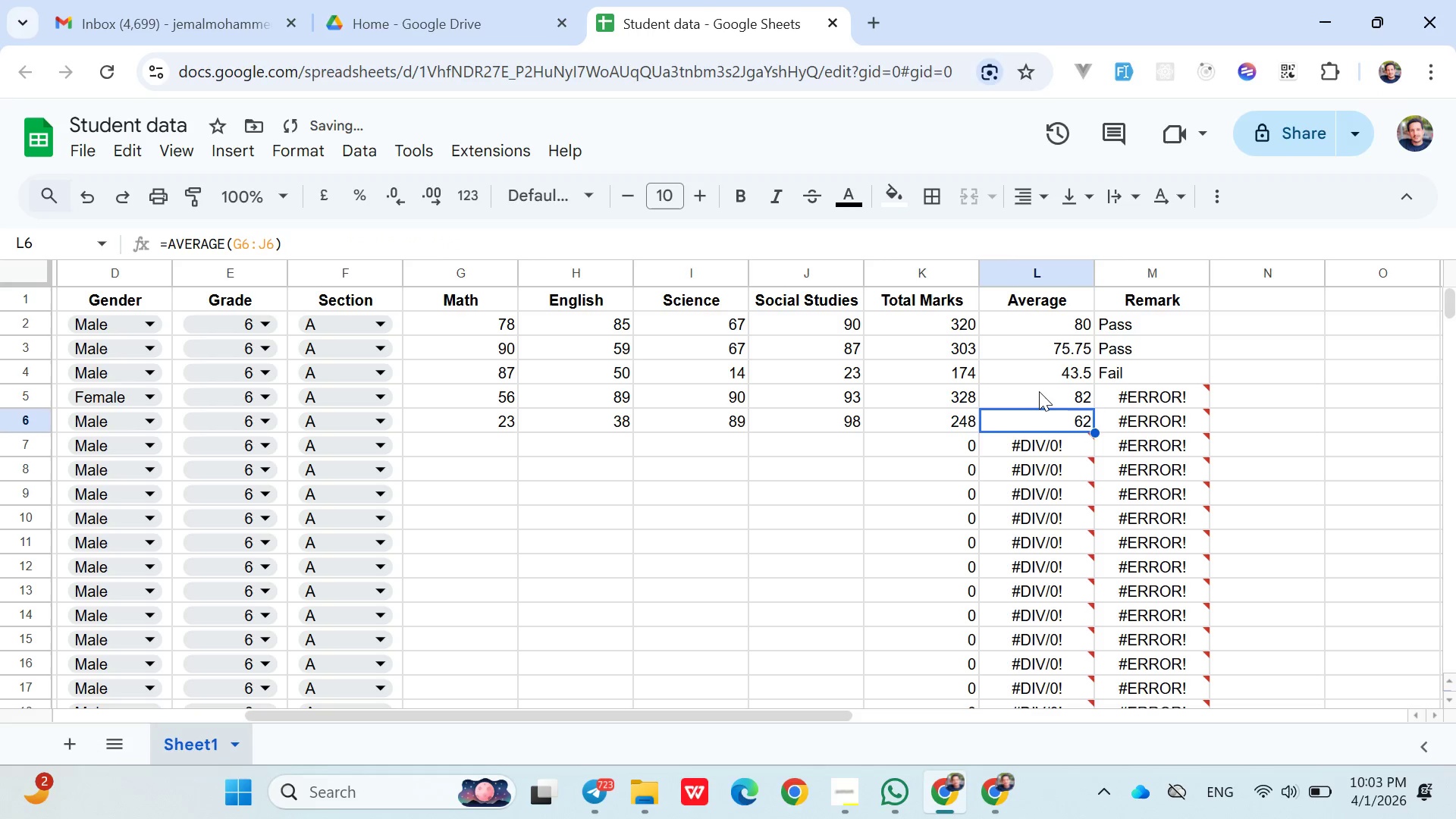 
left_click([1039, 391])
 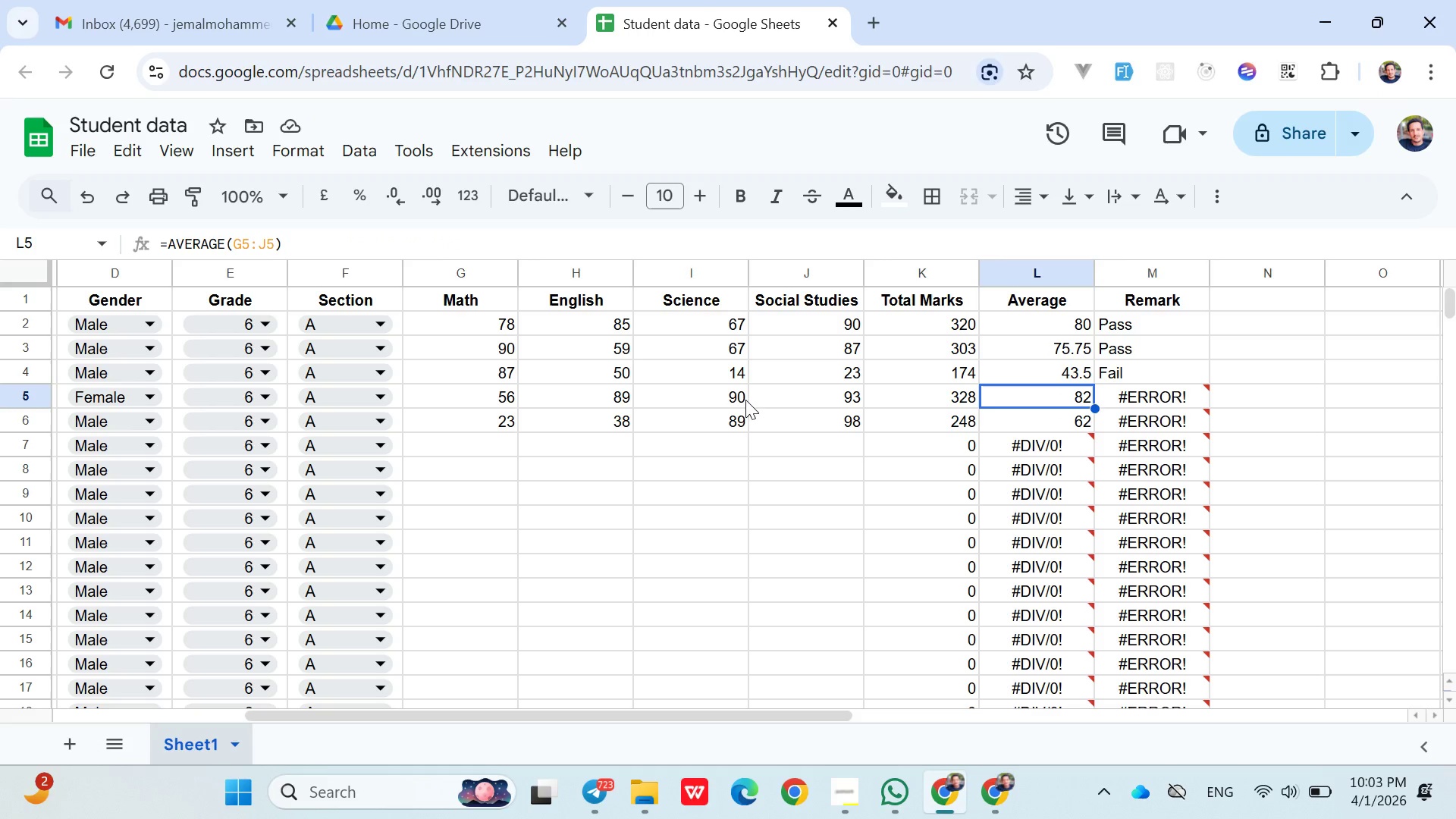 
double_click([741, 400])
 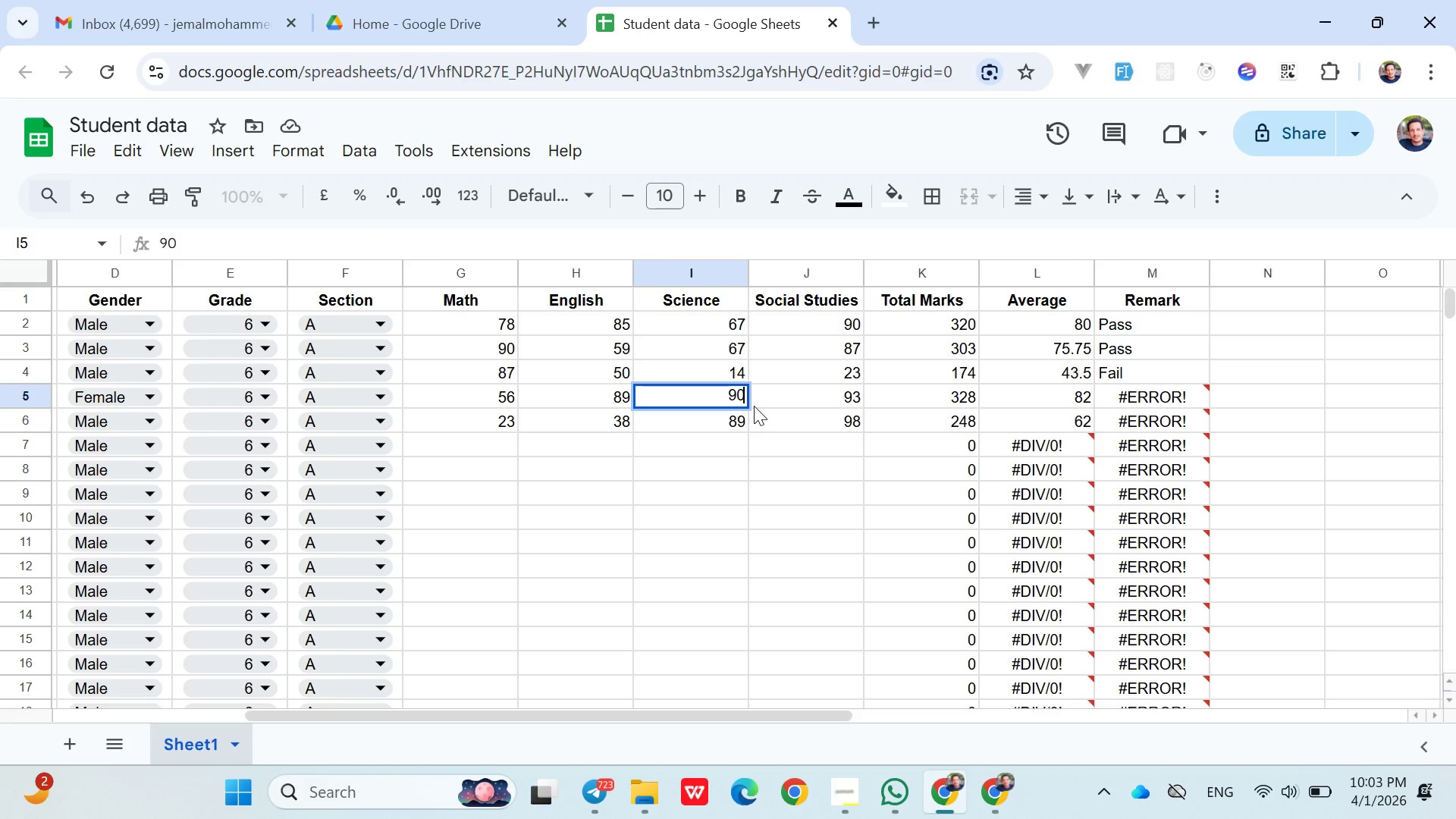 
mouse_move([751, 422])
 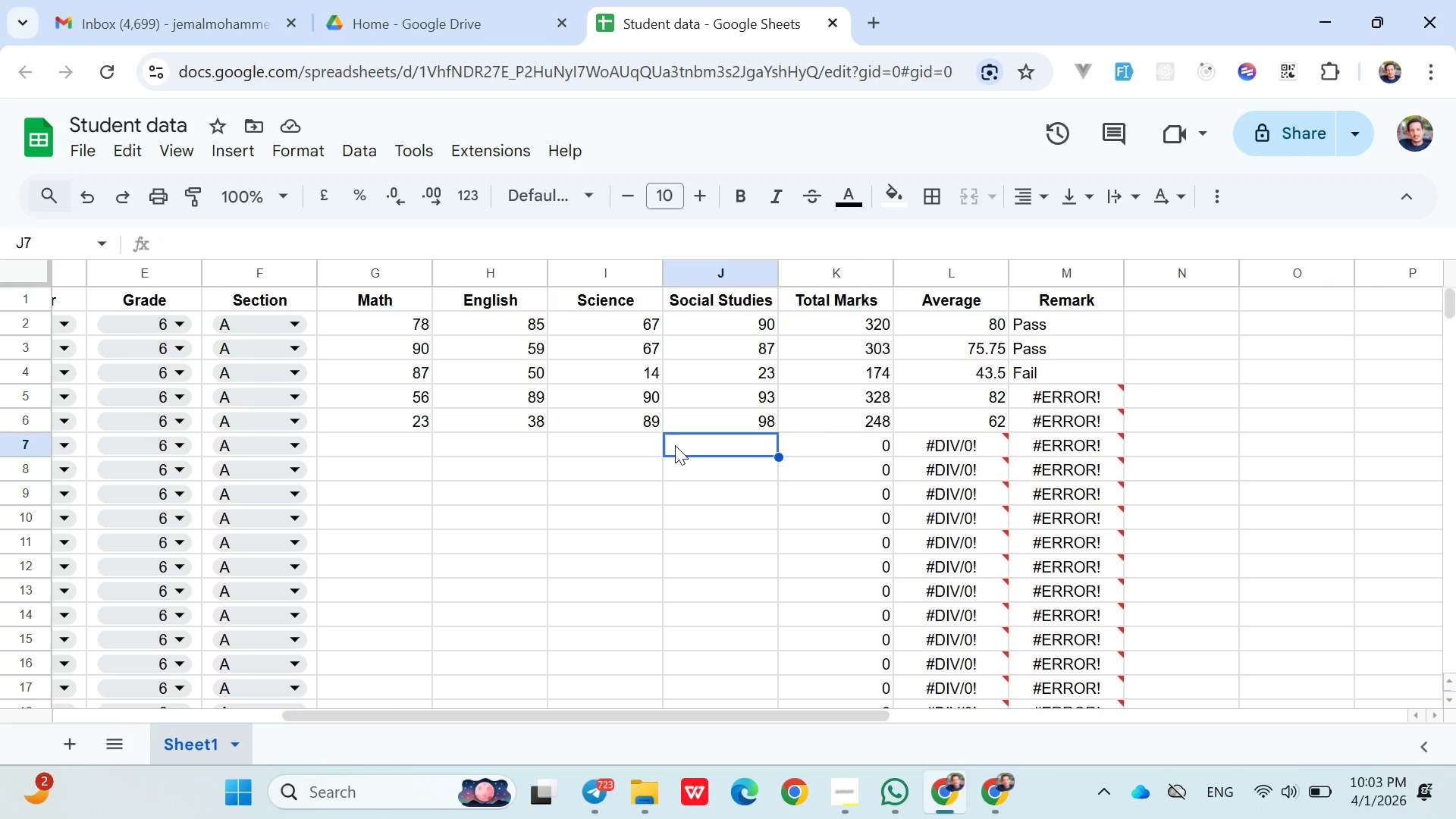 
left_click([675, 445])
 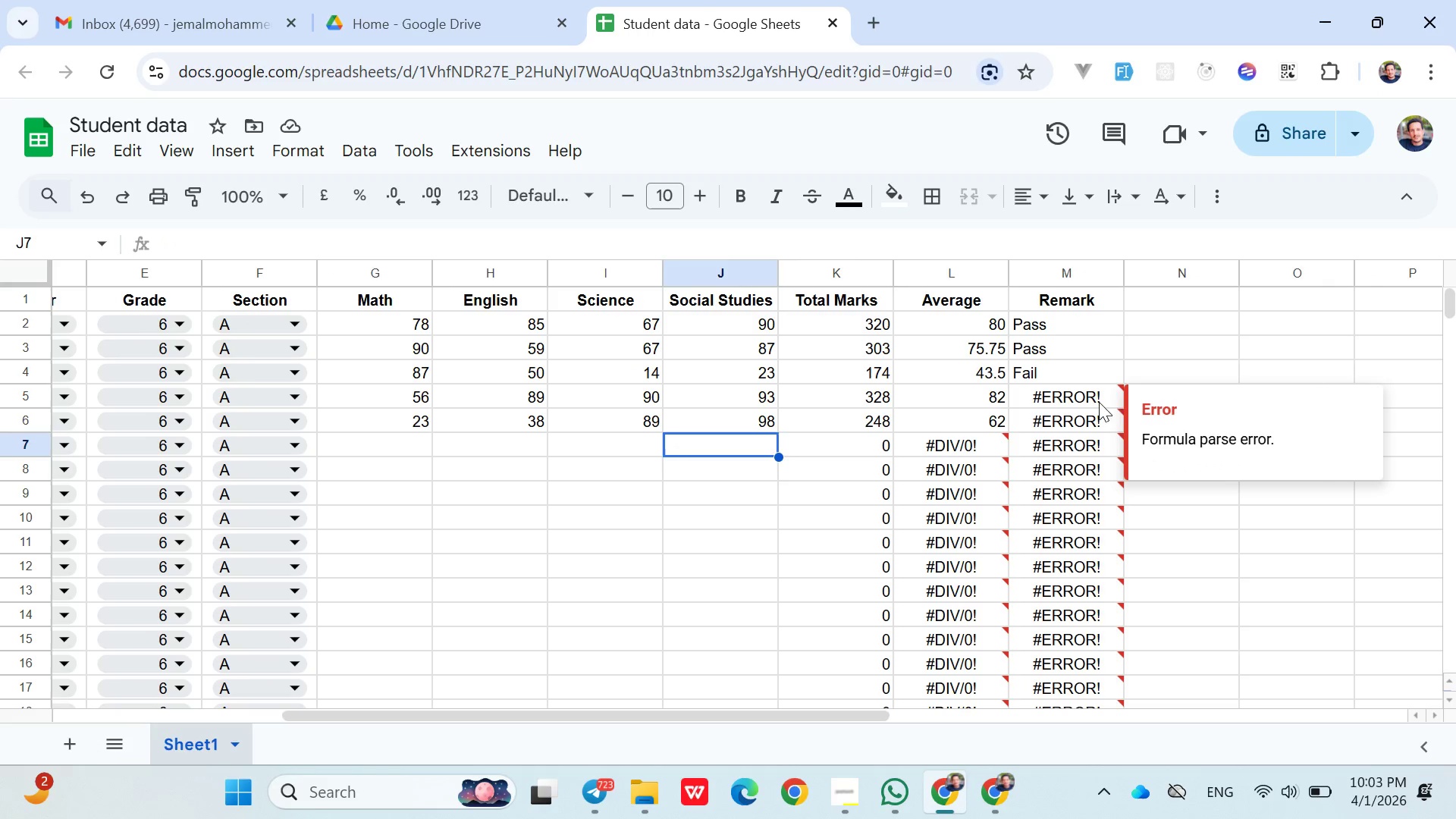 
wait(6.67)
 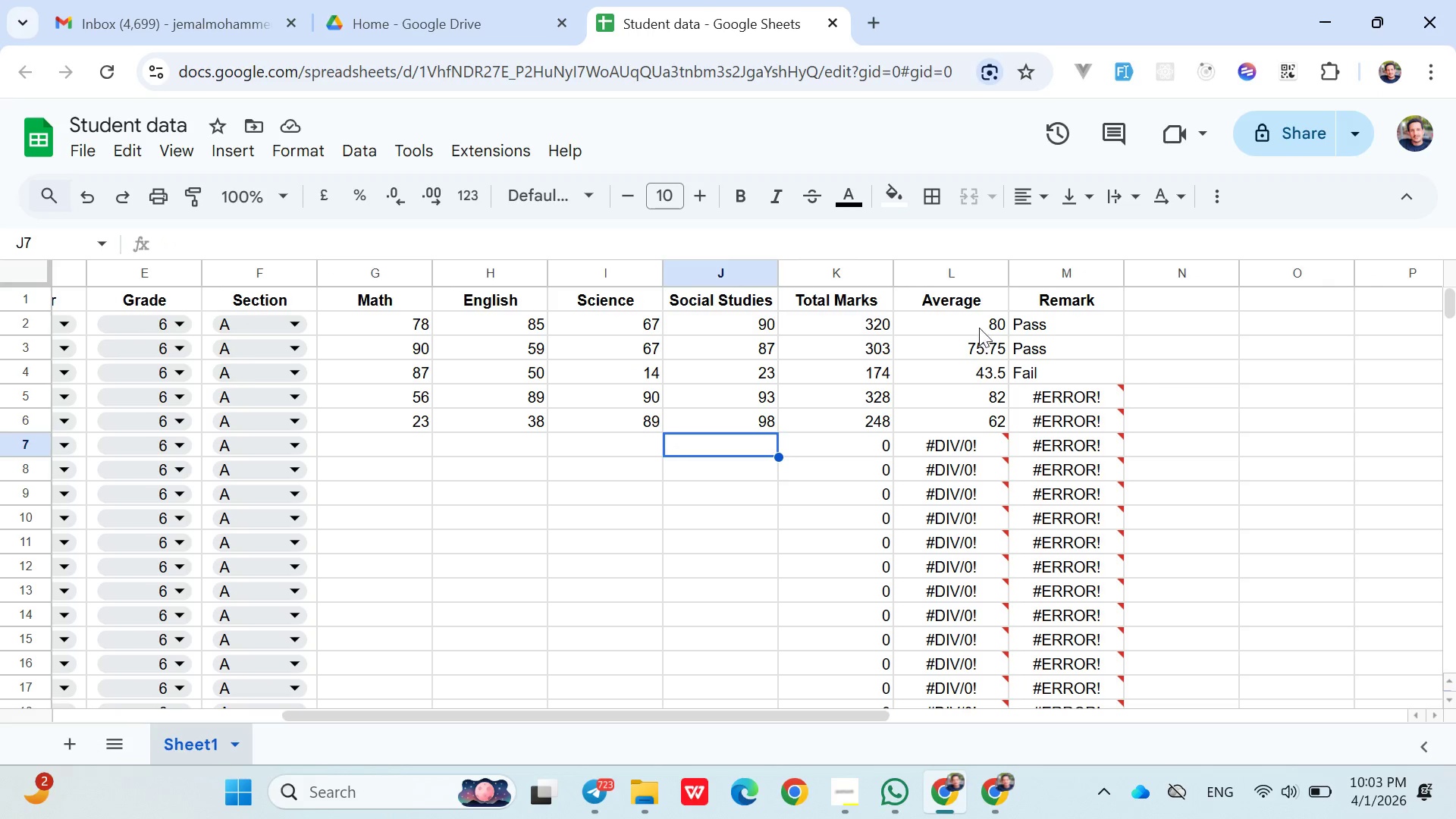 
left_click([1096, 395])
 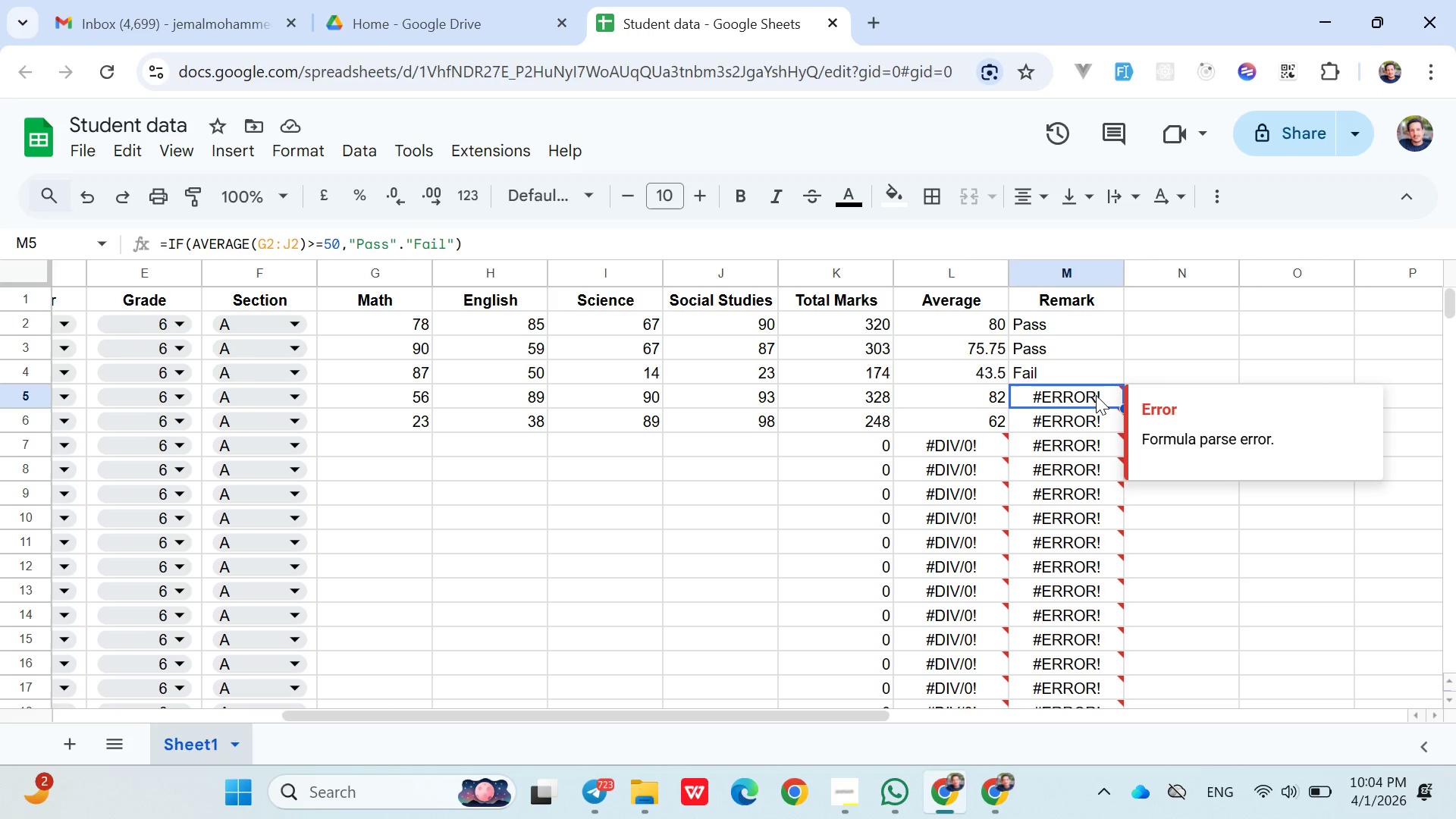 
double_click([1096, 395])
 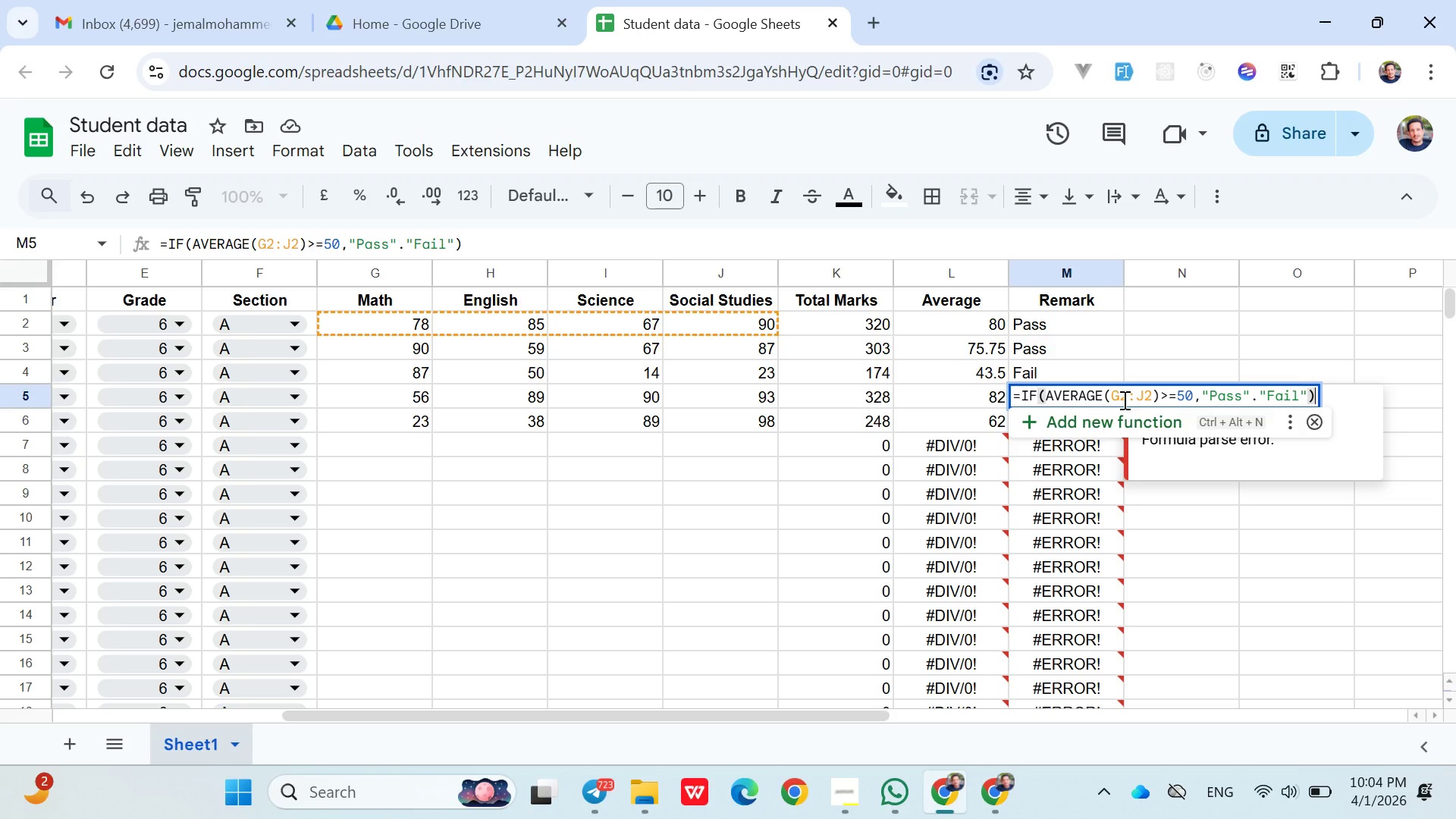 
wait(6.45)
 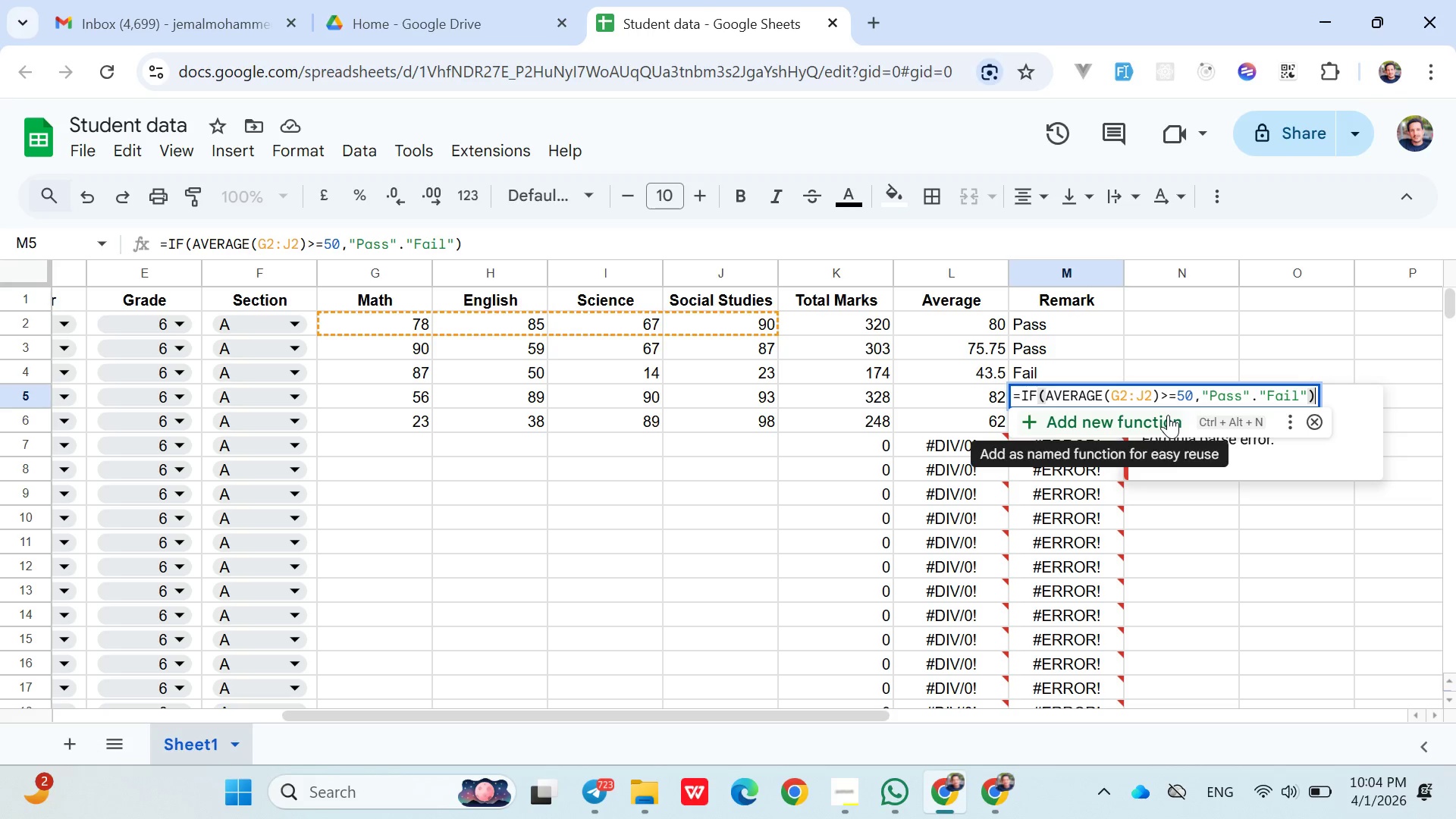 
double_click([1123, 400])
 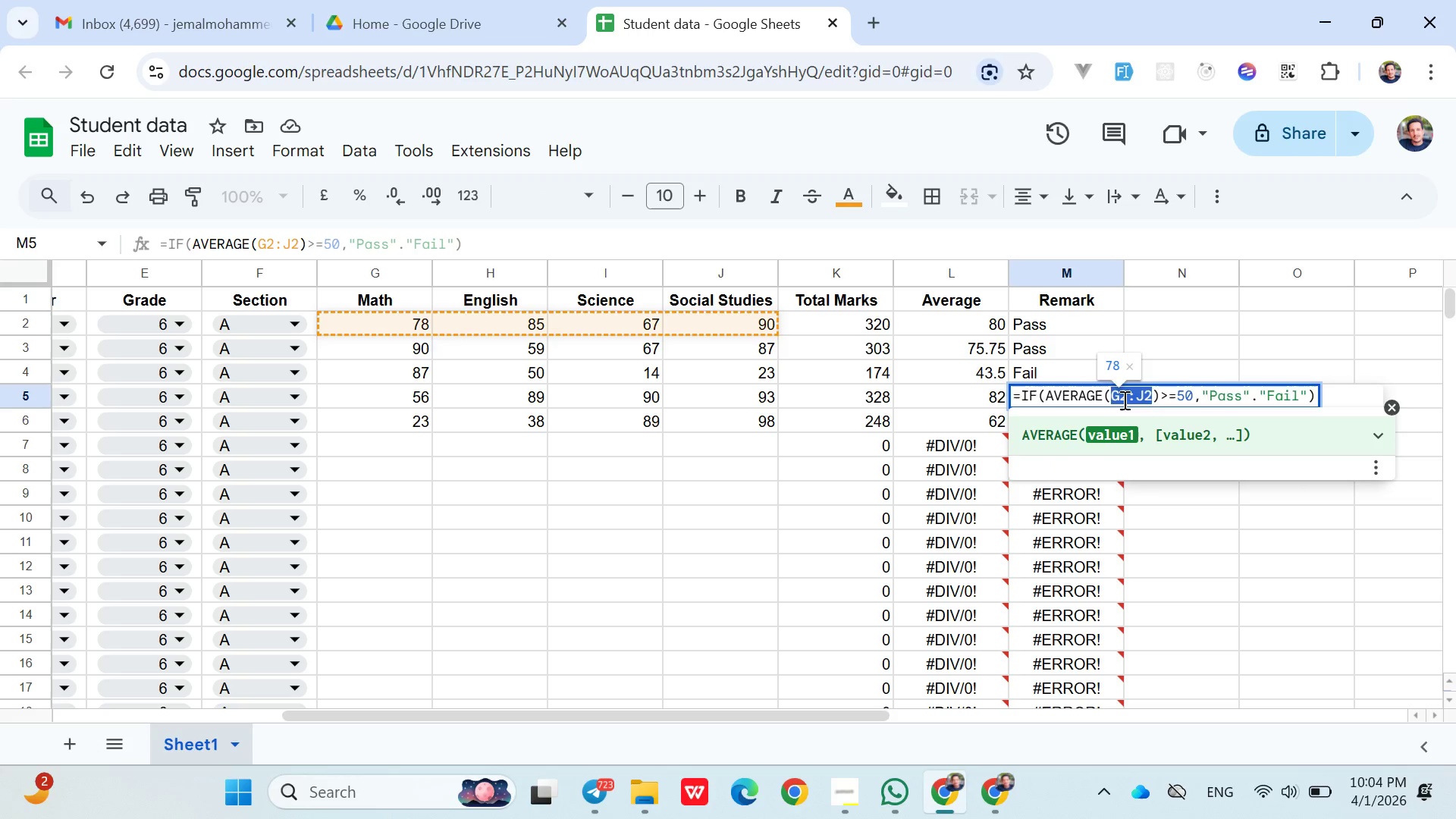 
triple_click([1123, 400])
 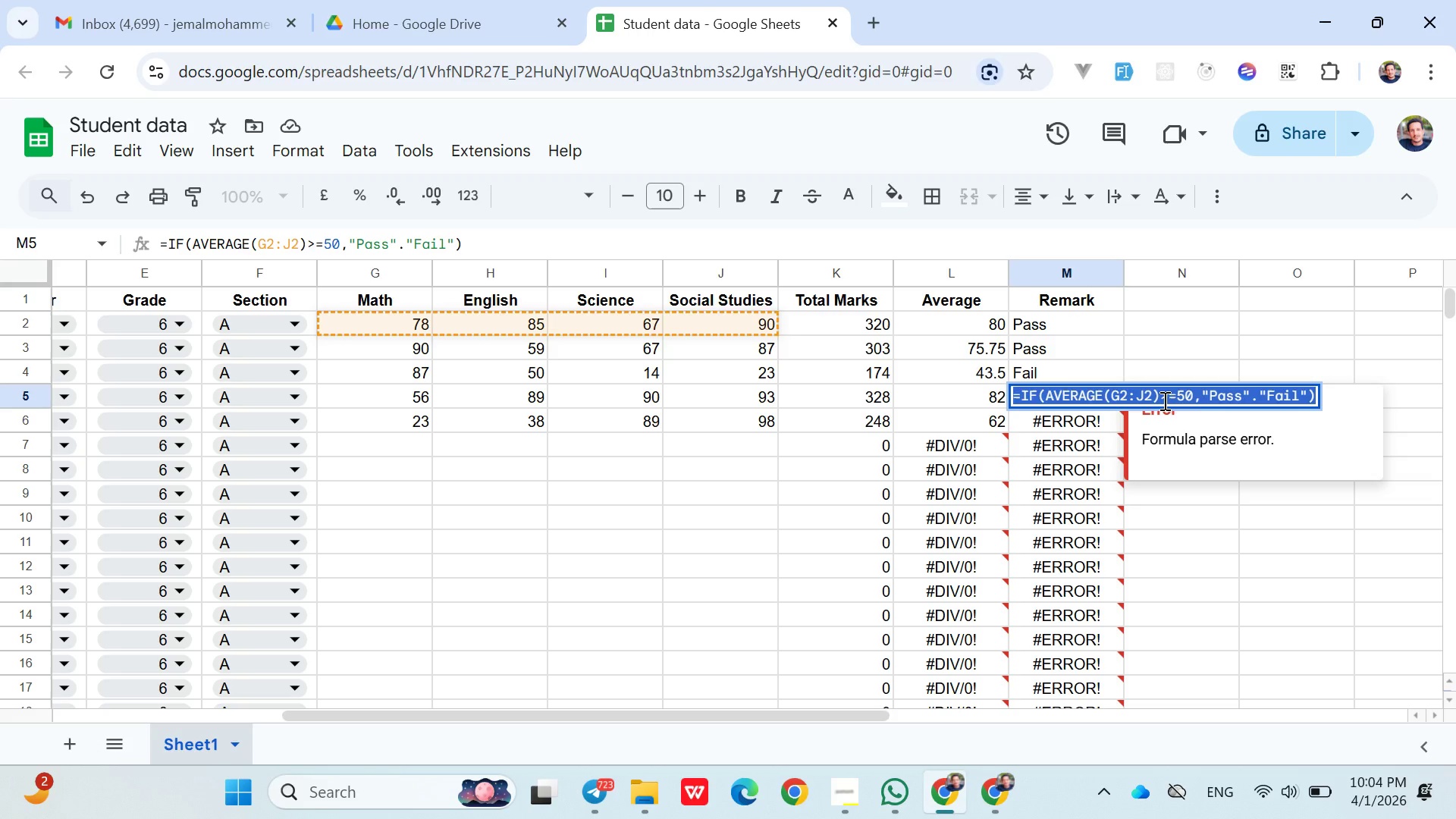 
wait(10.52)
 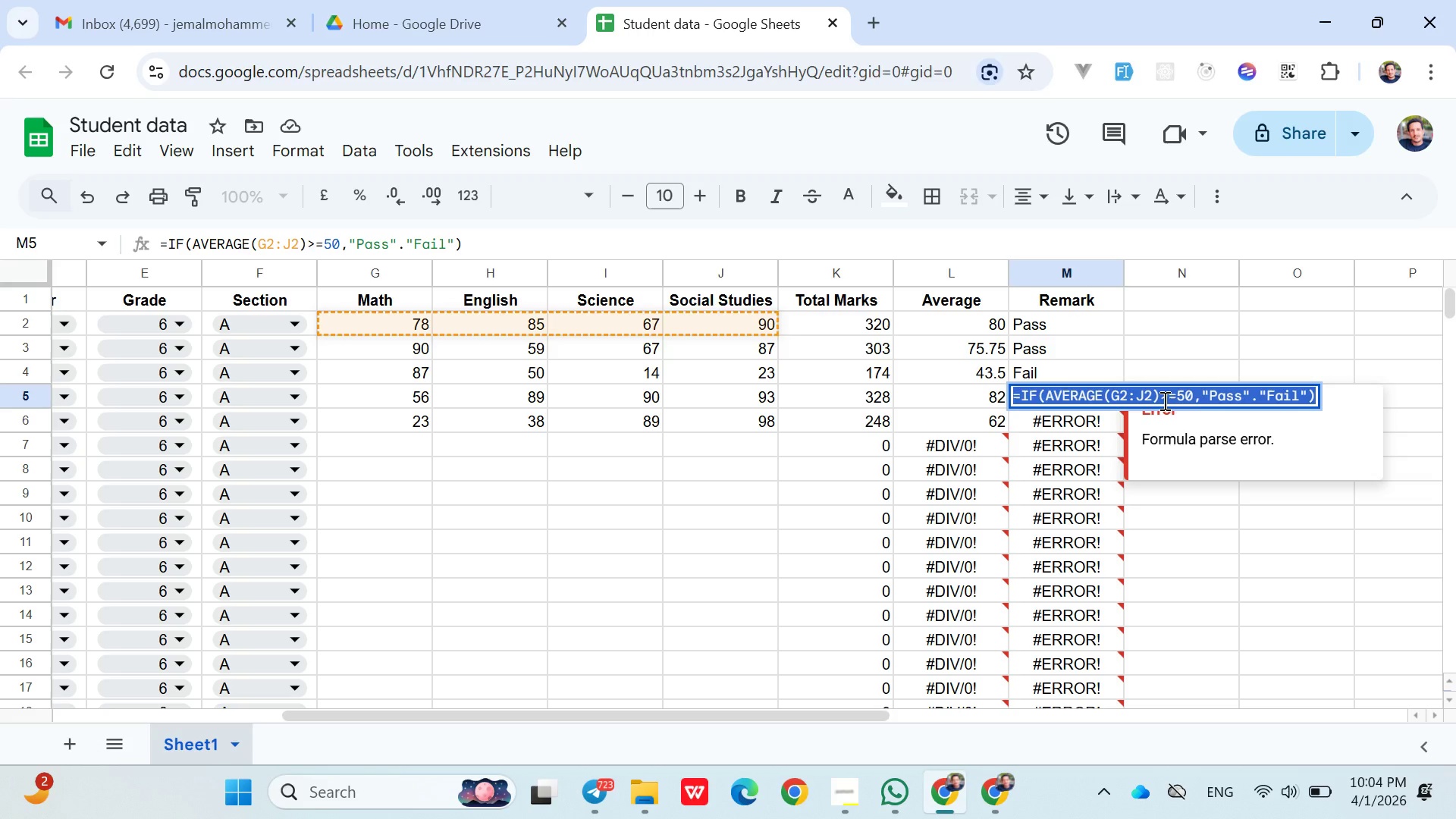 
left_click([1260, 402])
 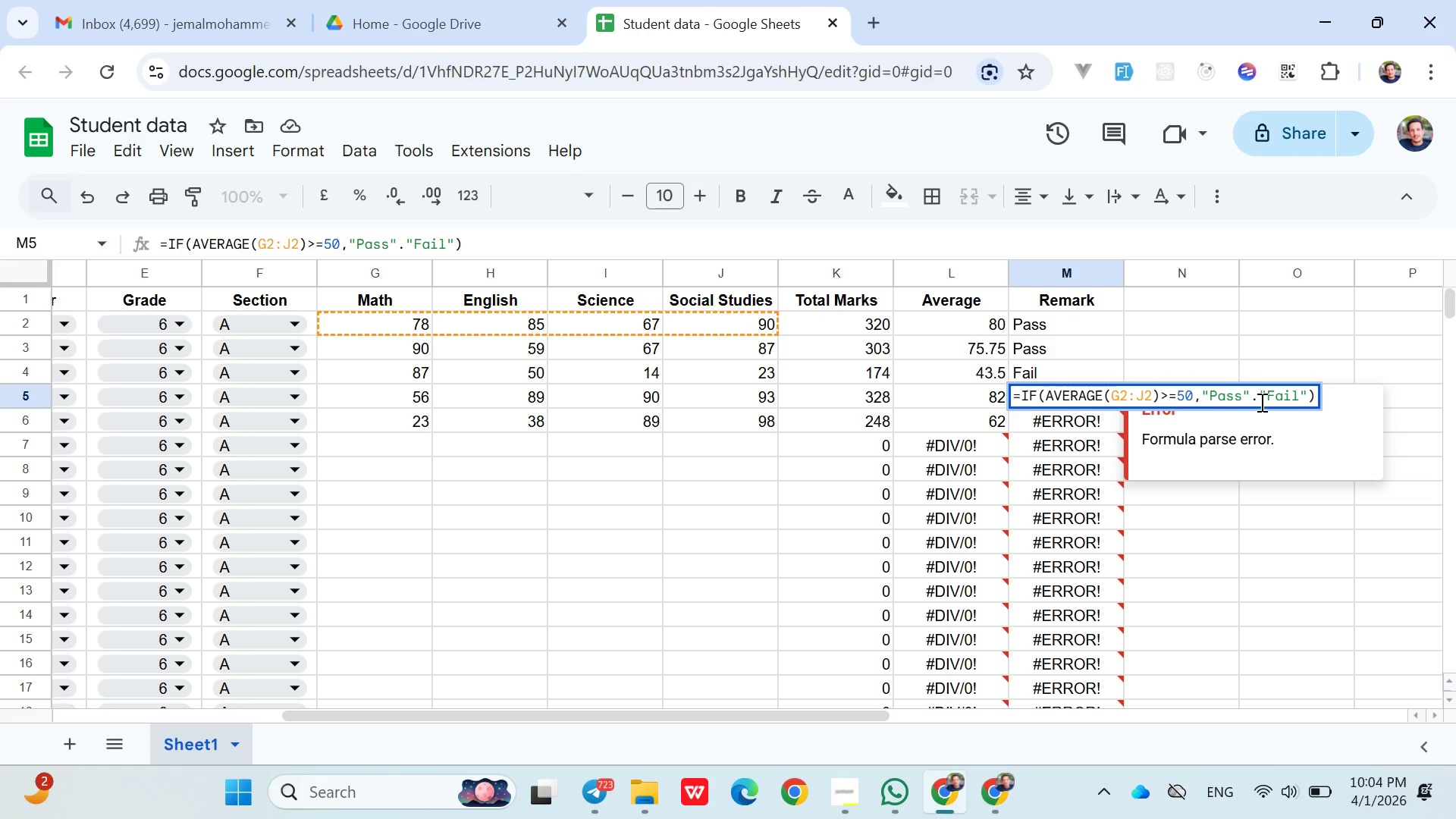 
key(Backspace)
 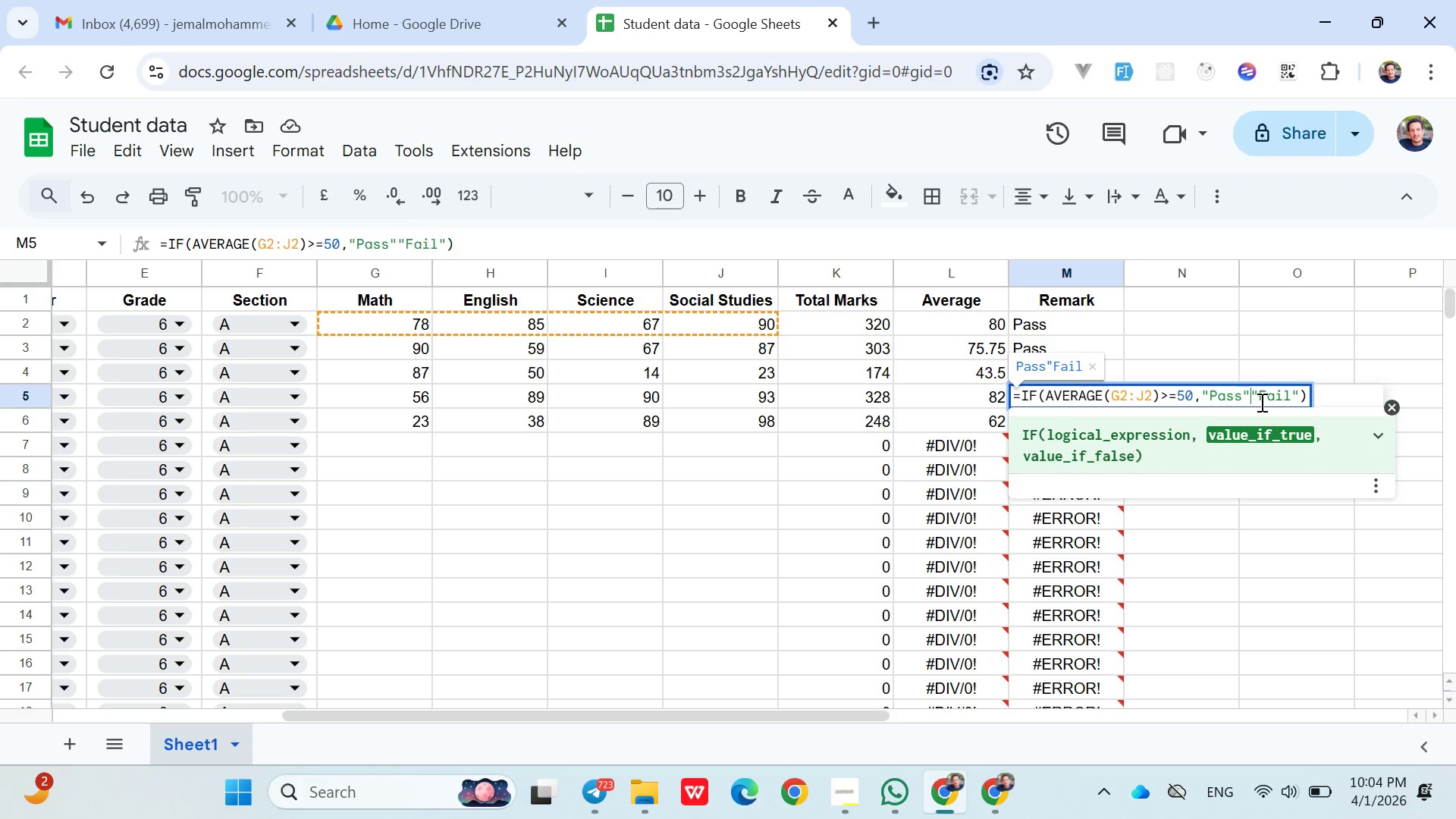 
key(Comma)
 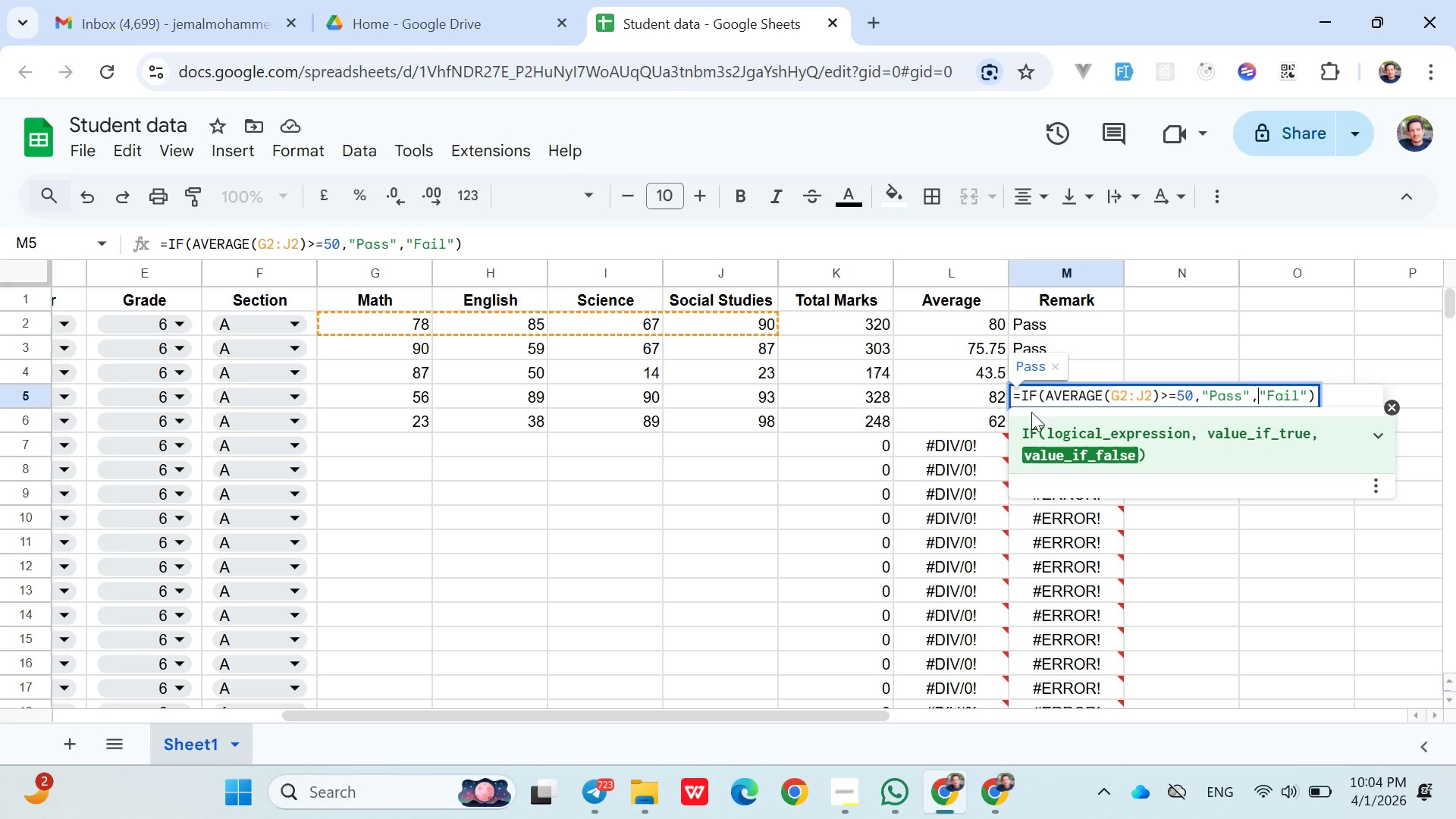 
left_click([978, 403])
 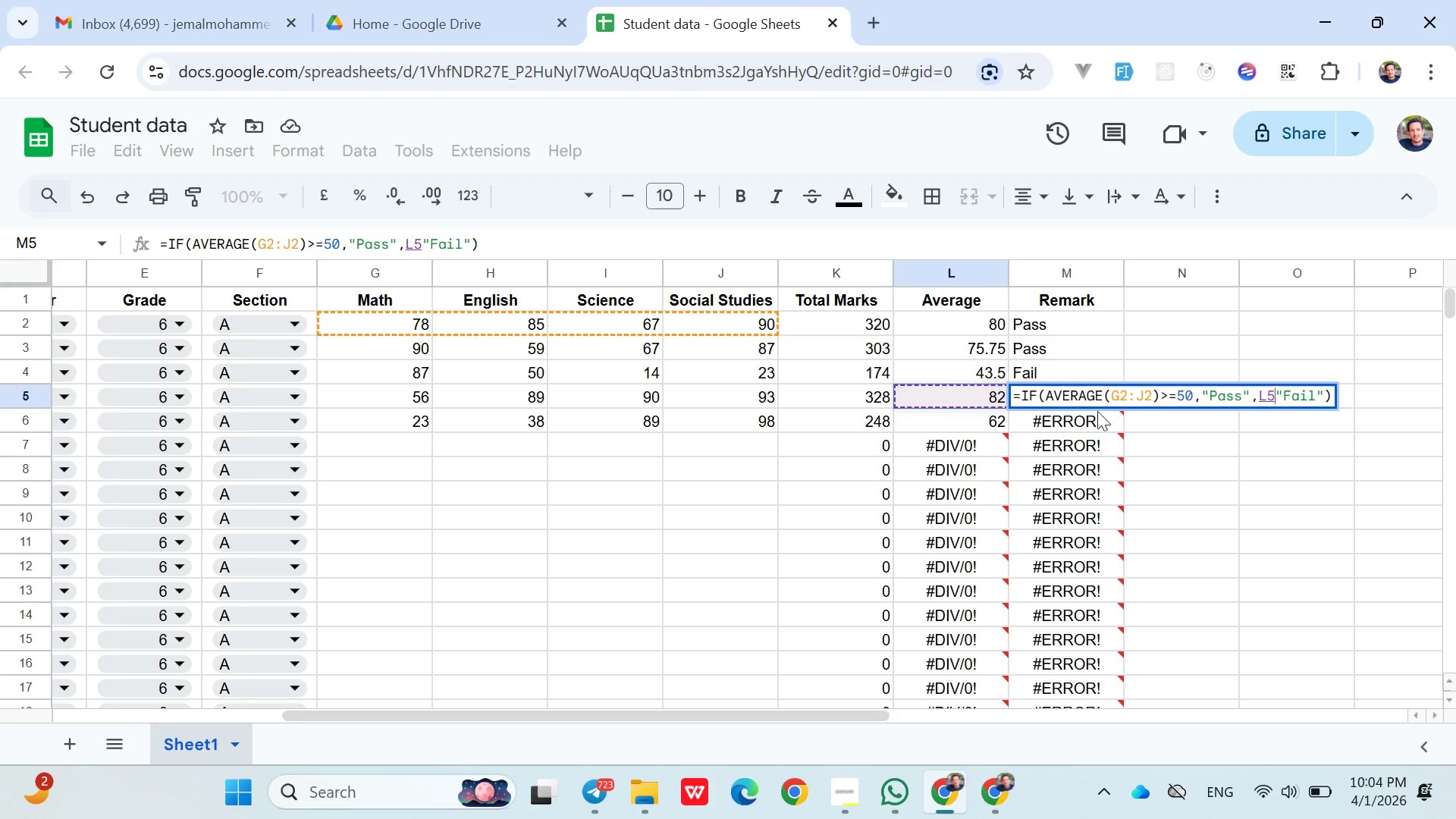 
left_click([1143, 415])
 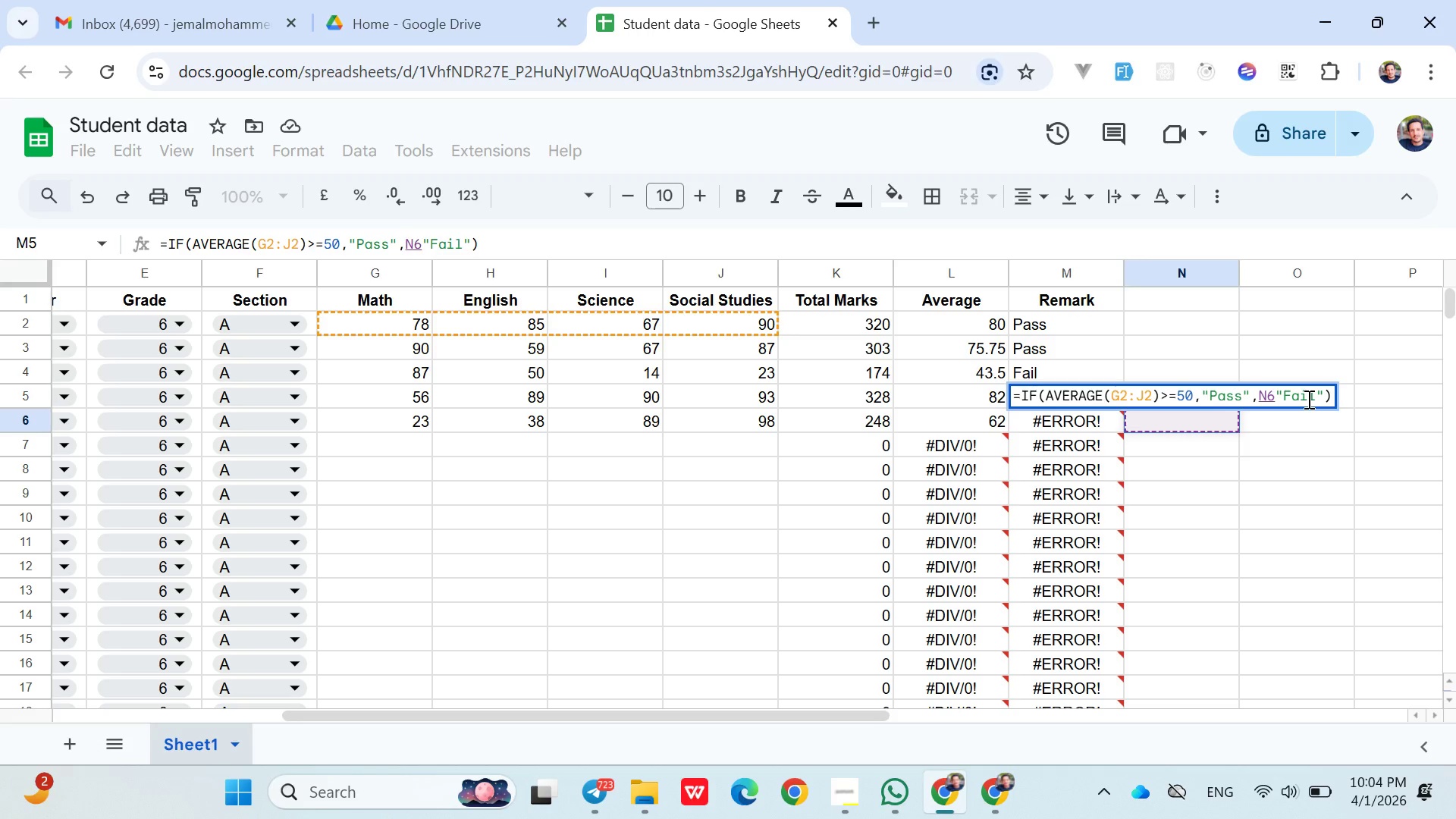 
key(Backspace)
 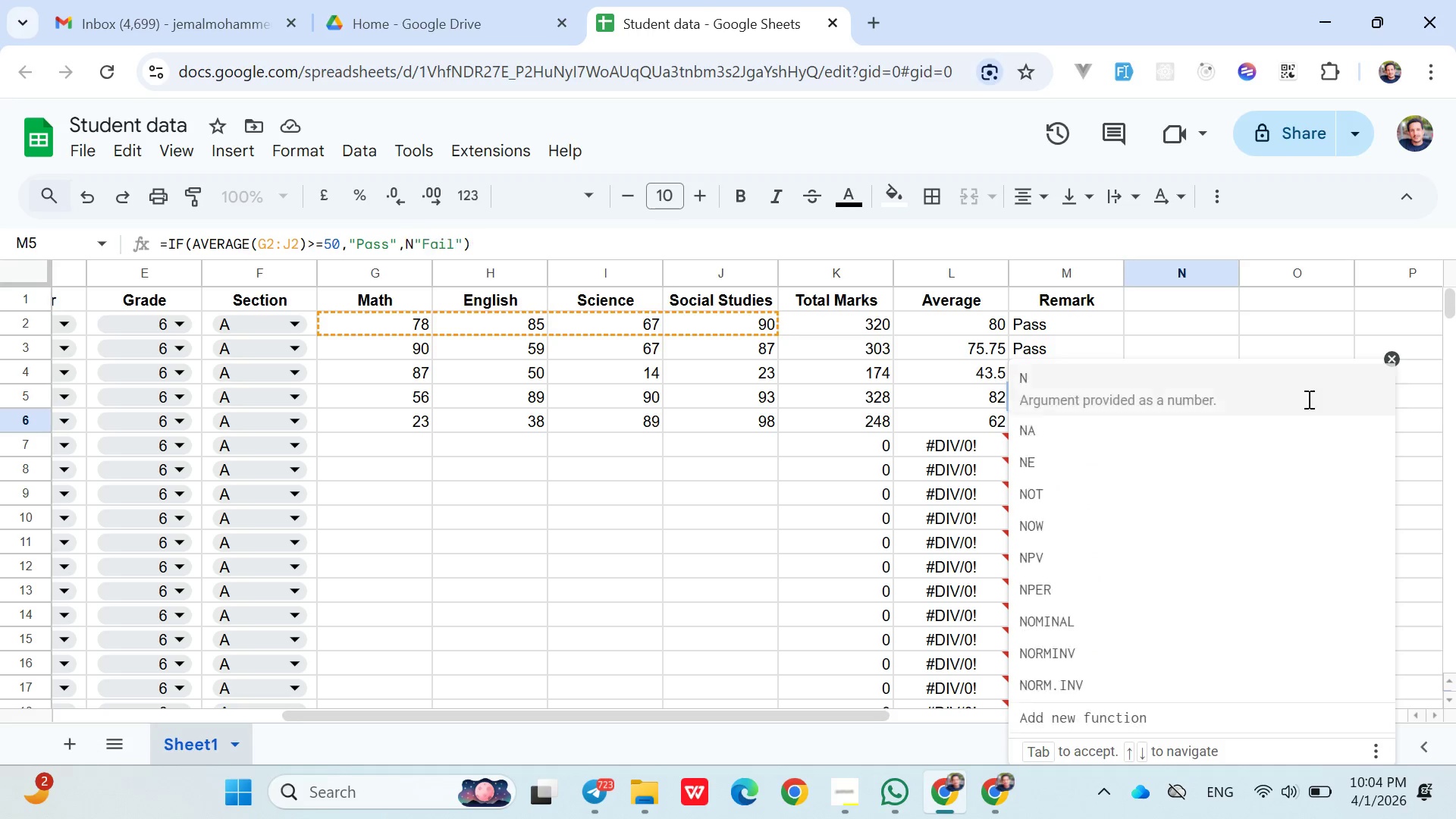 
key(Backspace)
 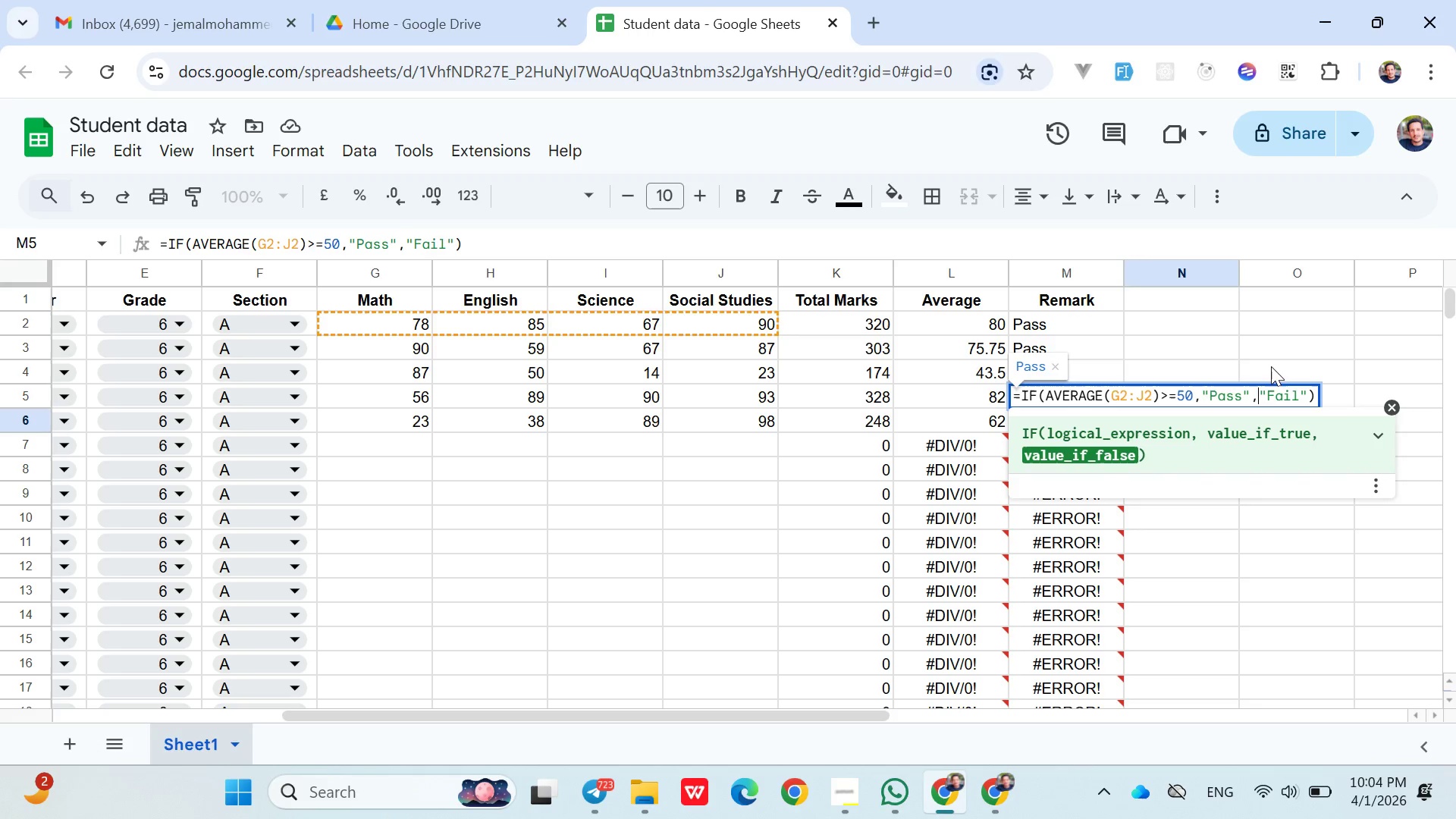 
left_click([1269, 365])
 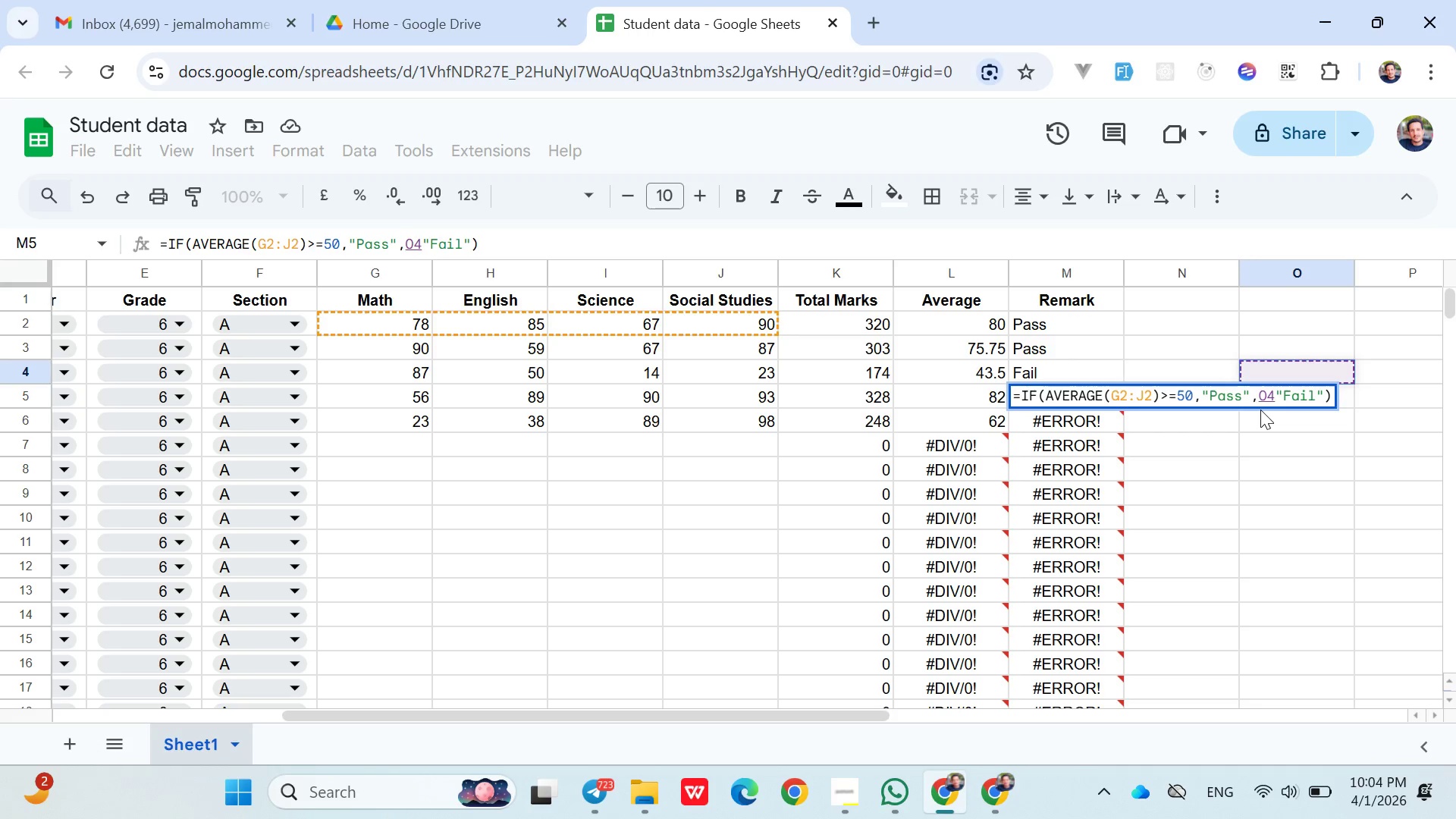 
key(Backspace)
 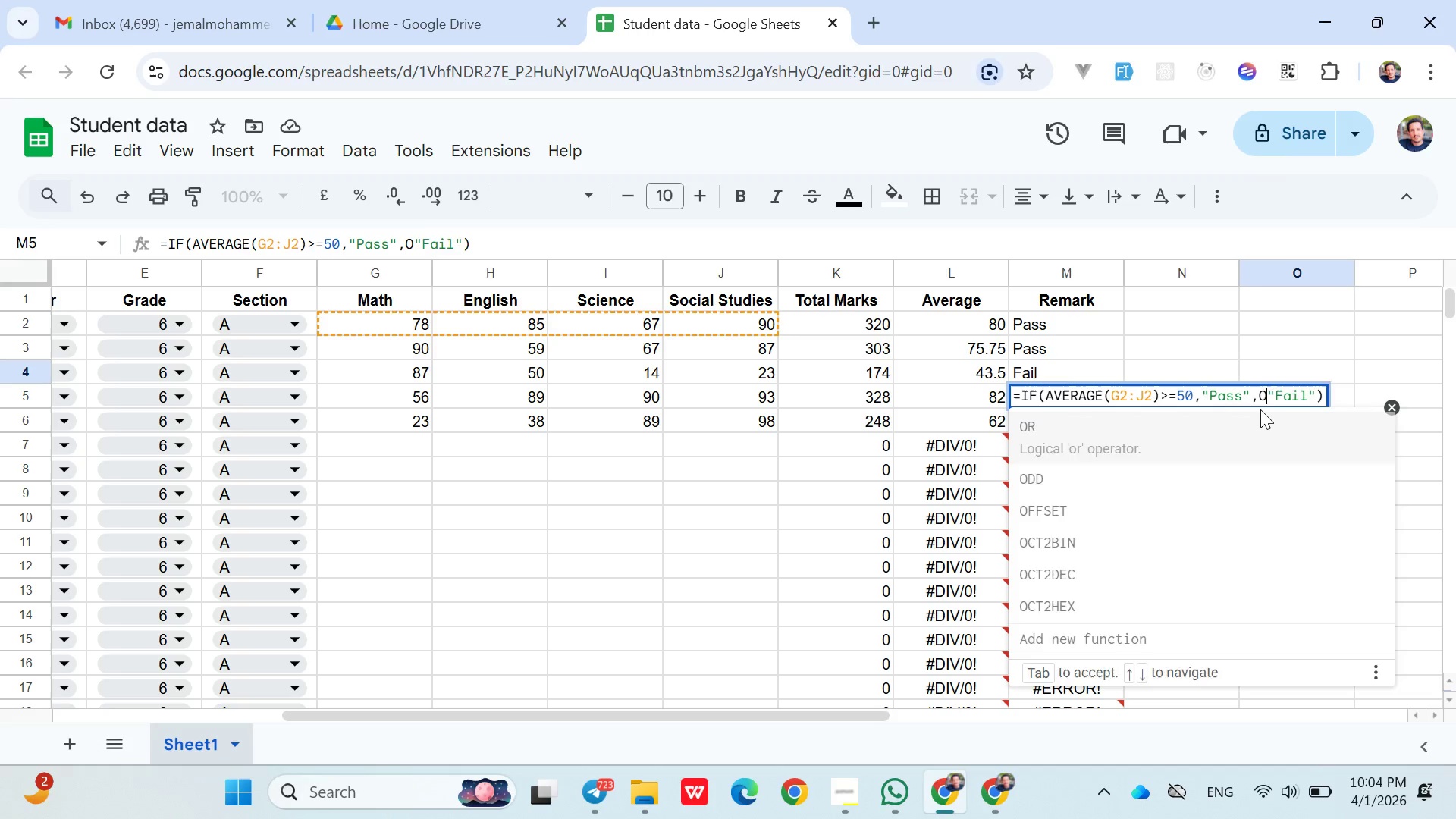 
key(Backspace)
 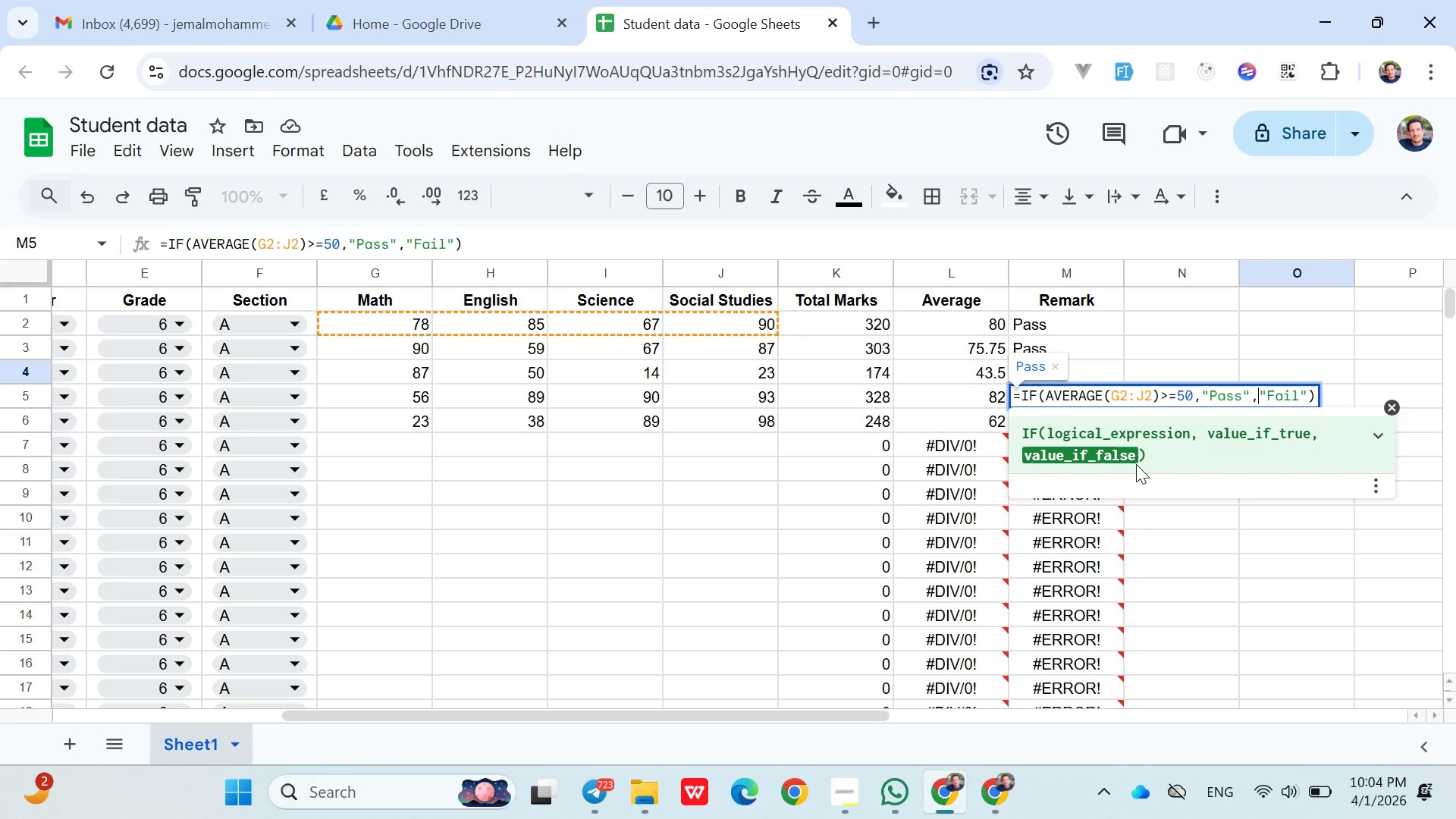 
left_click([1126, 459])
 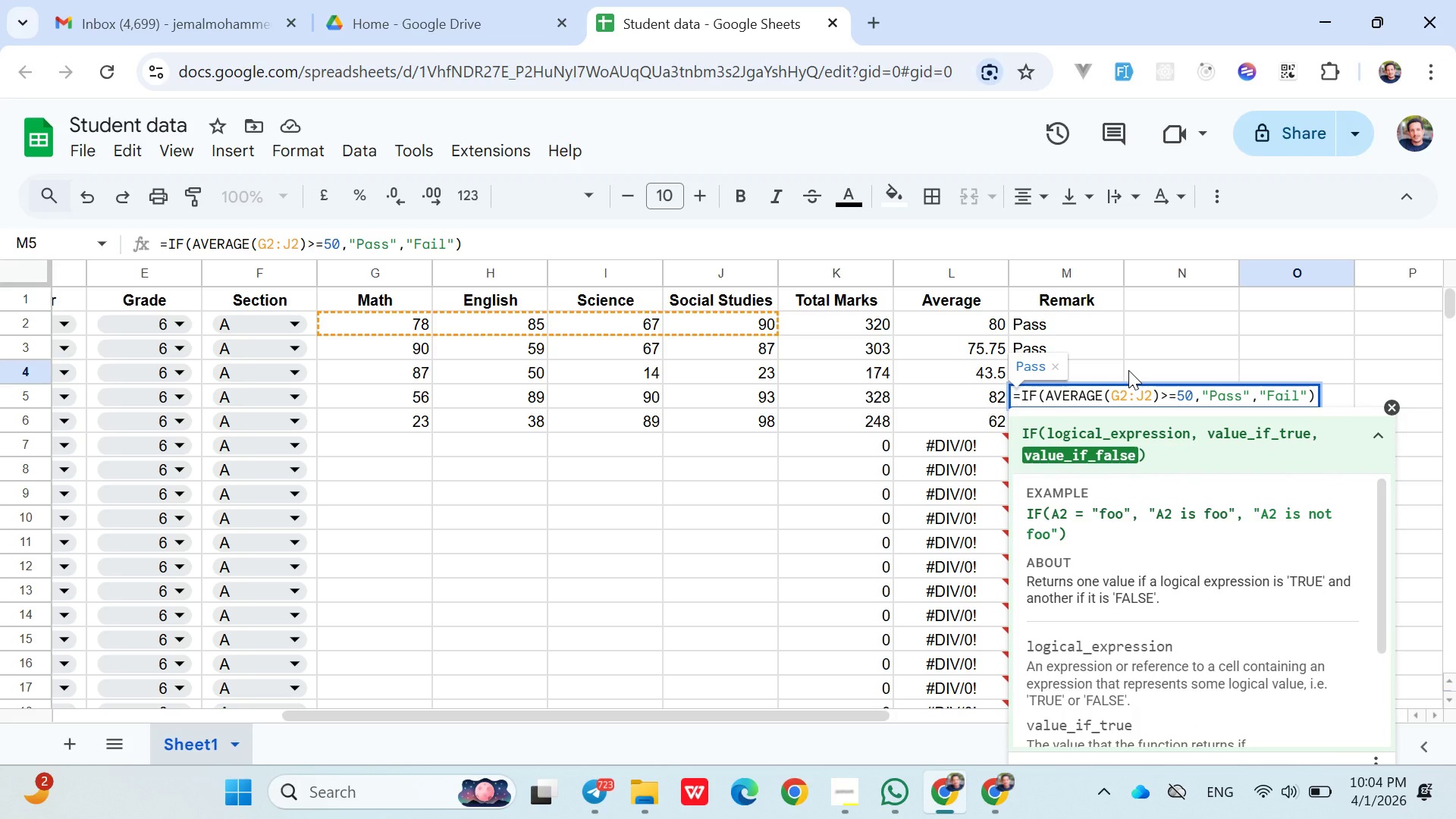 
left_click([1103, 370])
 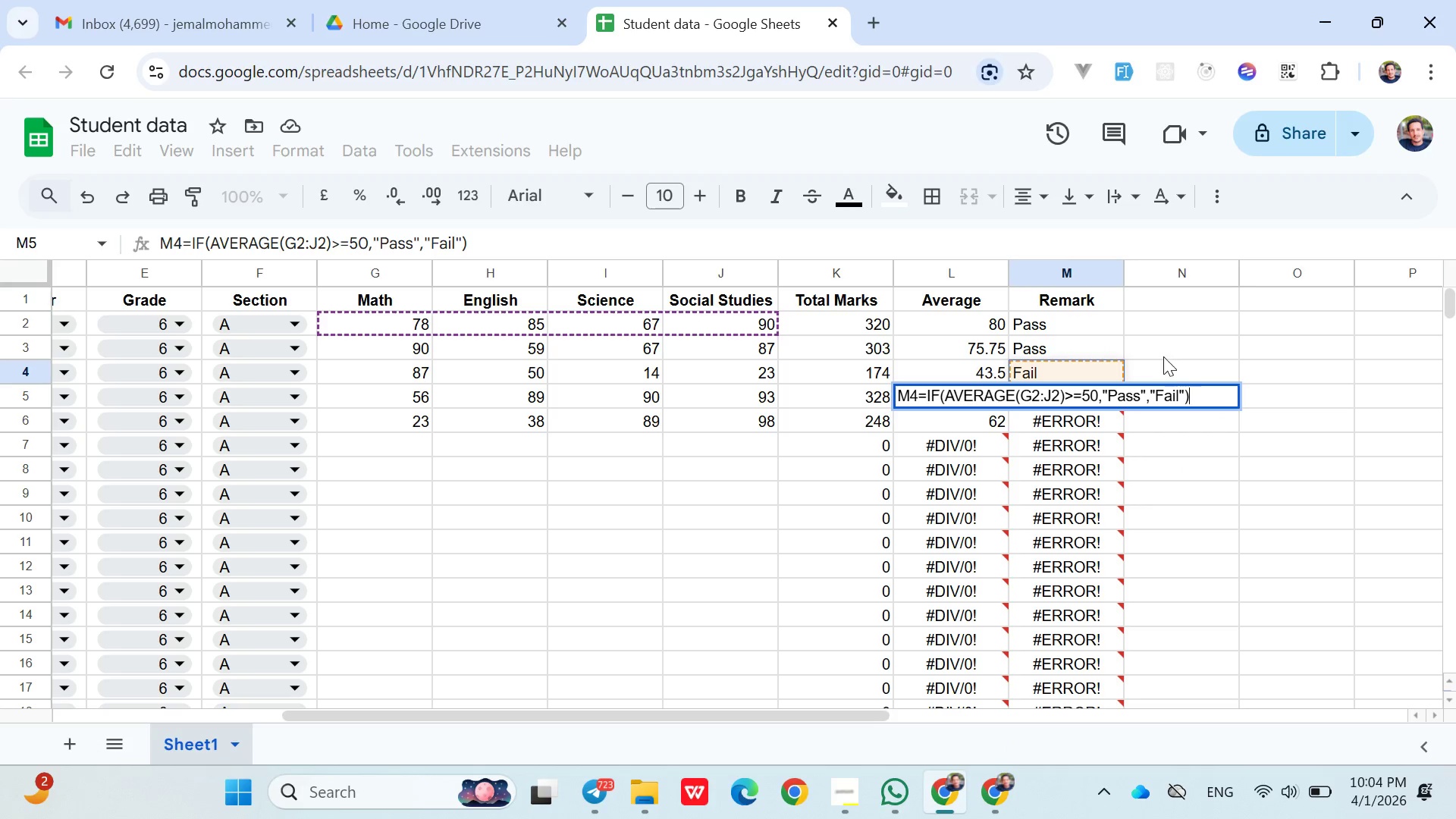 
left_click([1166, 371])
 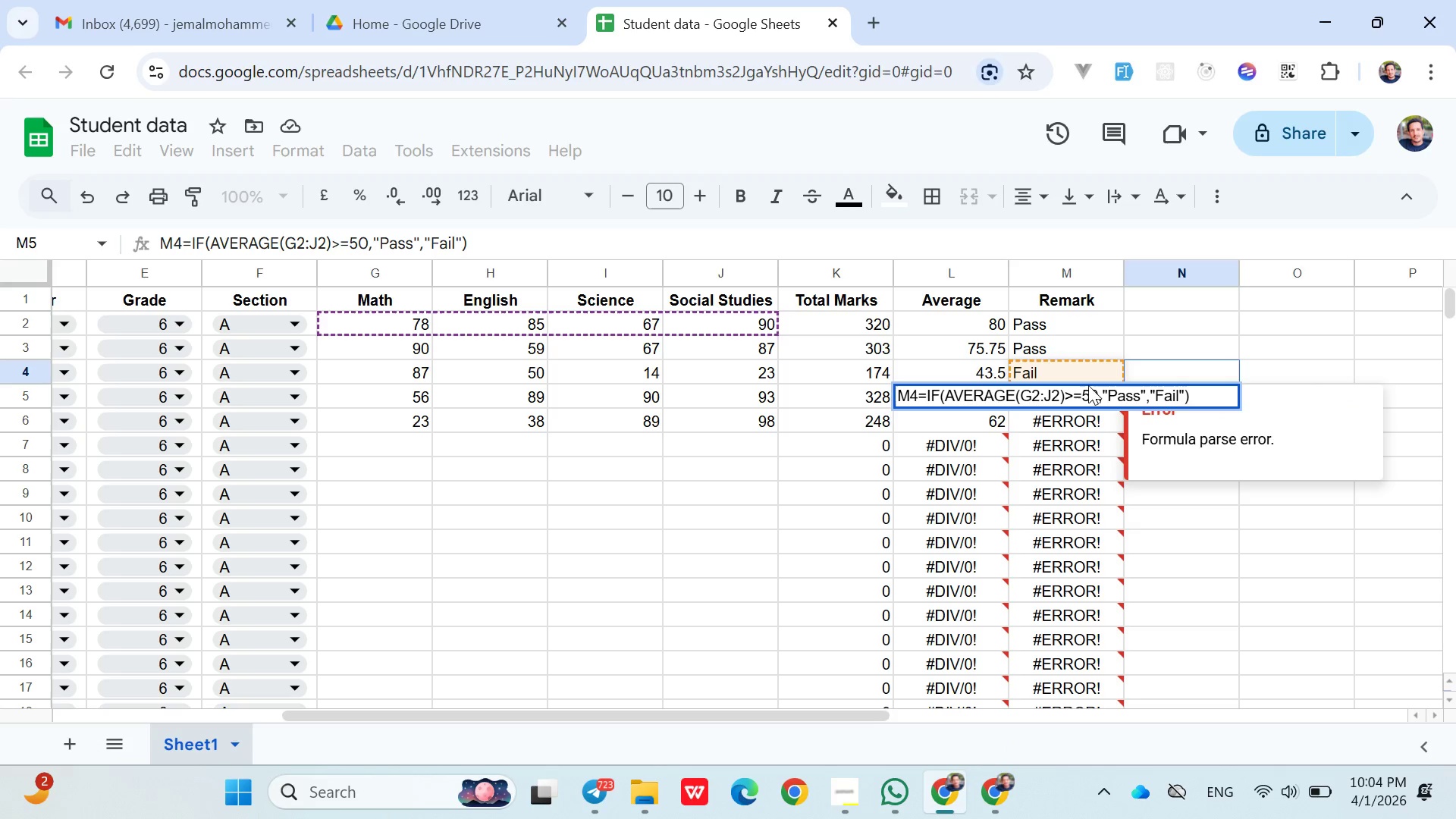 
left_click([1147, 433])
 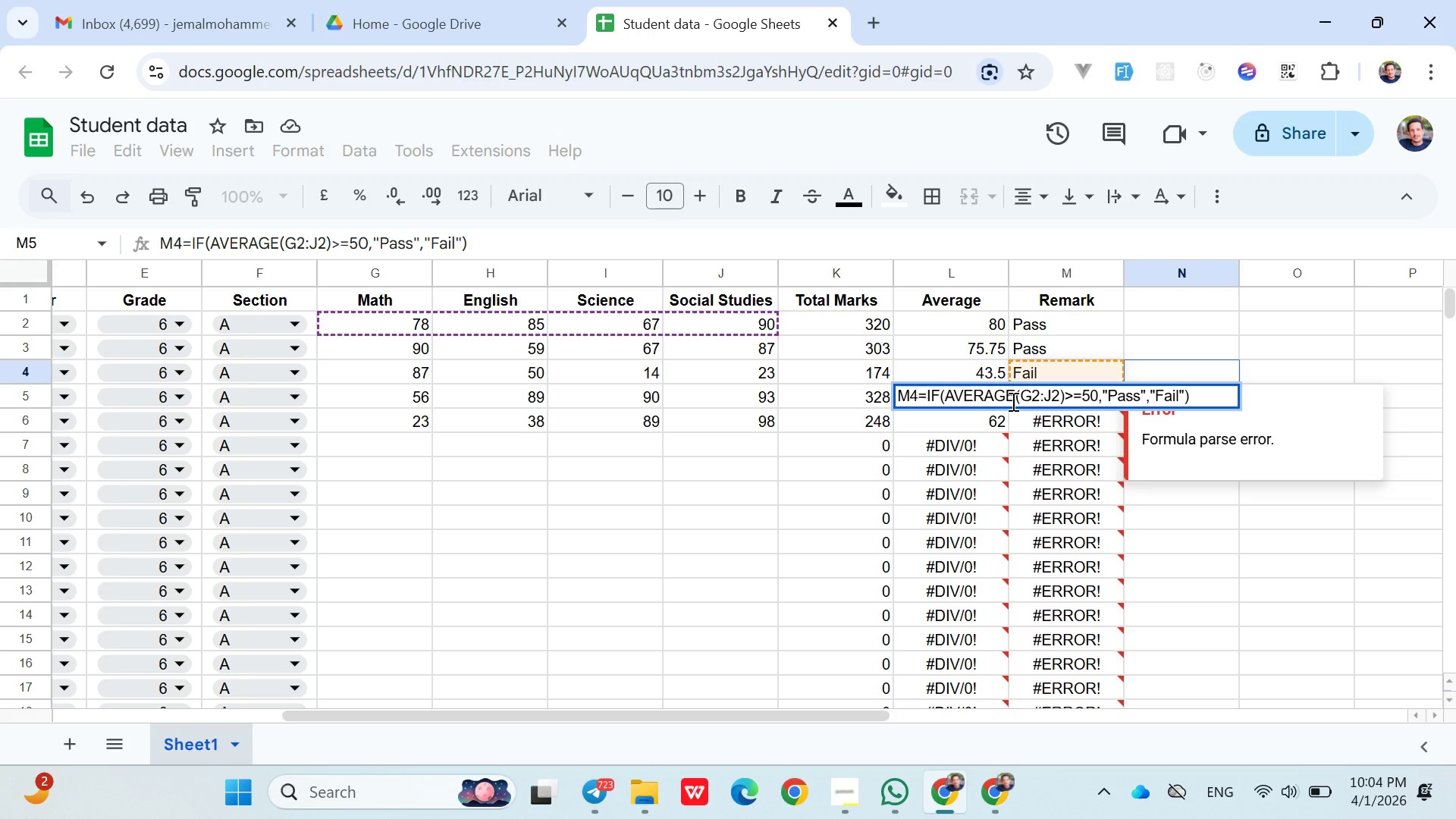 
left_click([1012, 401])
 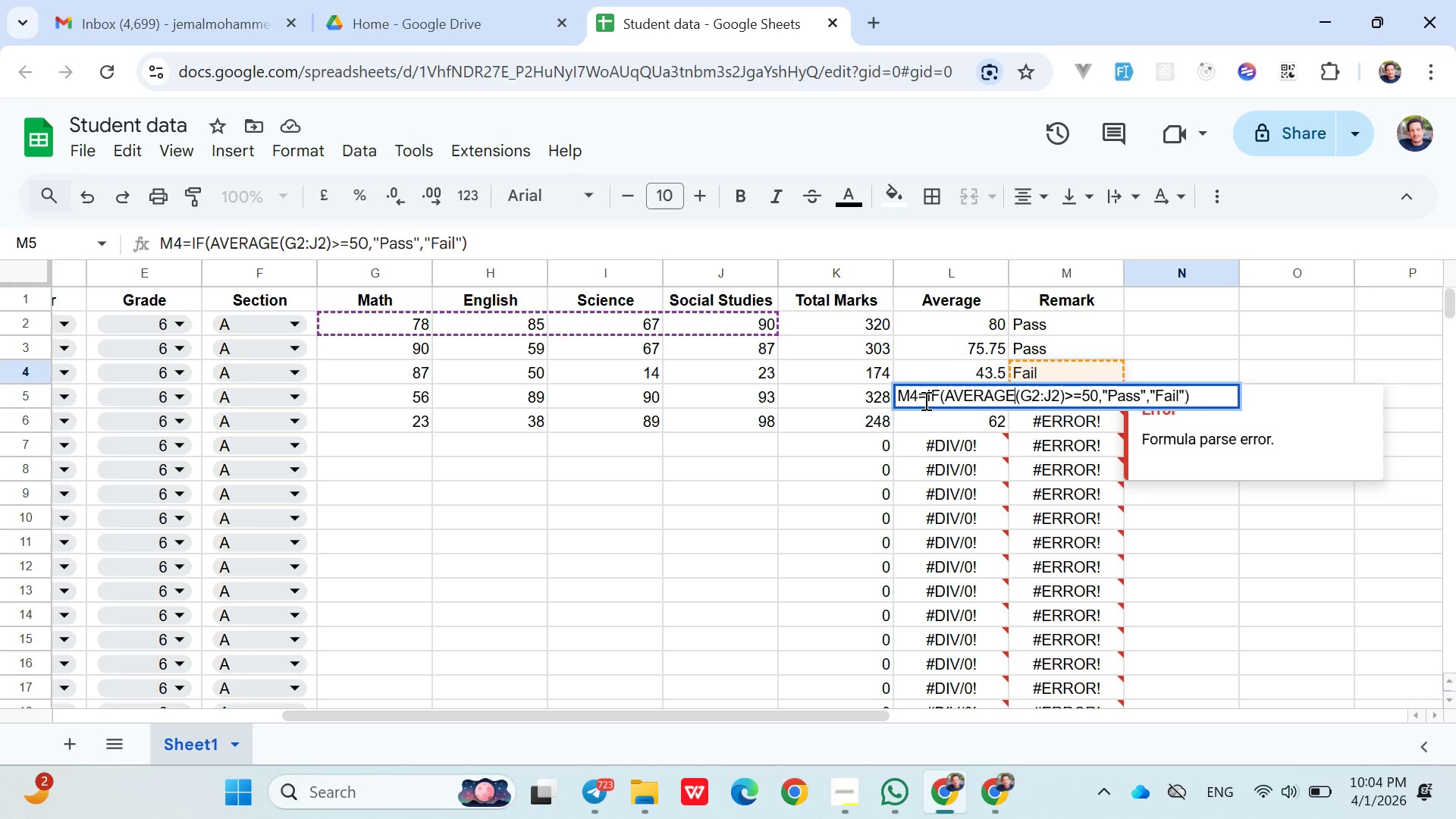 
left_click([921, 400])
 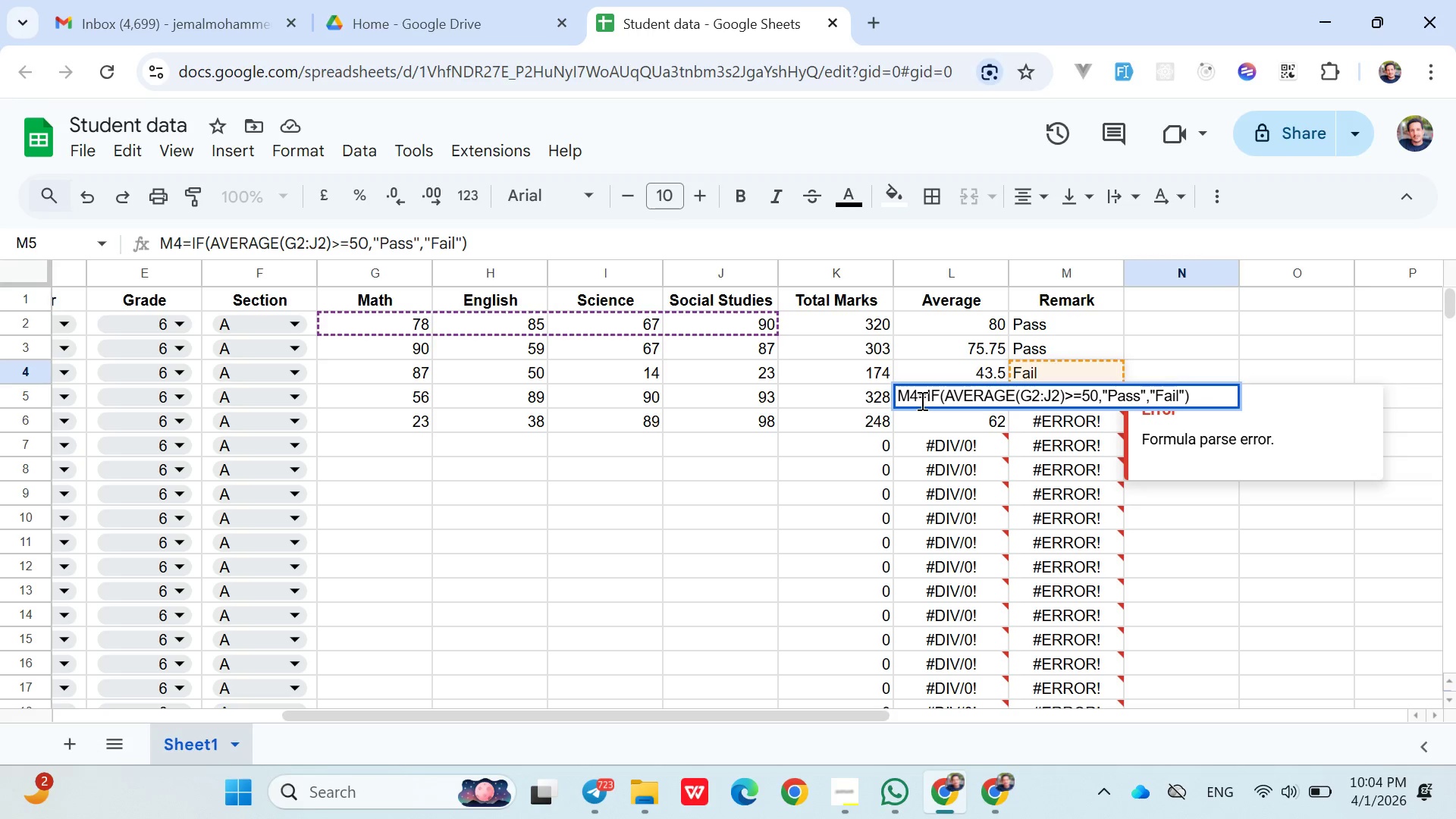 
key(Backspace)
 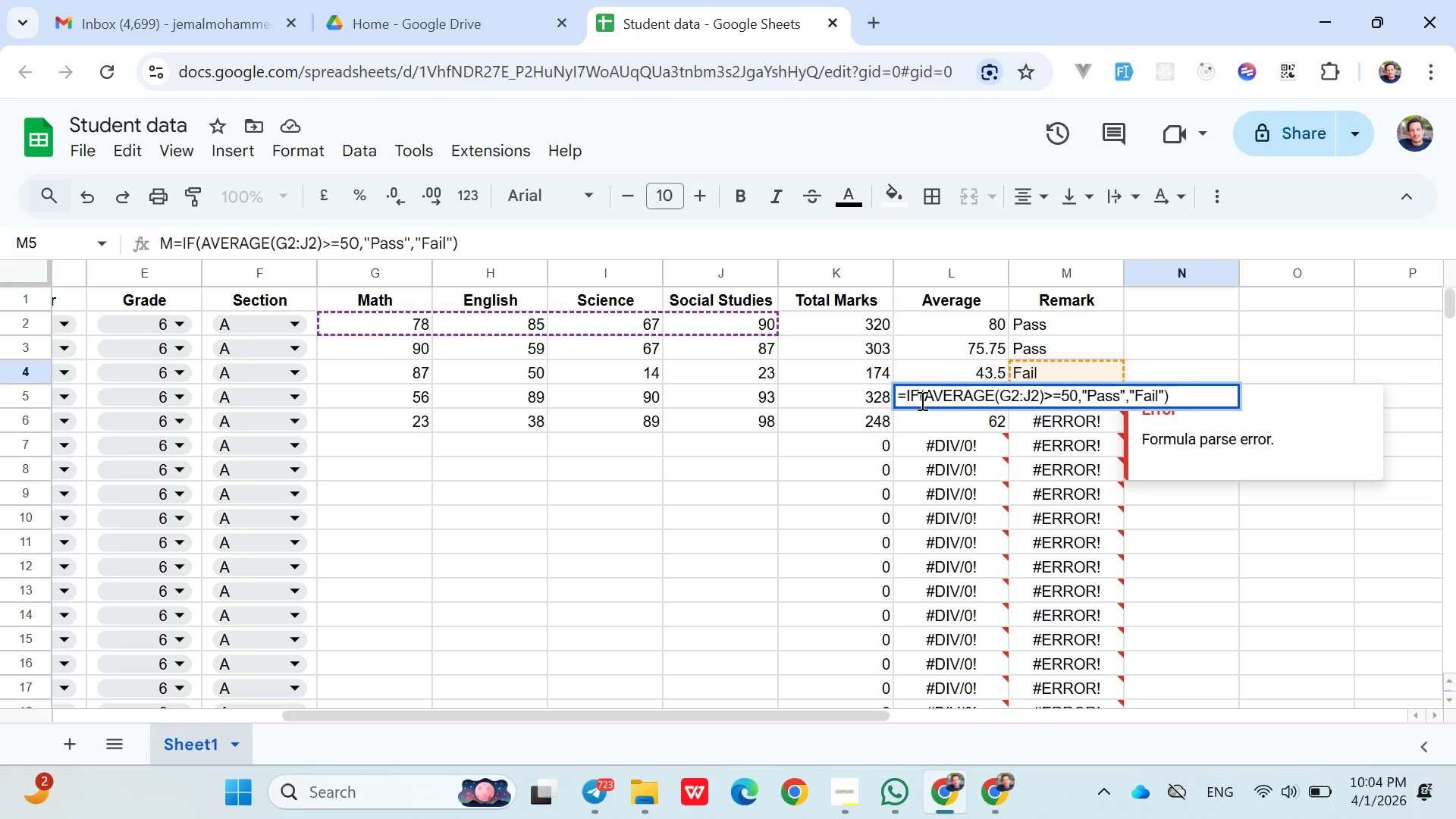 
key(Backspace)
 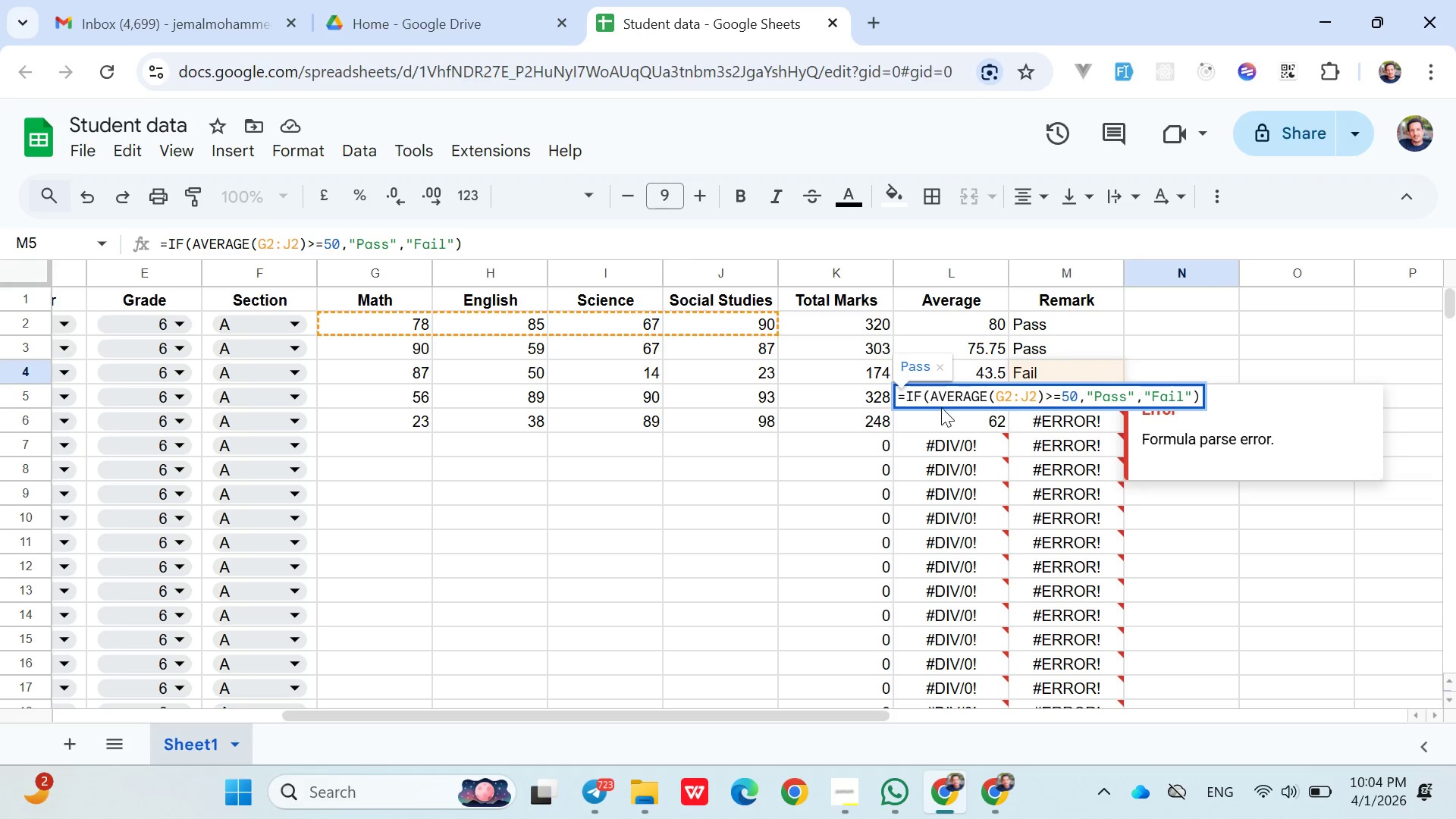 
left_click([938, 420])
 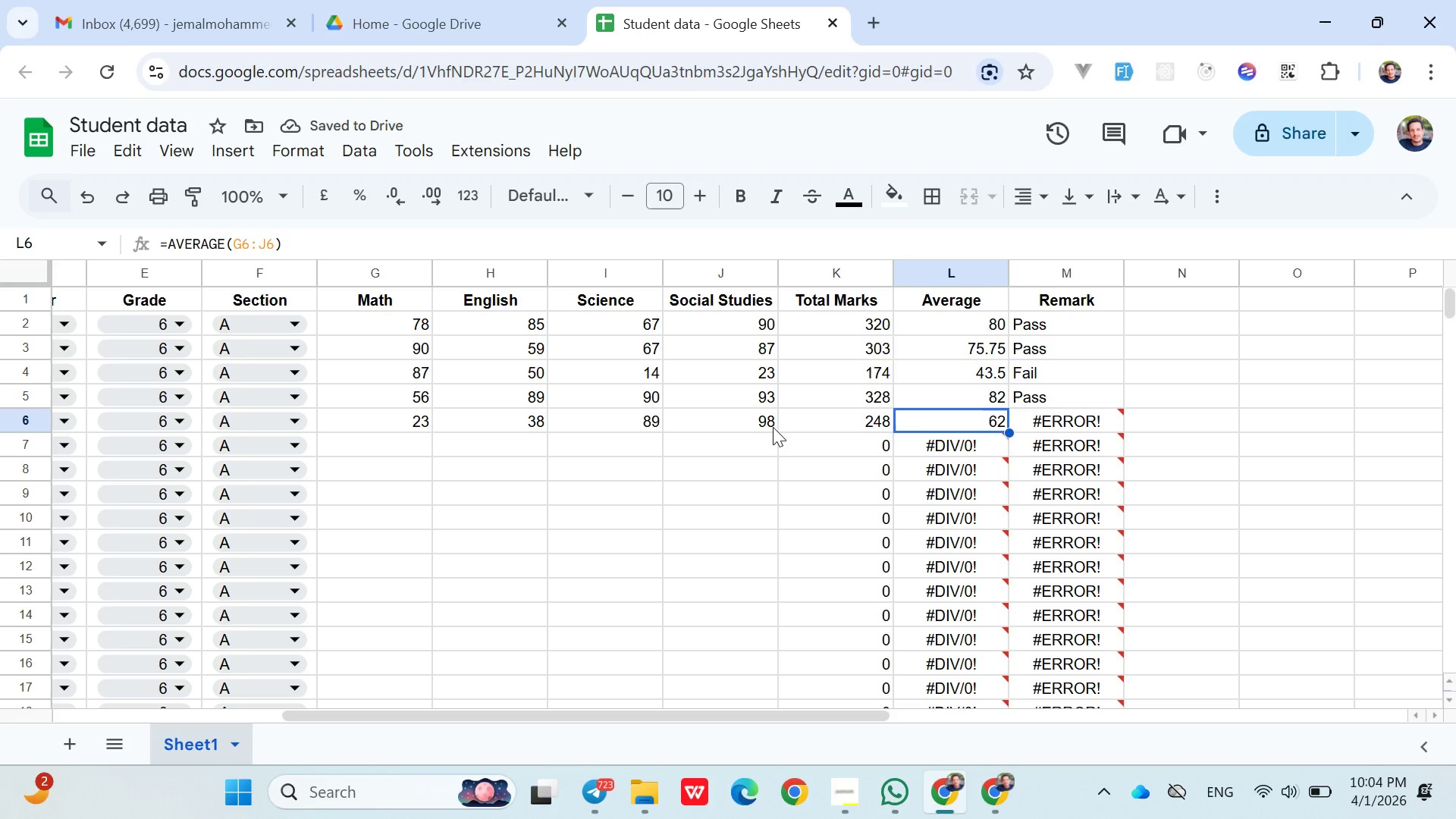 
wait(5.3)
 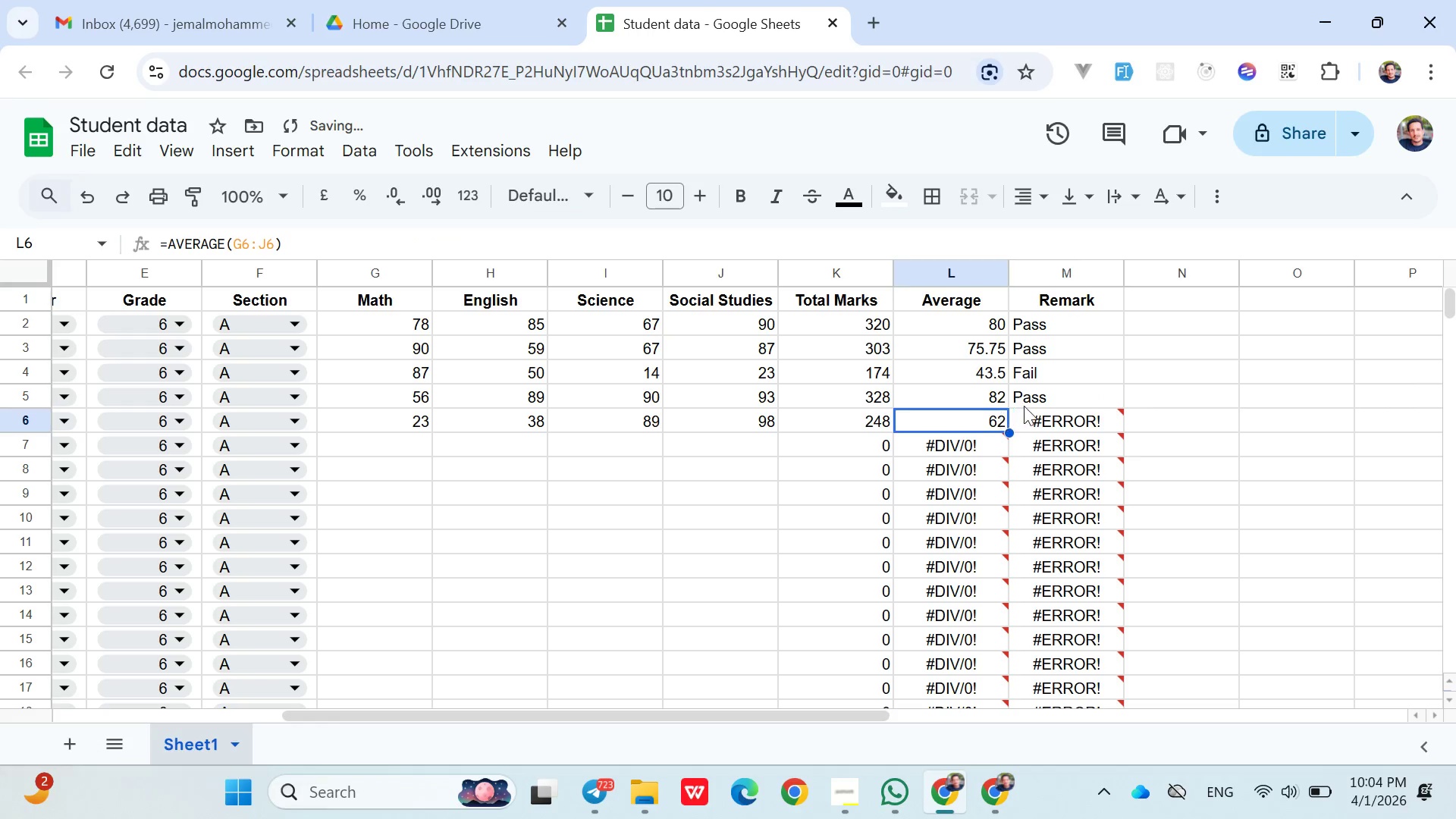 
left_click([1065, 397])
 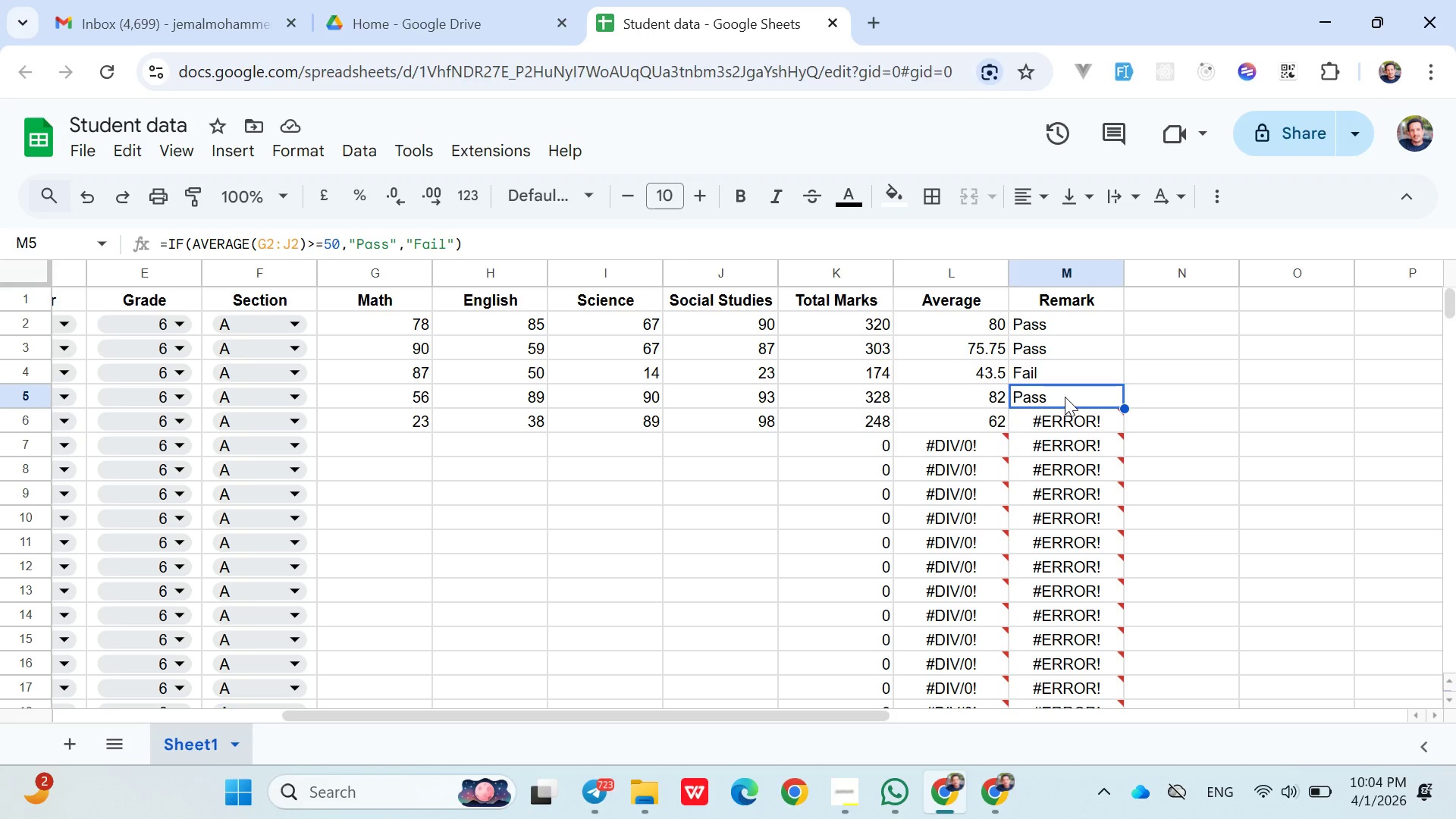 
left_click_drag(start_coordinate=[1065, 397], to_coordinate=[1097, 403])
 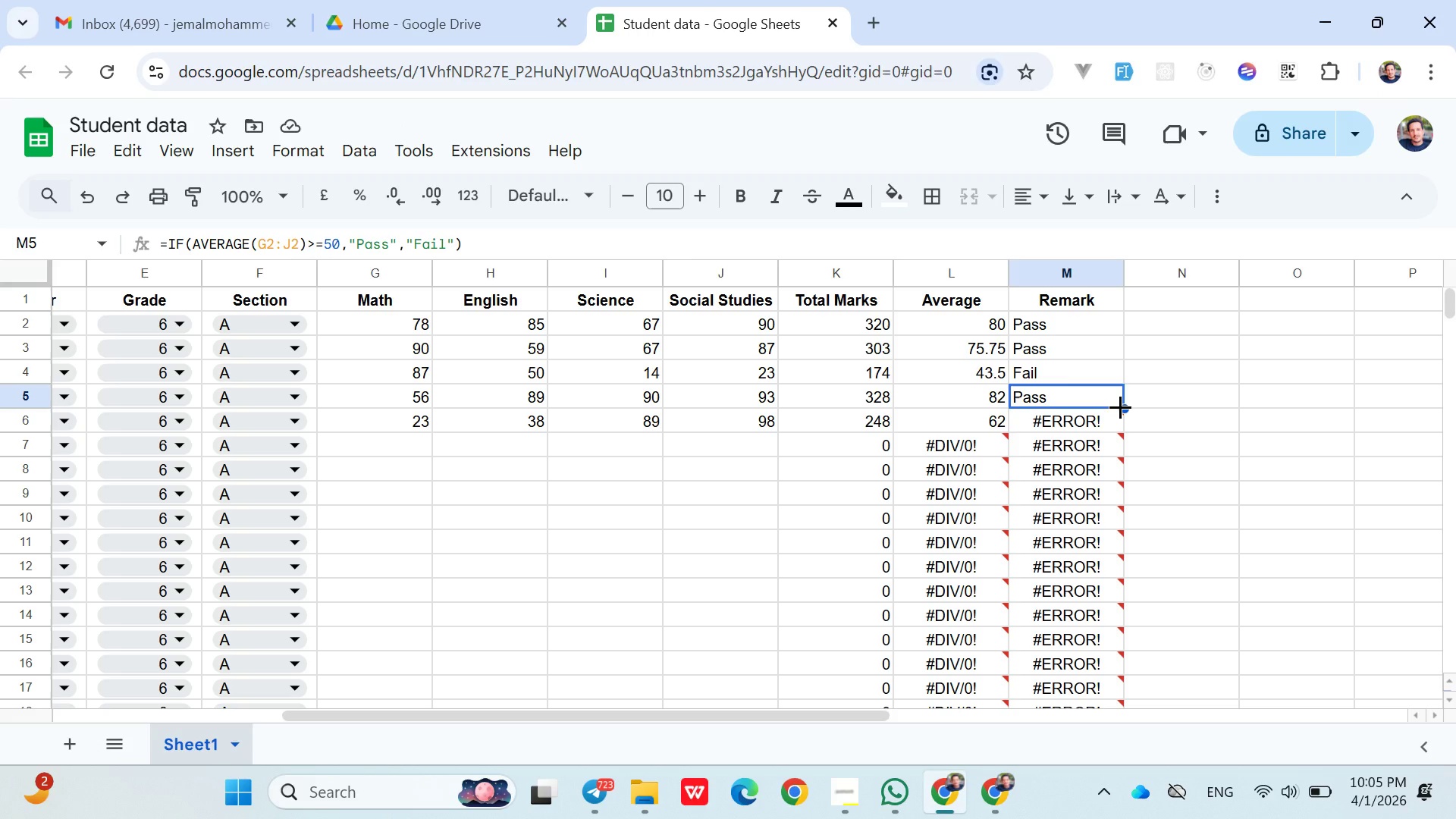 
left_click([1120, 406])
 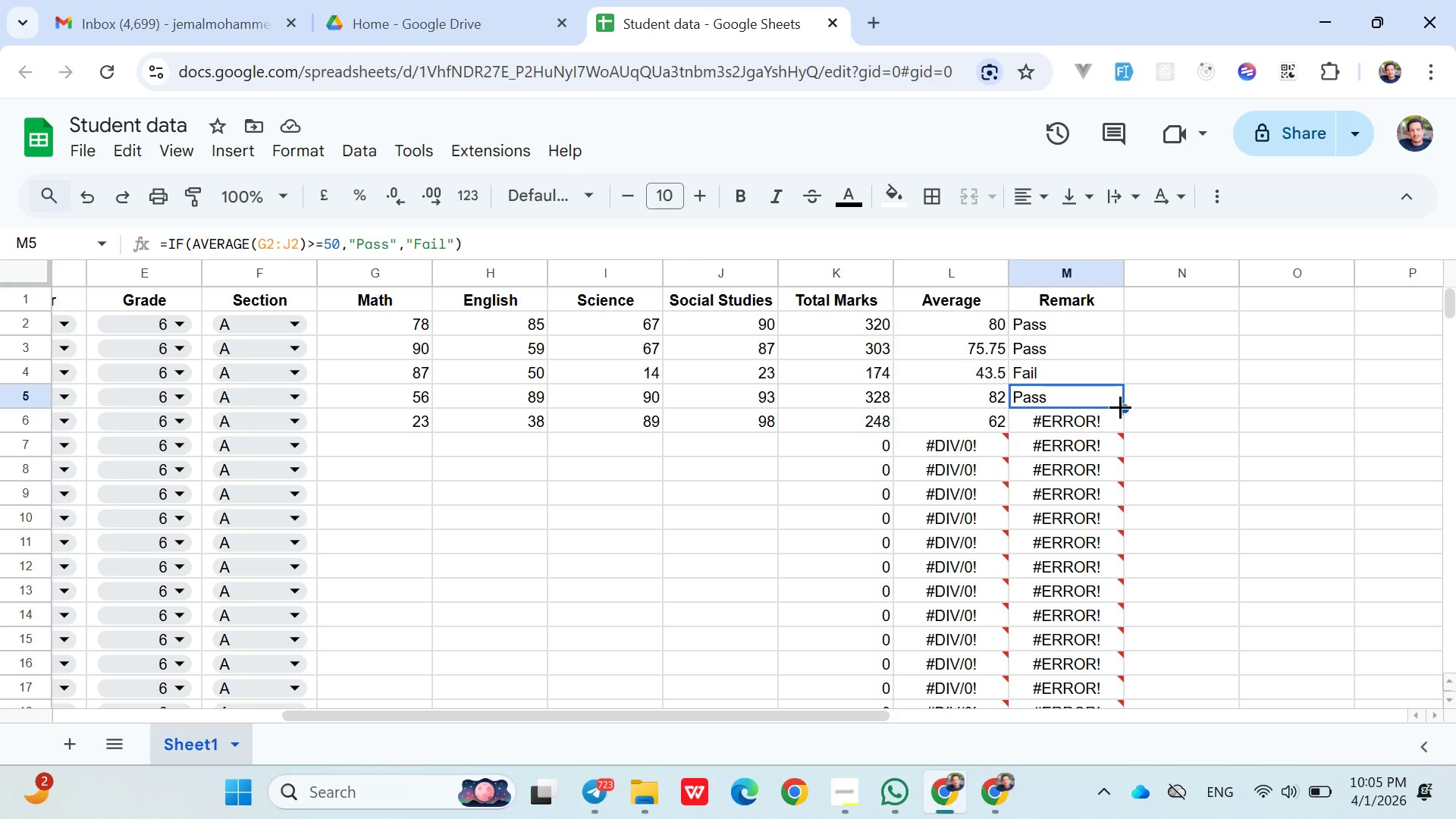 
left_click_drag(start_coordinate=[1120, 406], to_coordinate=[1116, 475])
 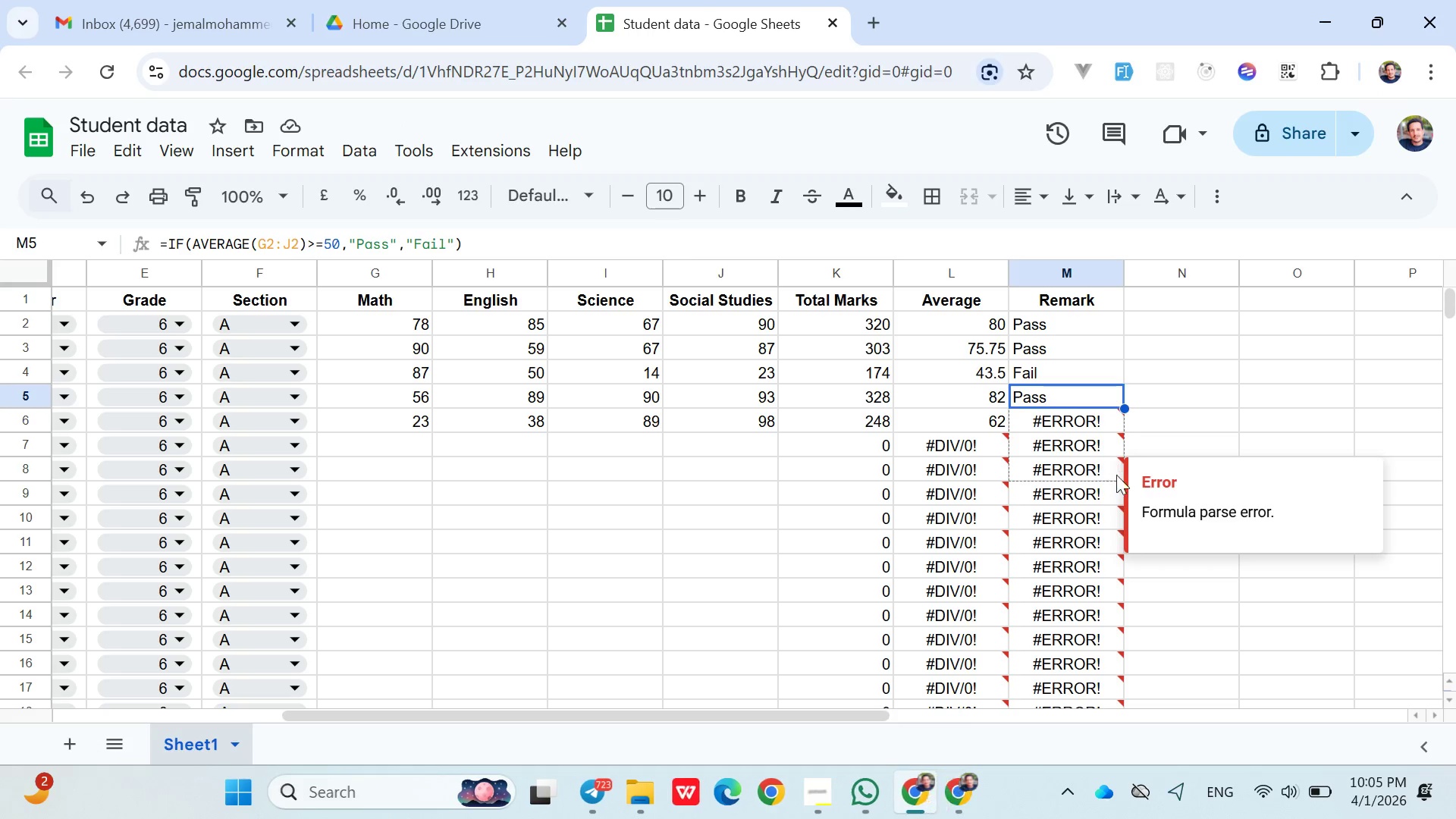 
left_click_drag(start_coordinate=[1116, 475], to_coordinate=[1110, 476])
 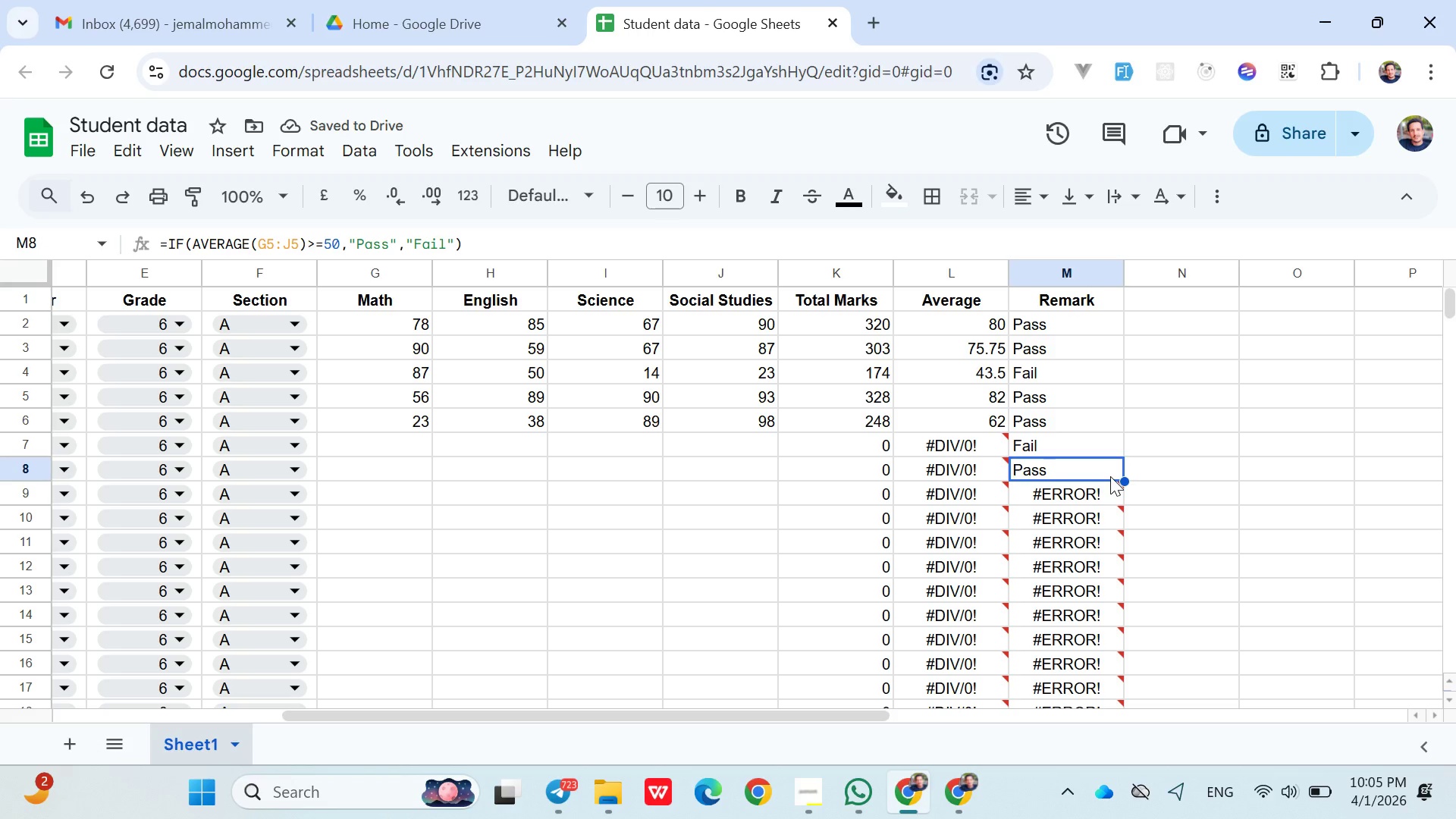 
left_click([1110, 476])
 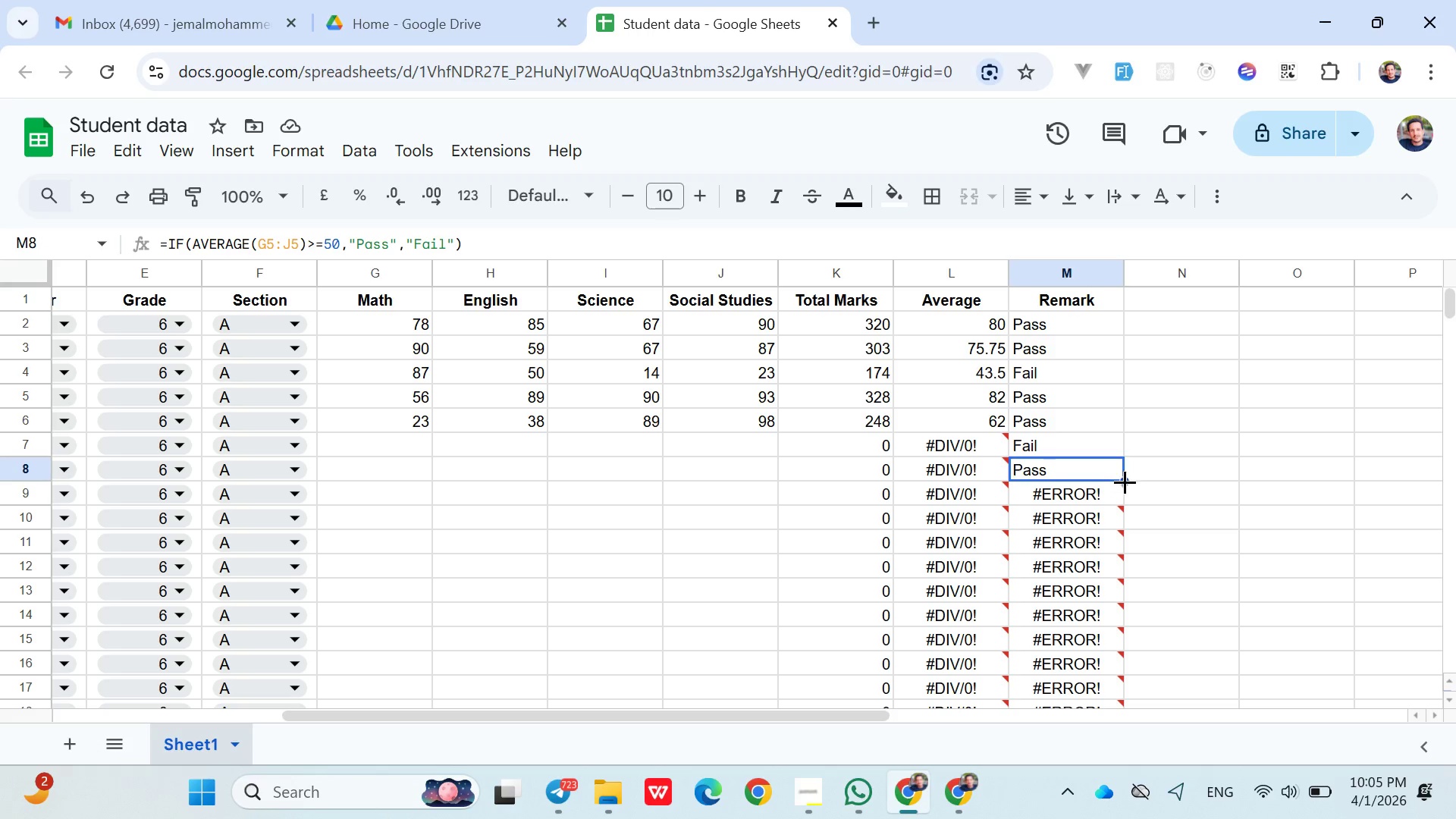 
left_click_drag(start_coordinate=[1125, 482], to_coordinate=[1127, 557])
 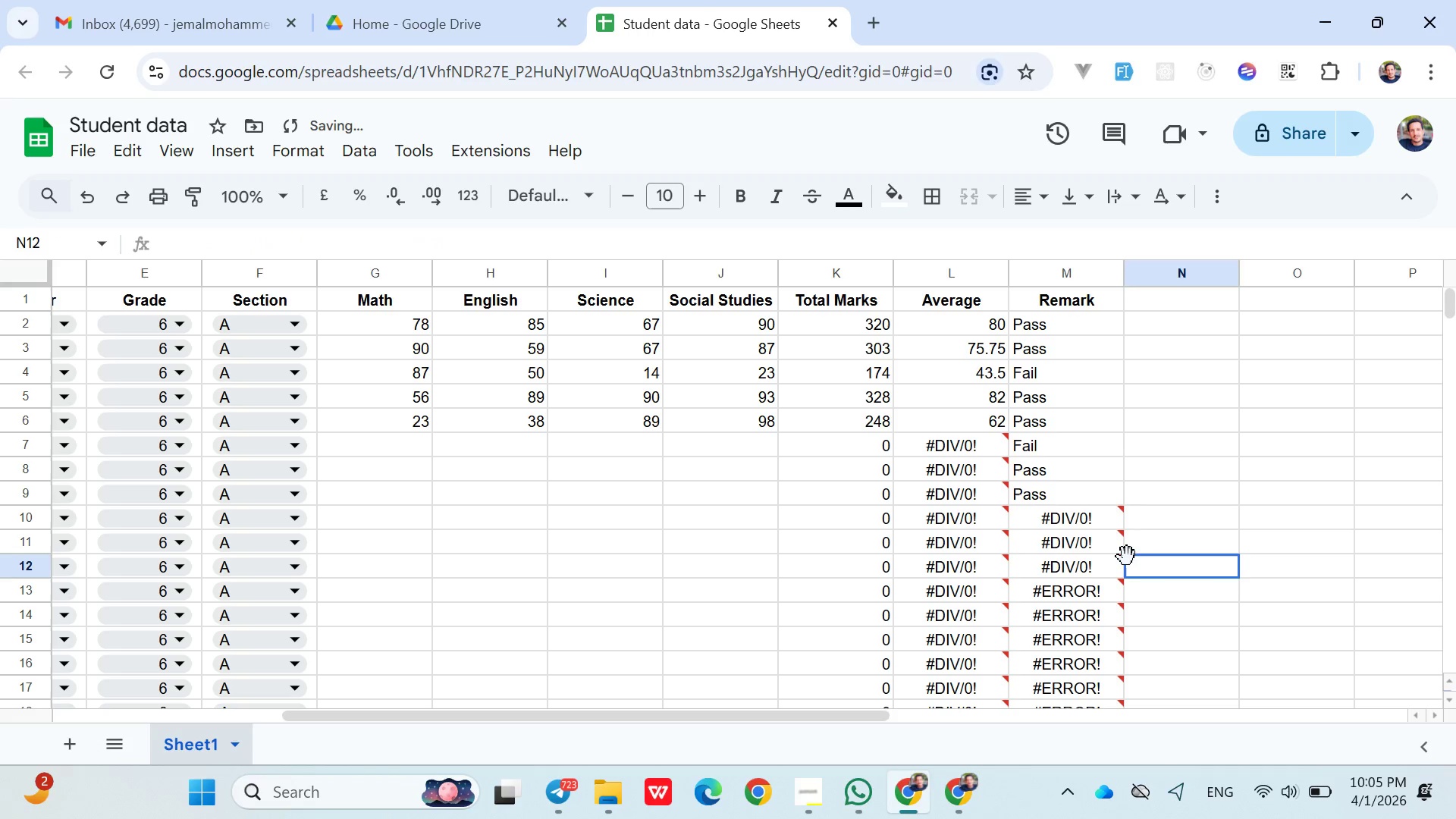 
left_click_drag(start_coordinate=[1127, 557], to_coordinate=[1105, 564])
 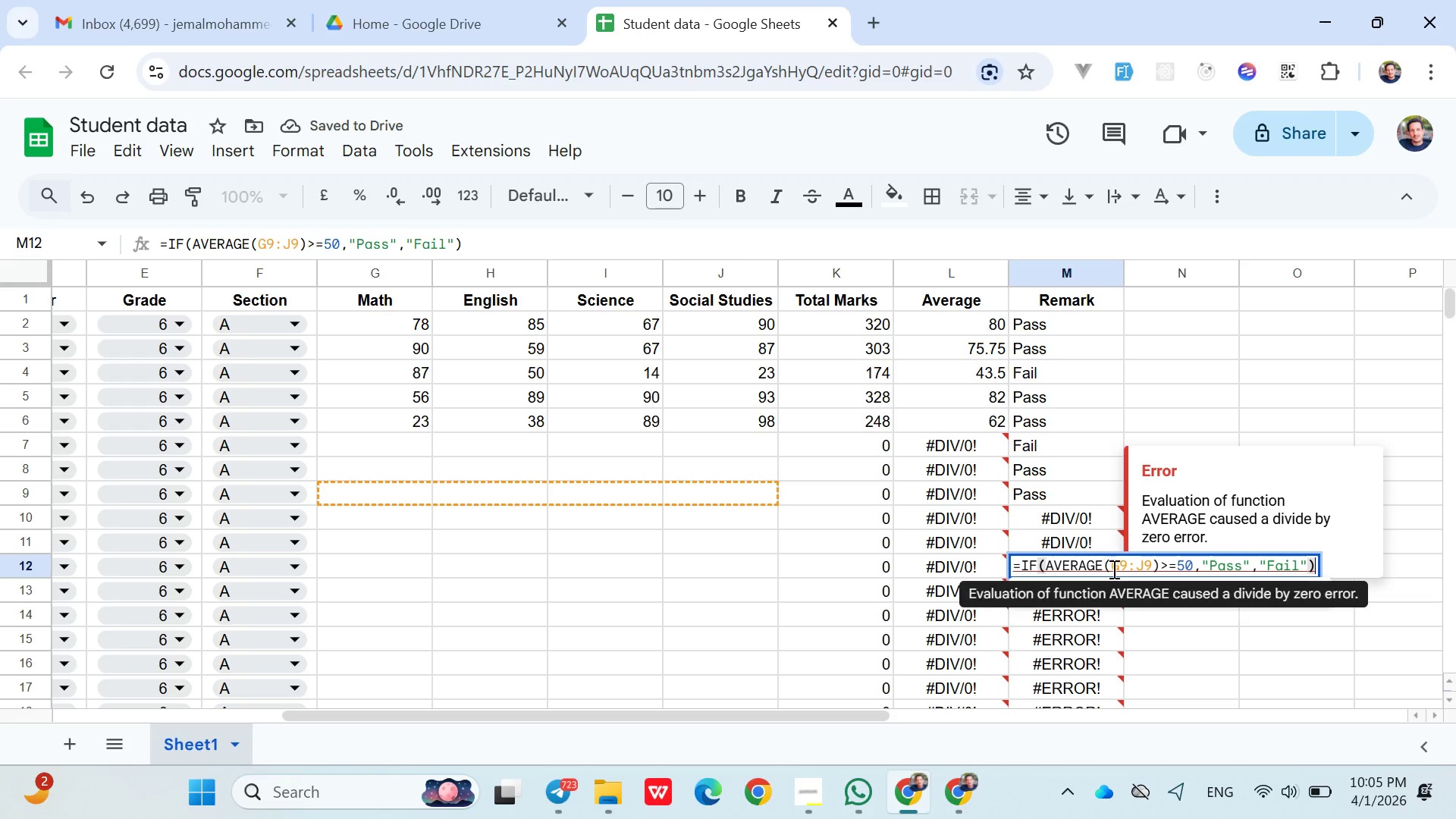 
double_click([1105, 565])
 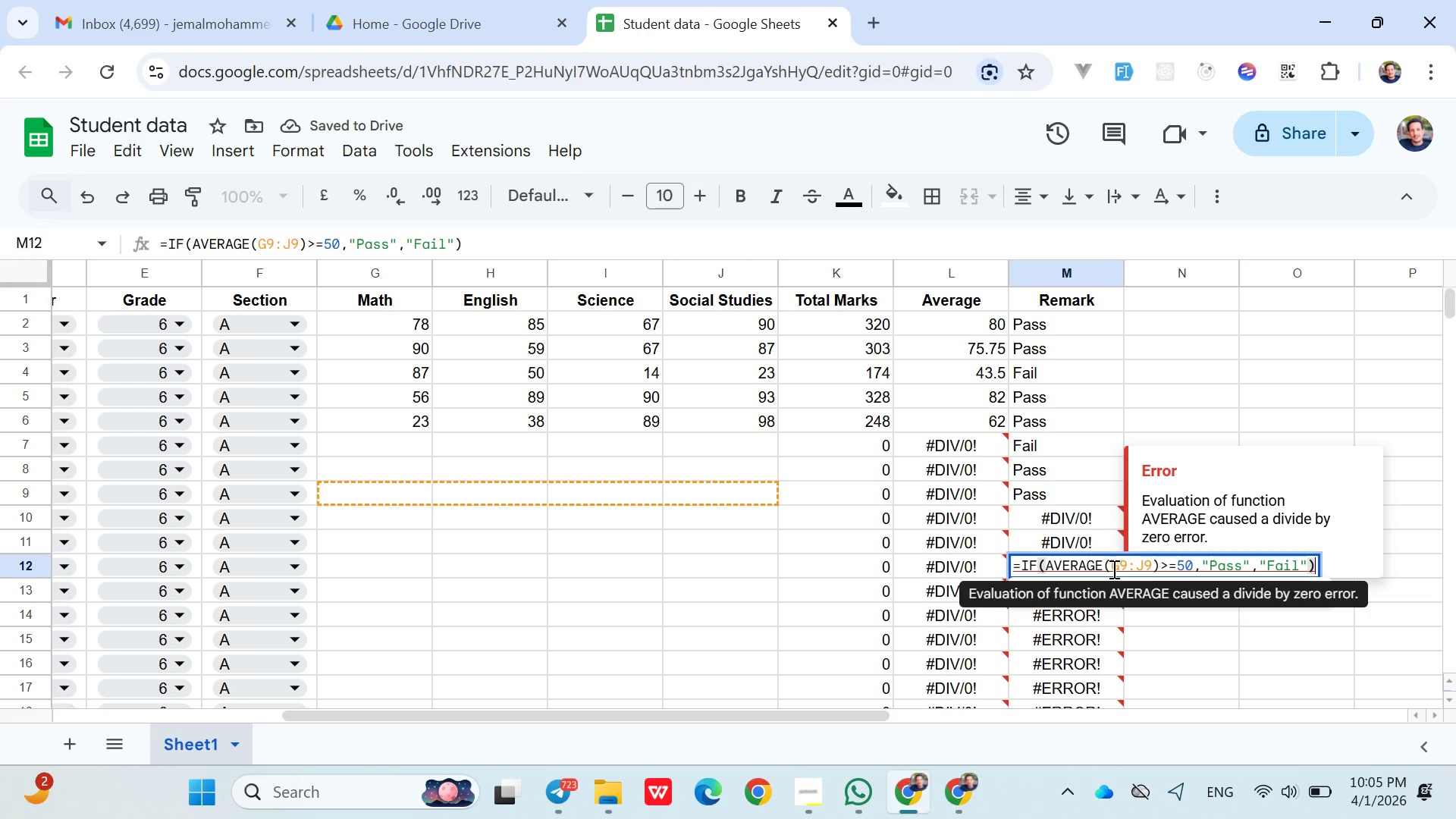 
mouse_move([1108, 516])
 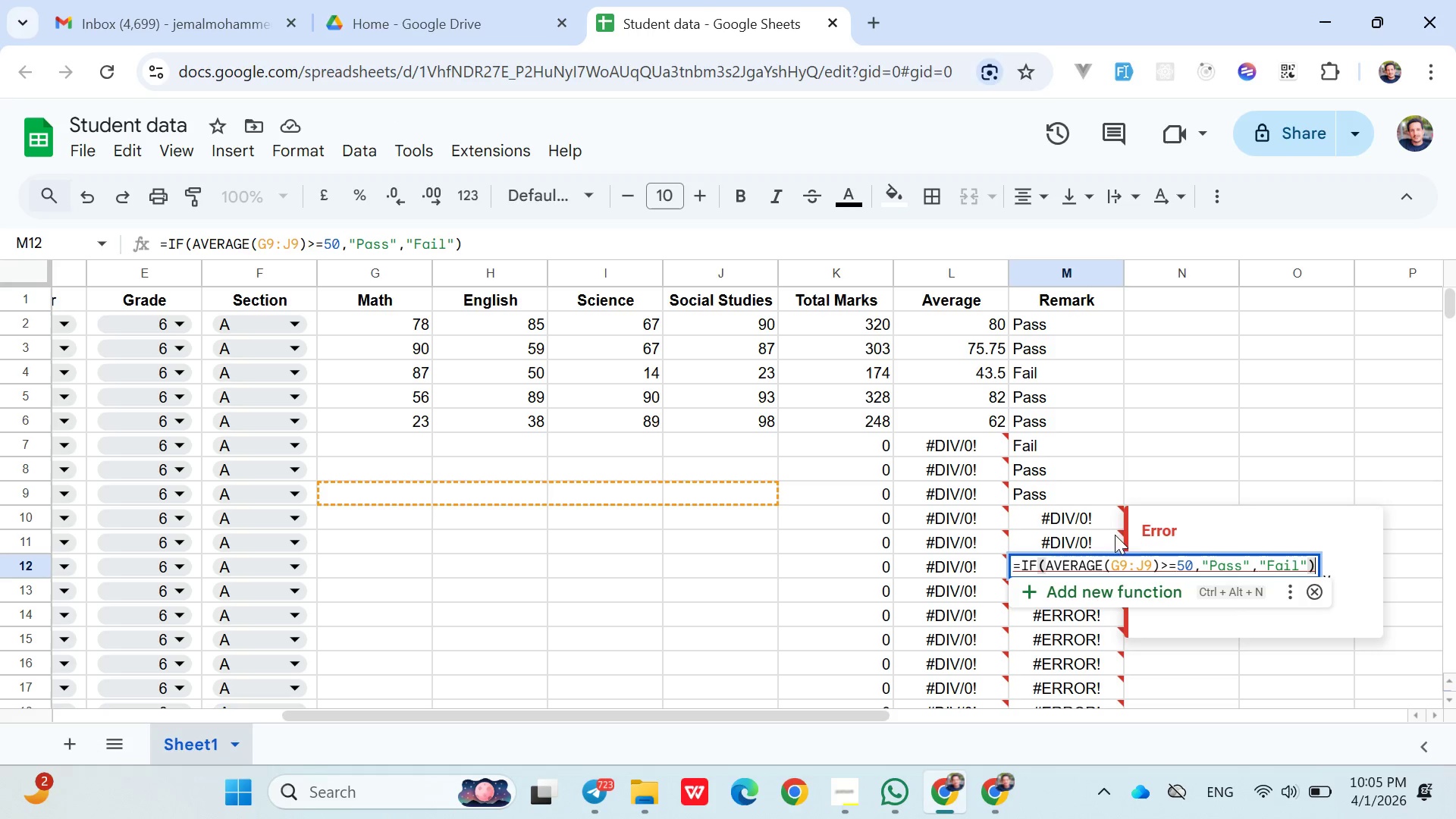 
left_click([1146, 484])
 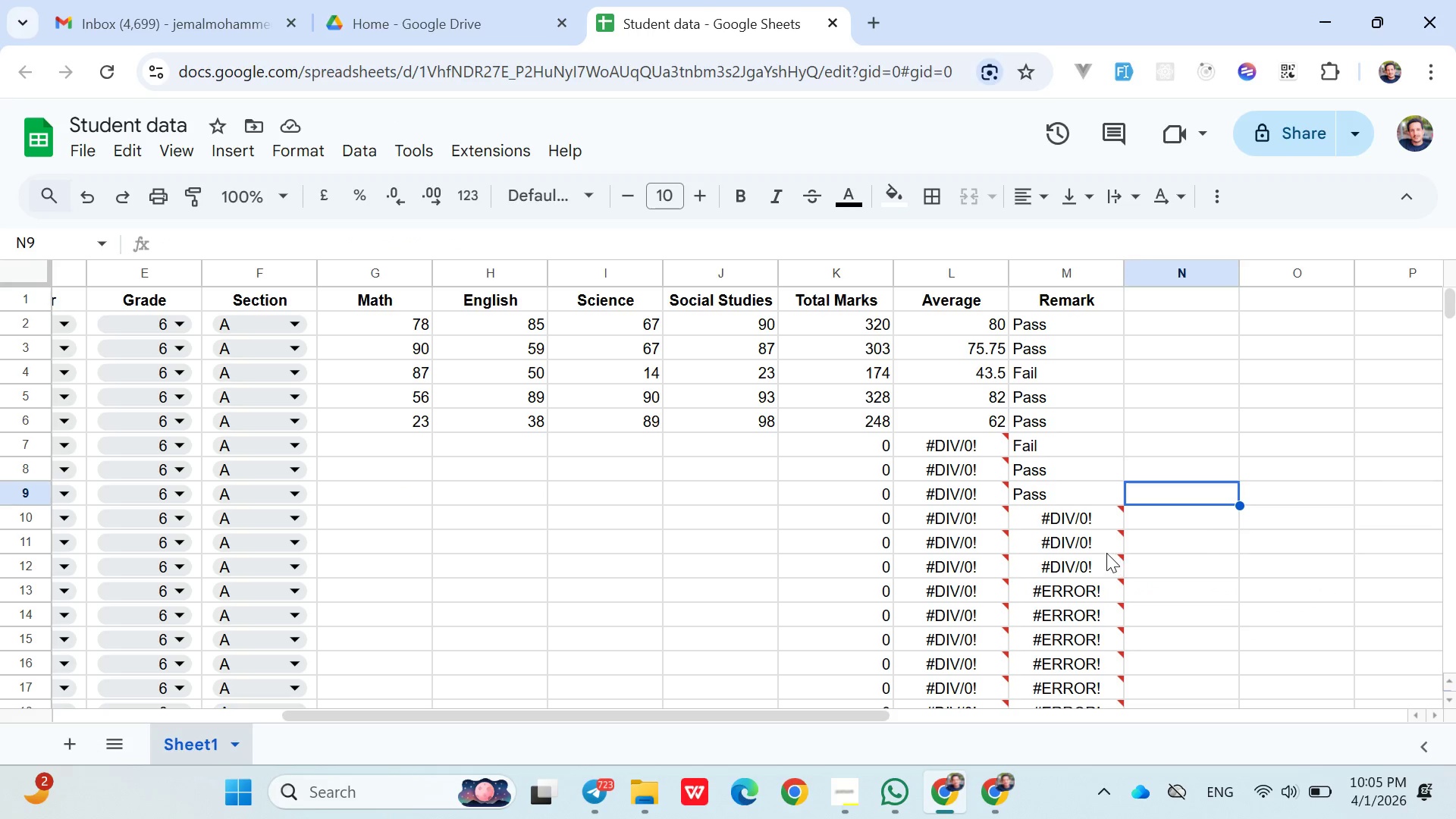 
left_click([1104, 547])
 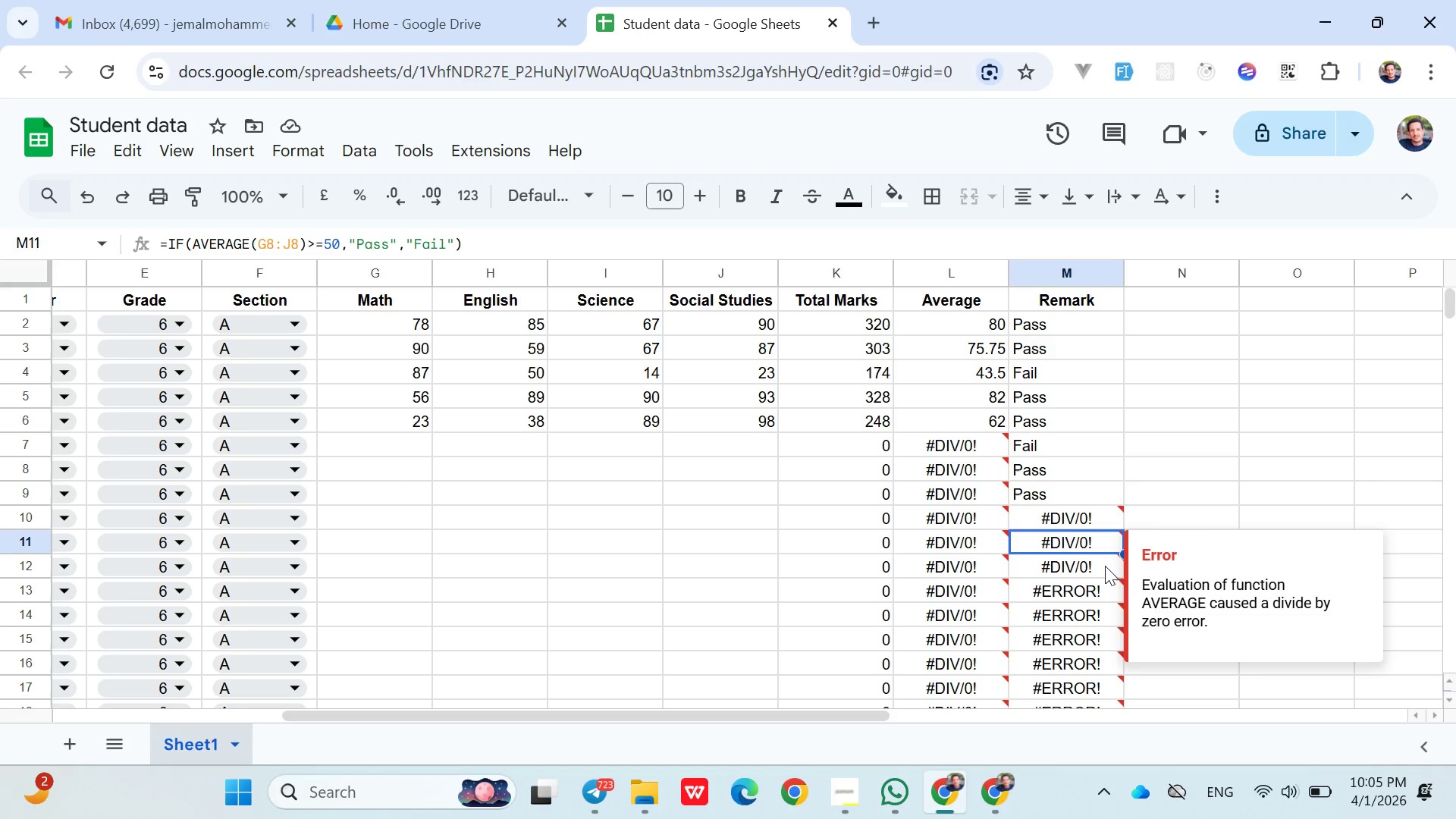 
left_click([1105, 567])
 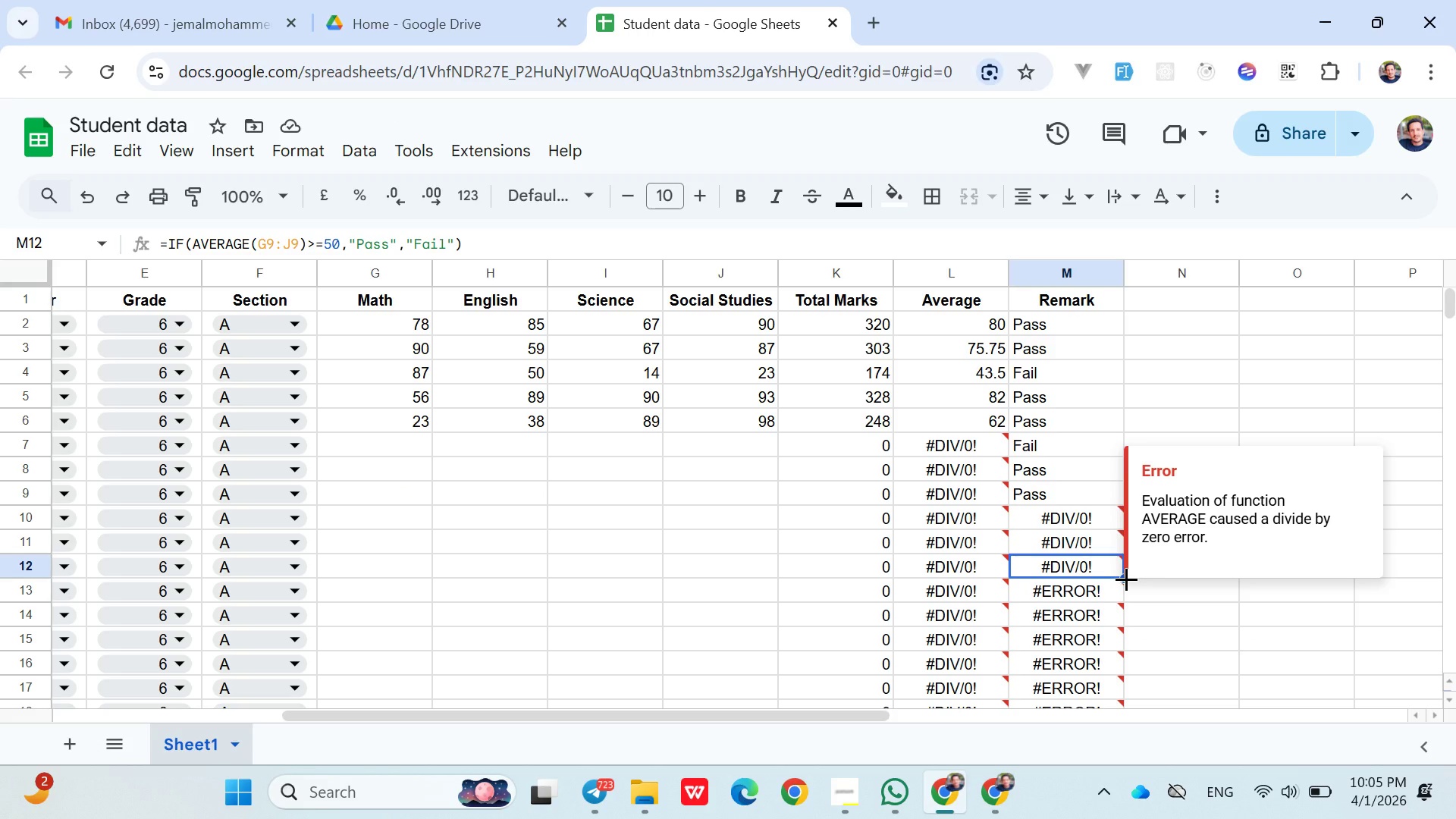 
left_click_drag(start_coordinate=[1126, 579], to_coordinate=[1088, 334])
 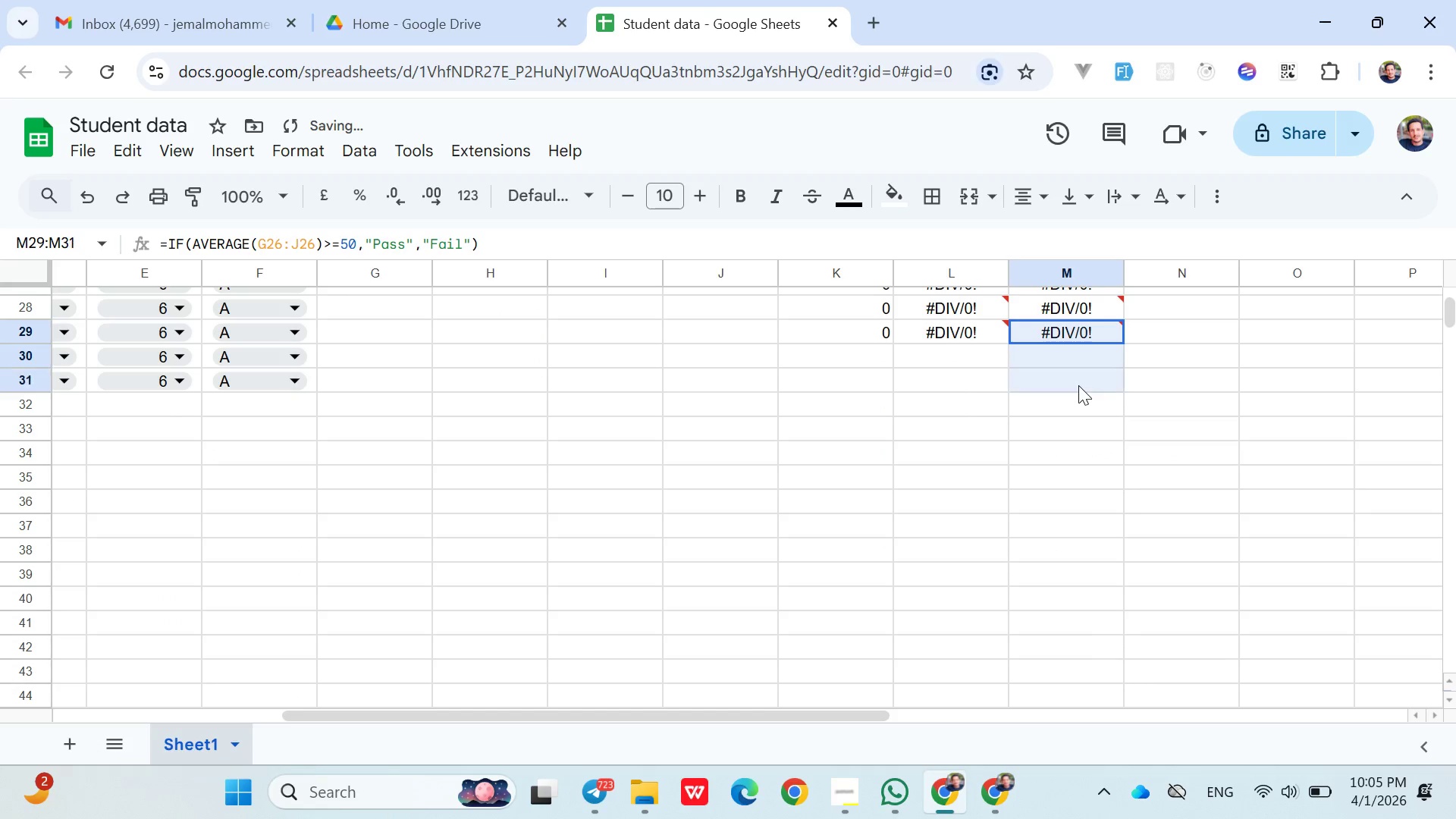 
left_click([1088, 334])
 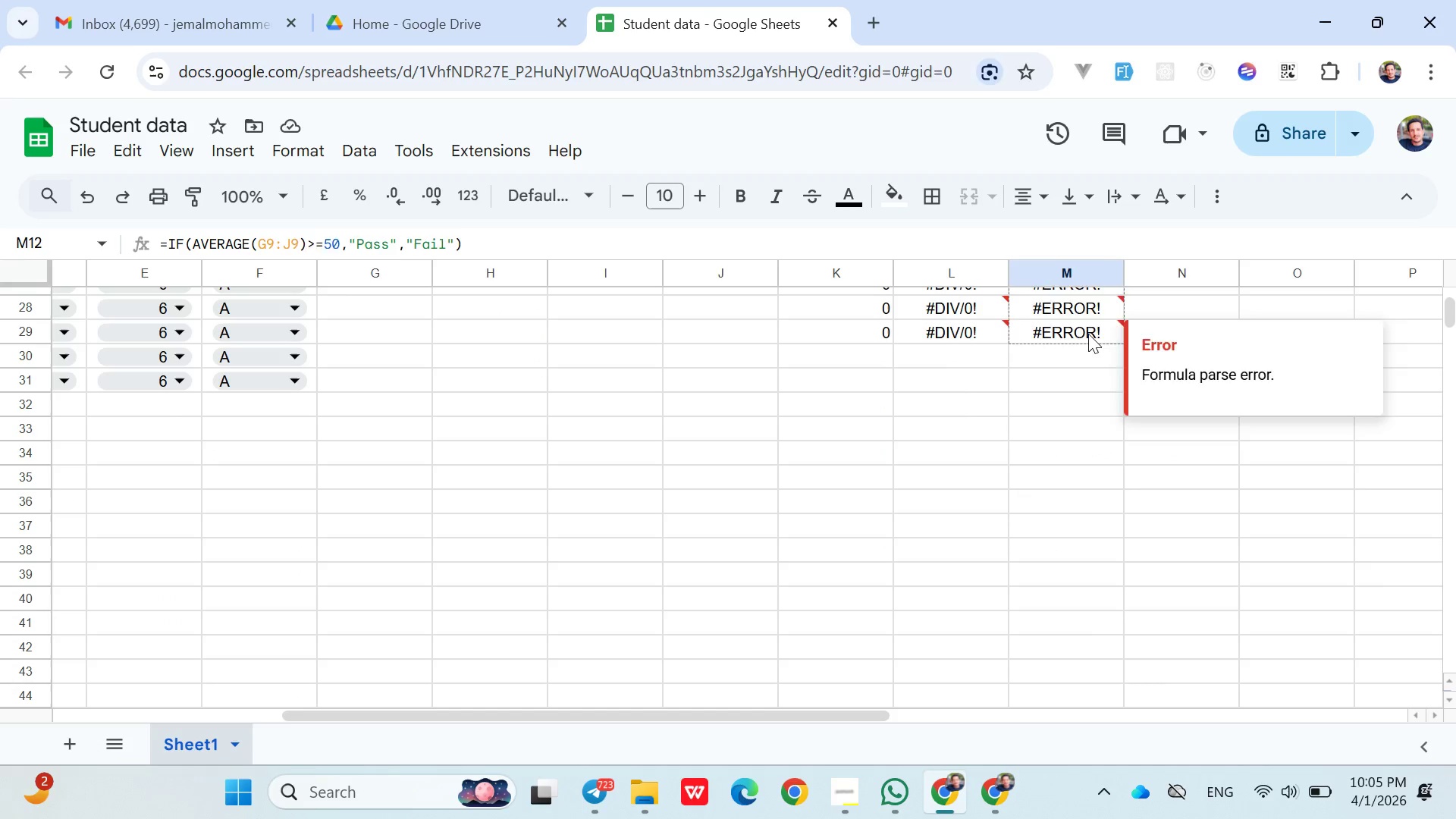 
left_click_drag(start_coordinate=[1088, 334], to_coordinate=[1078, 386])
 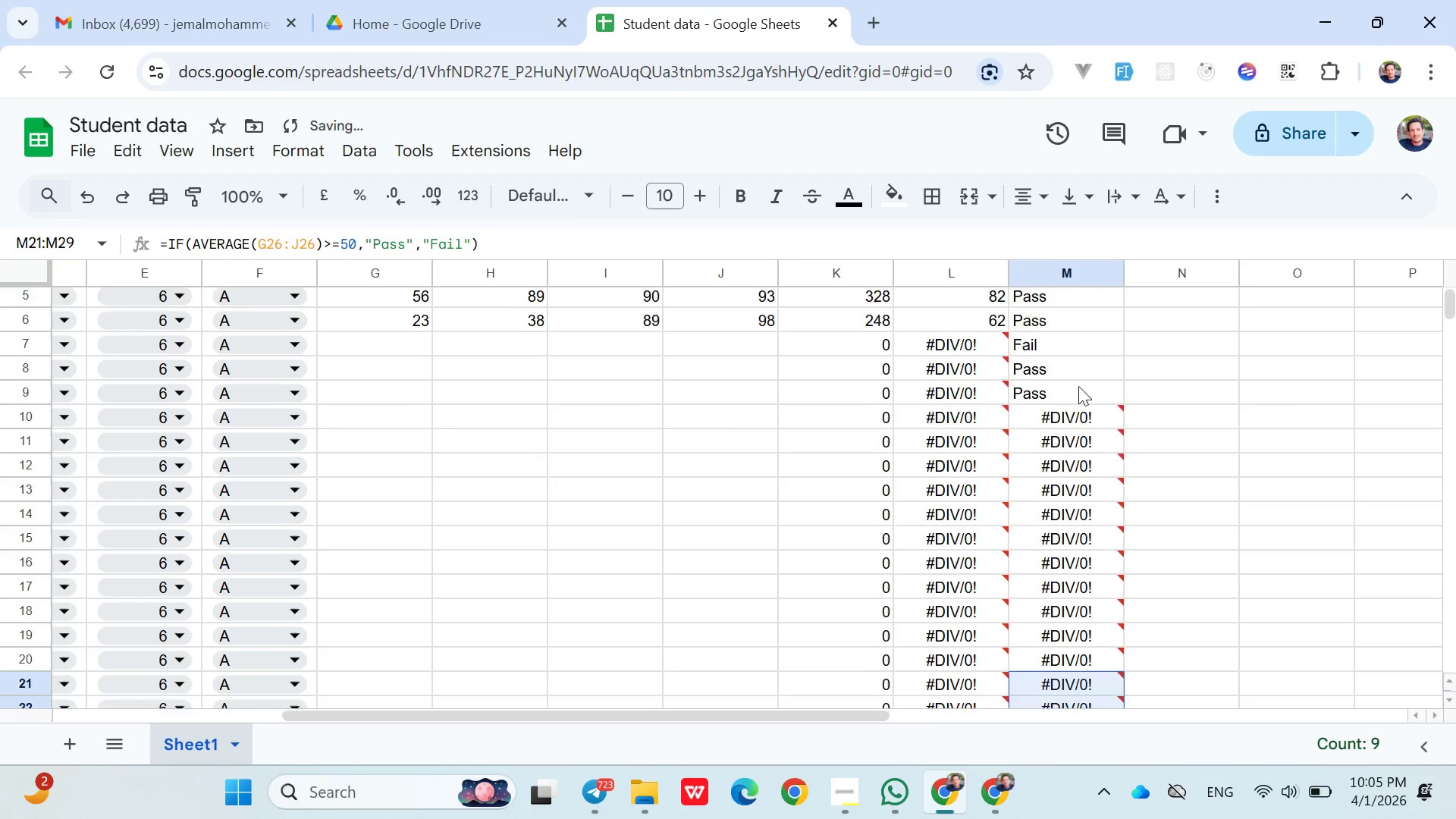 
left_click([1078, 386])
 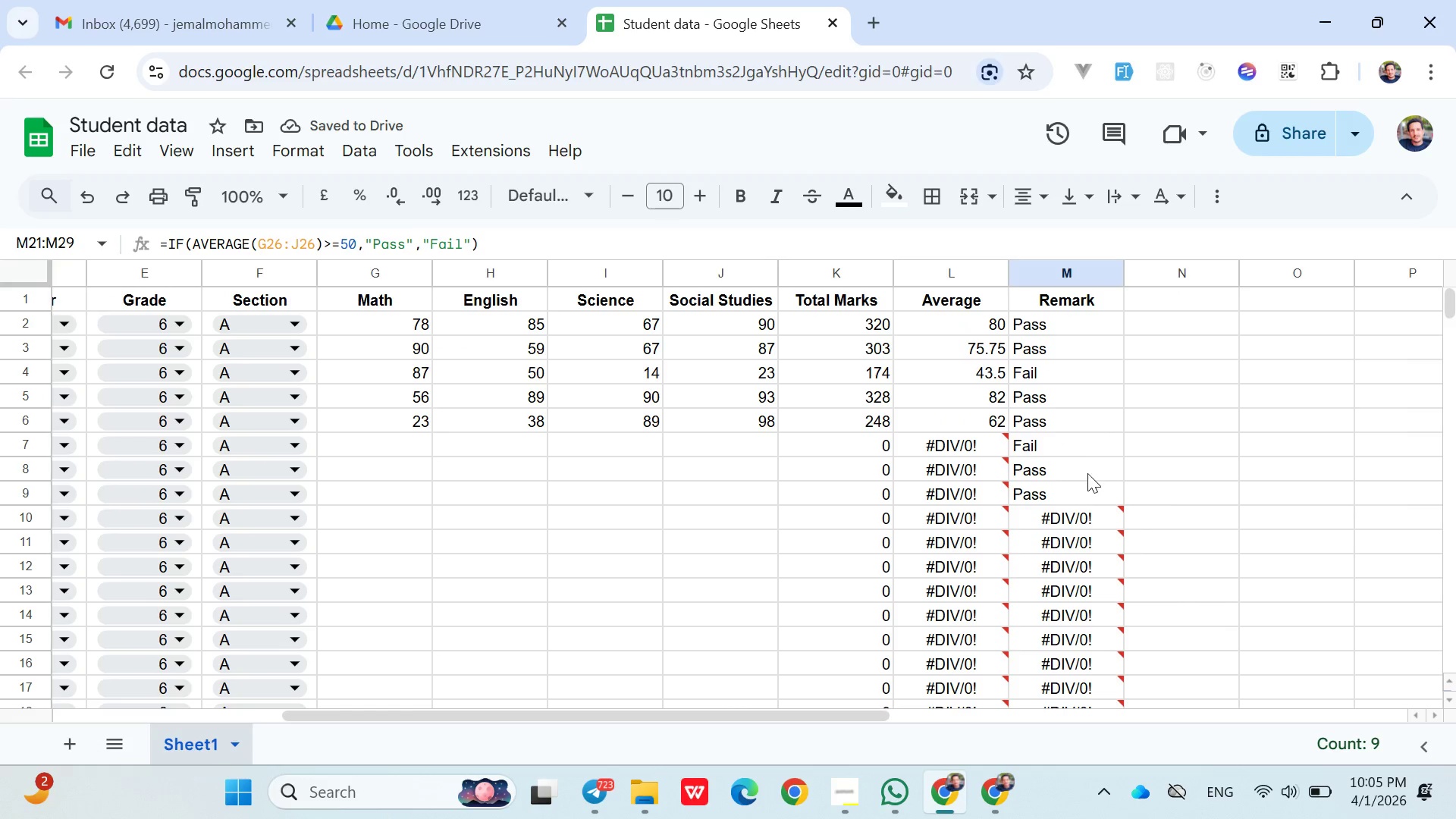 
left_click([1078, 491])
 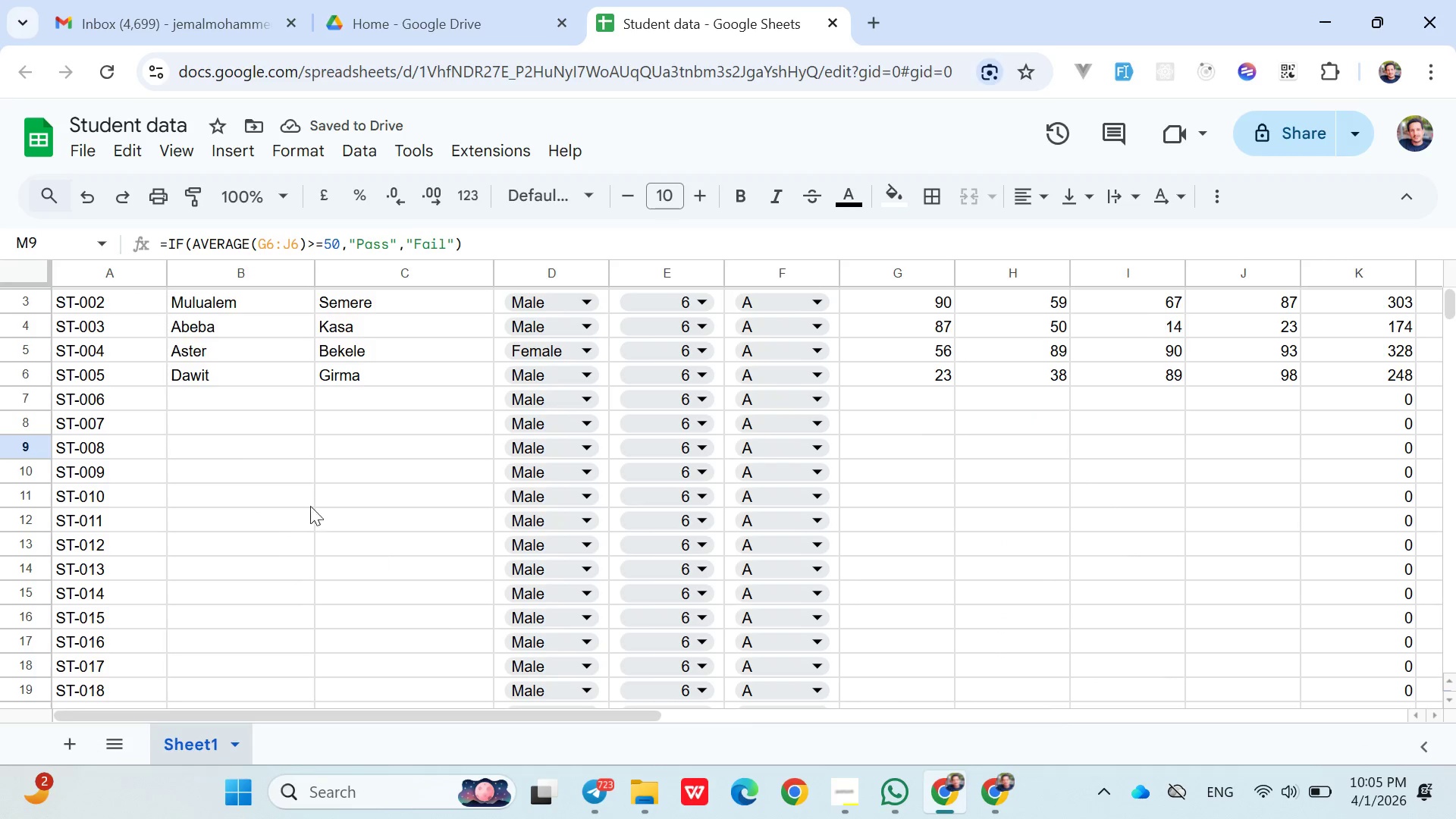 
left_click([193, 397])
 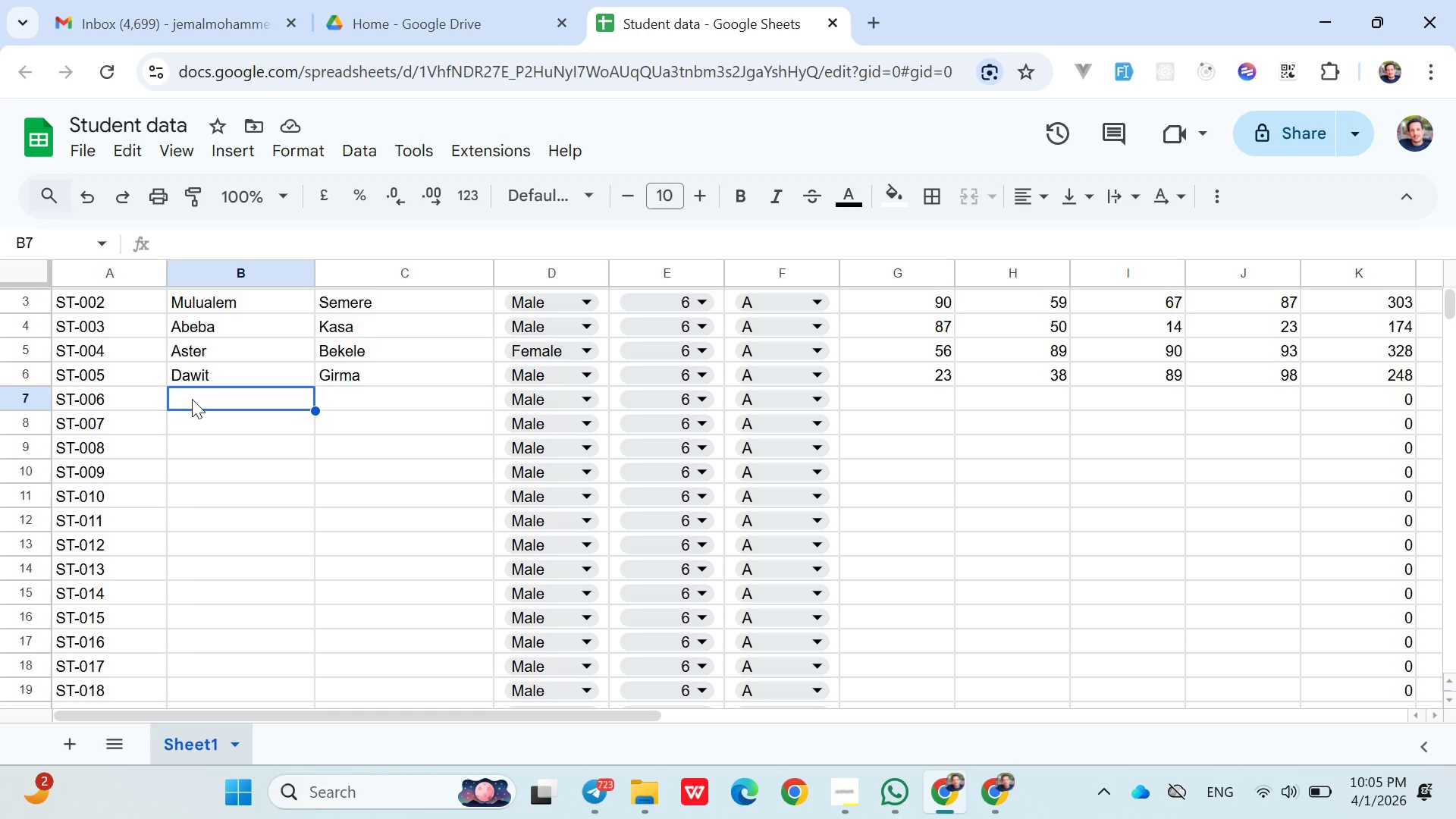 
wait(7.31)
 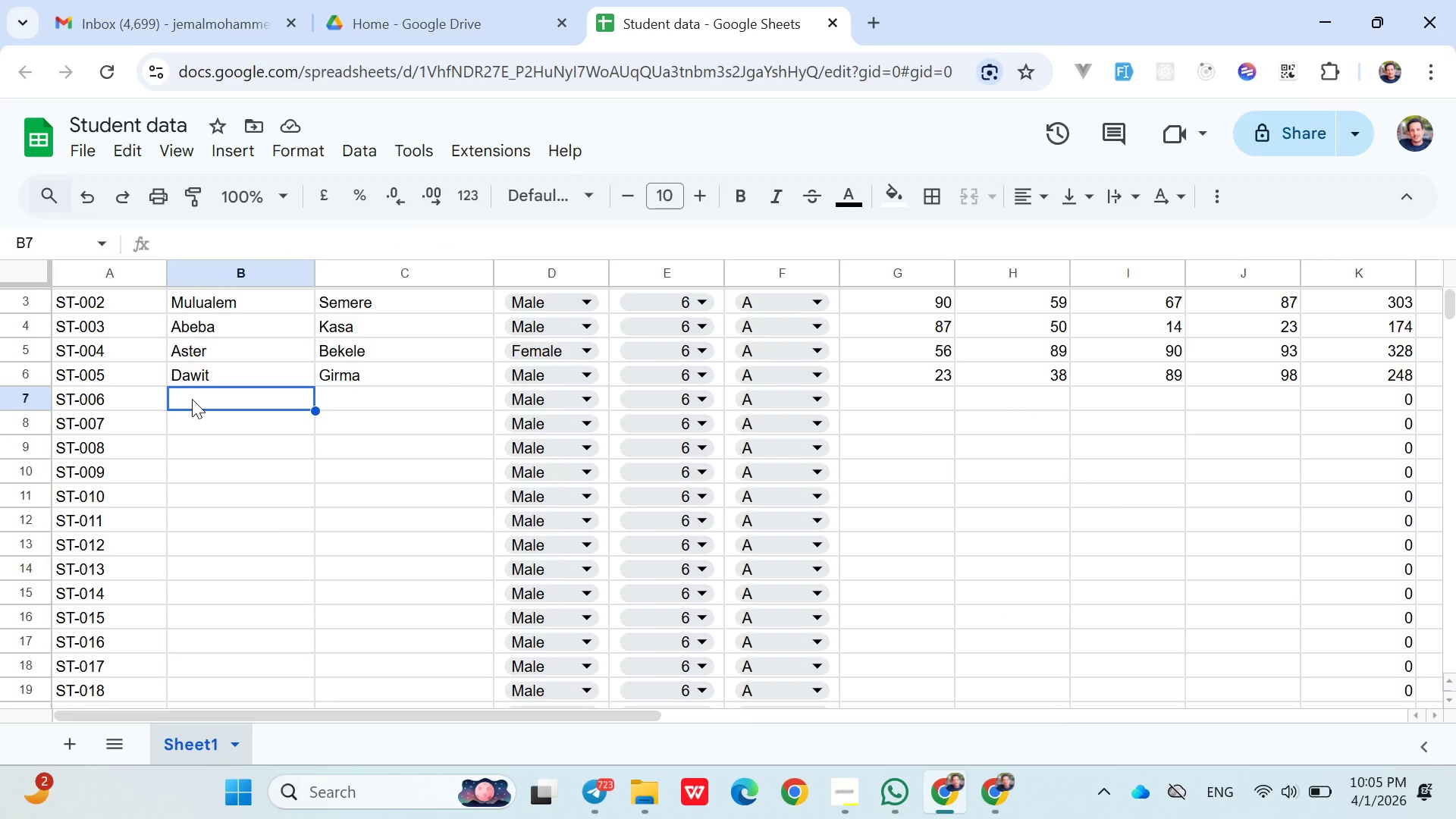 
type(Selam)
 